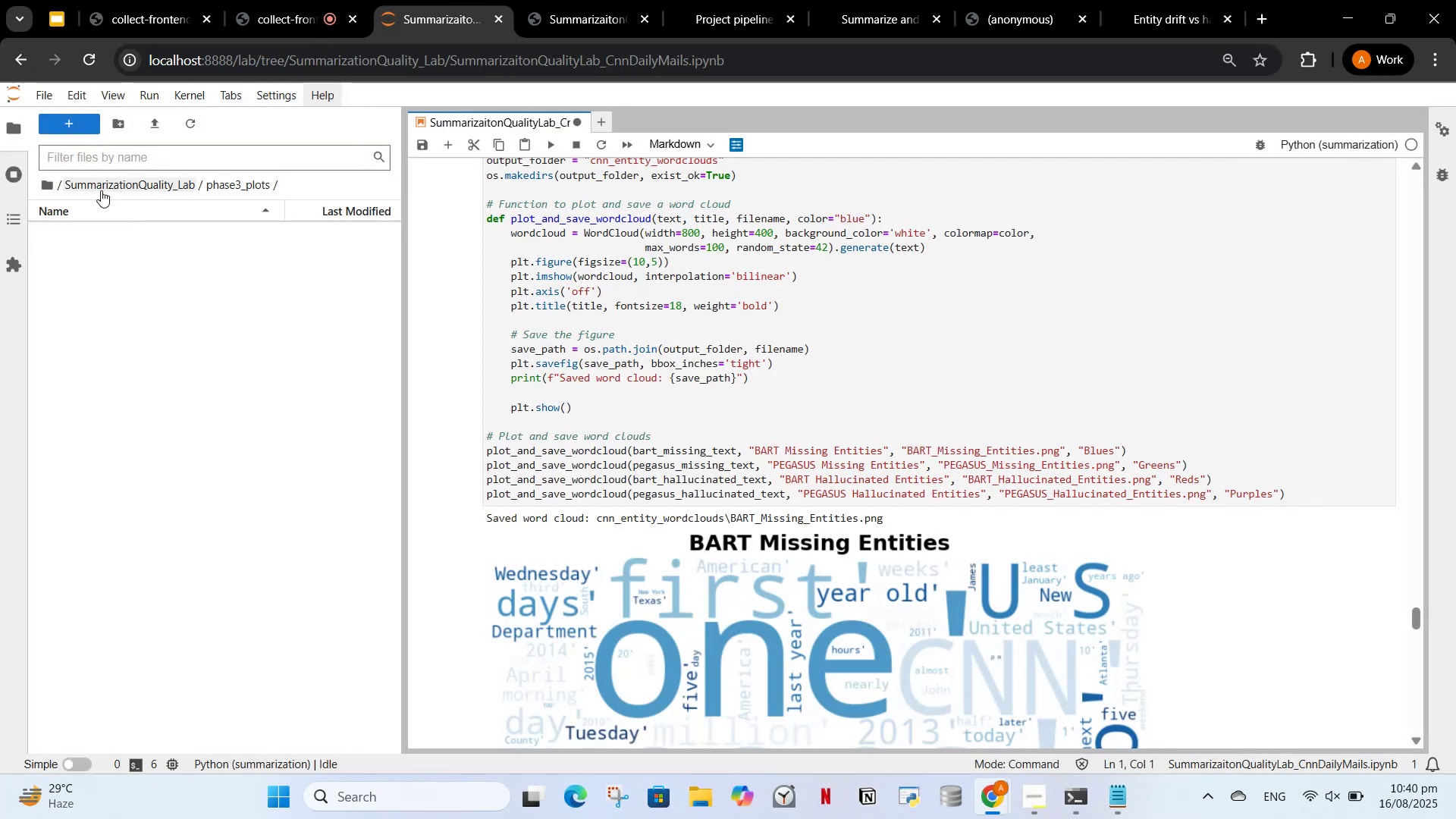 
left_click([91, 184])
 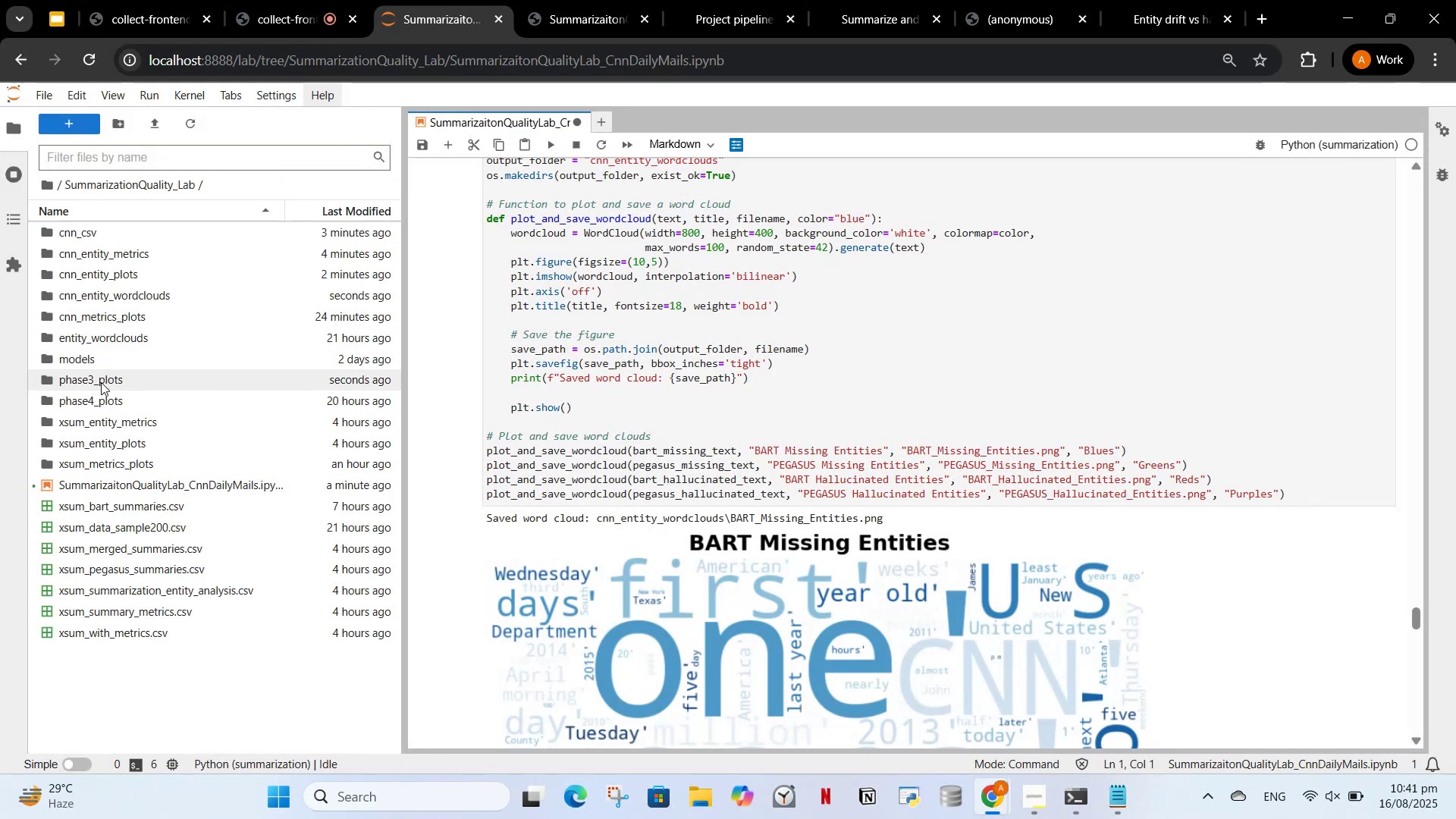 
right_click([102, 380])
 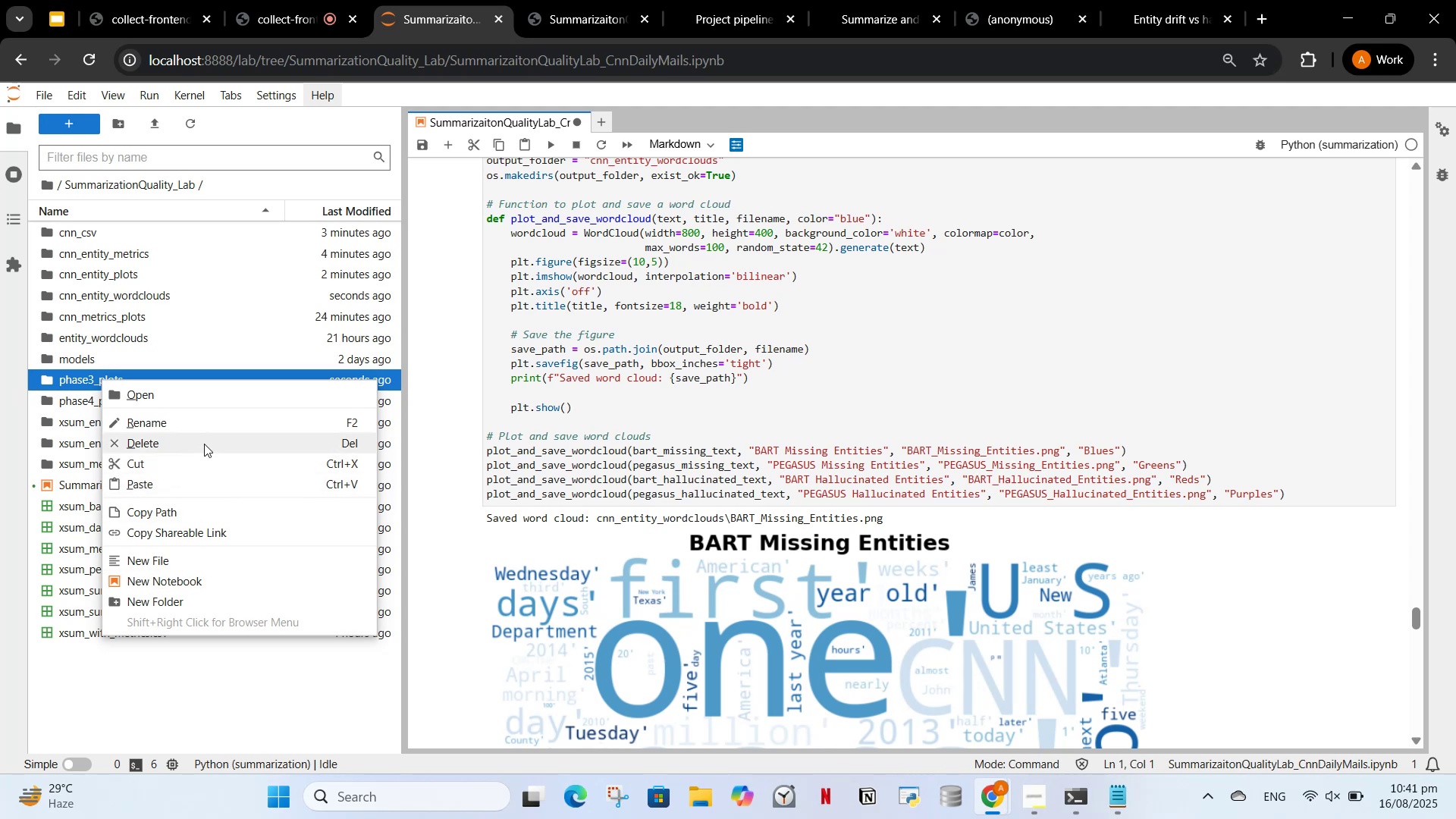 
left_click([204, 438])
 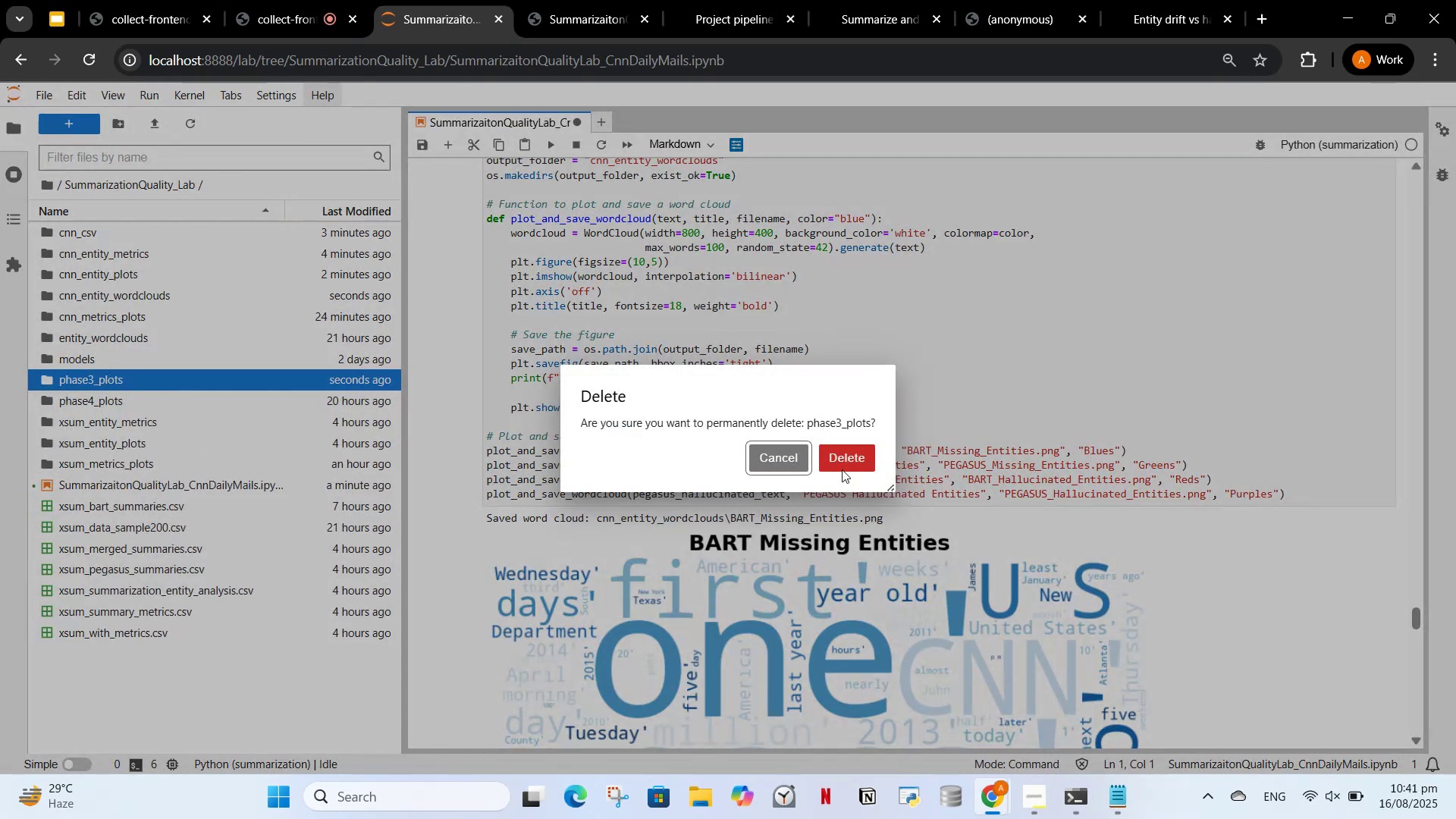 
left_click([843, 465])
 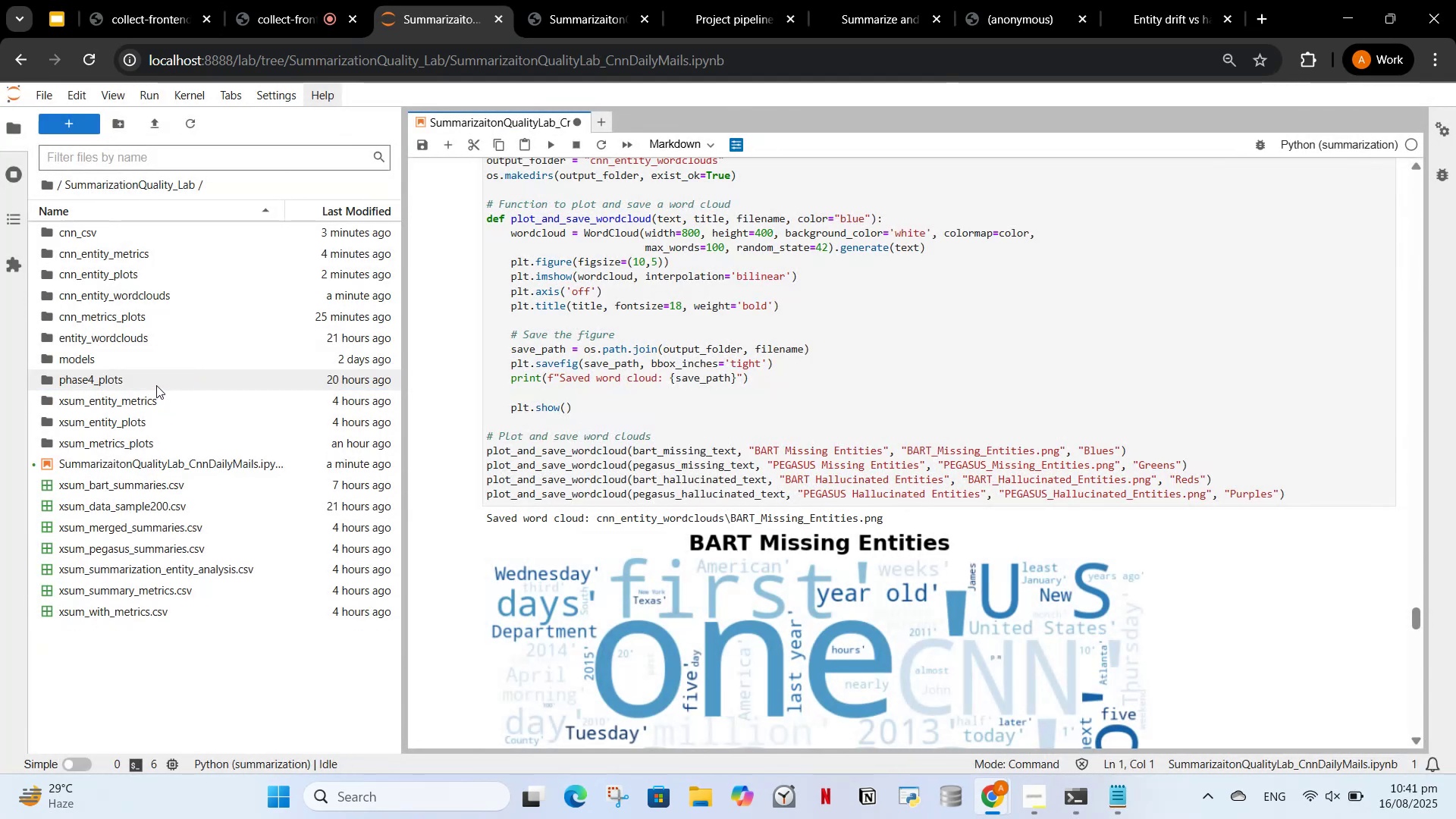 
double_click([156, 385])
 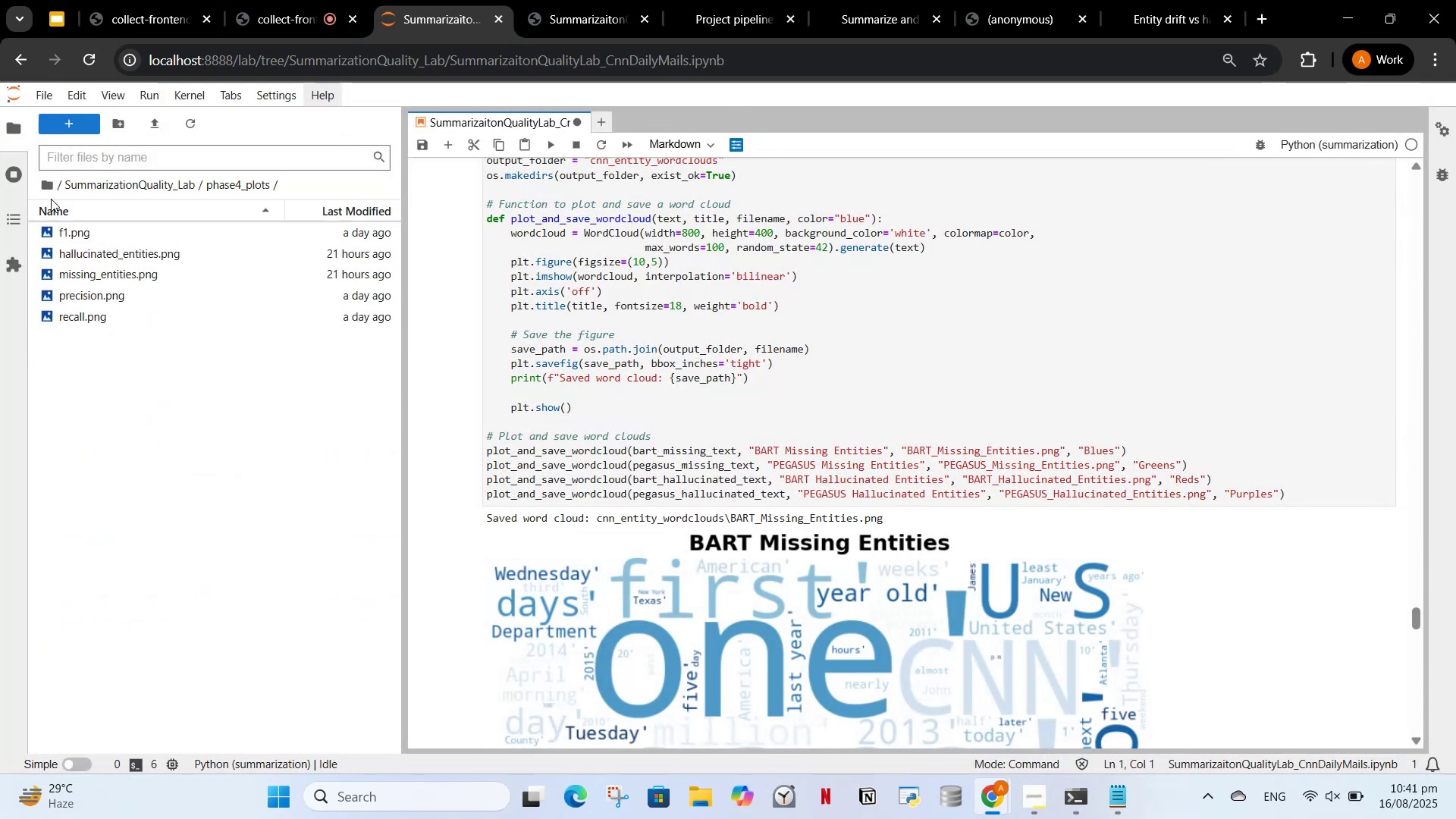 
left_click([79, 189])
 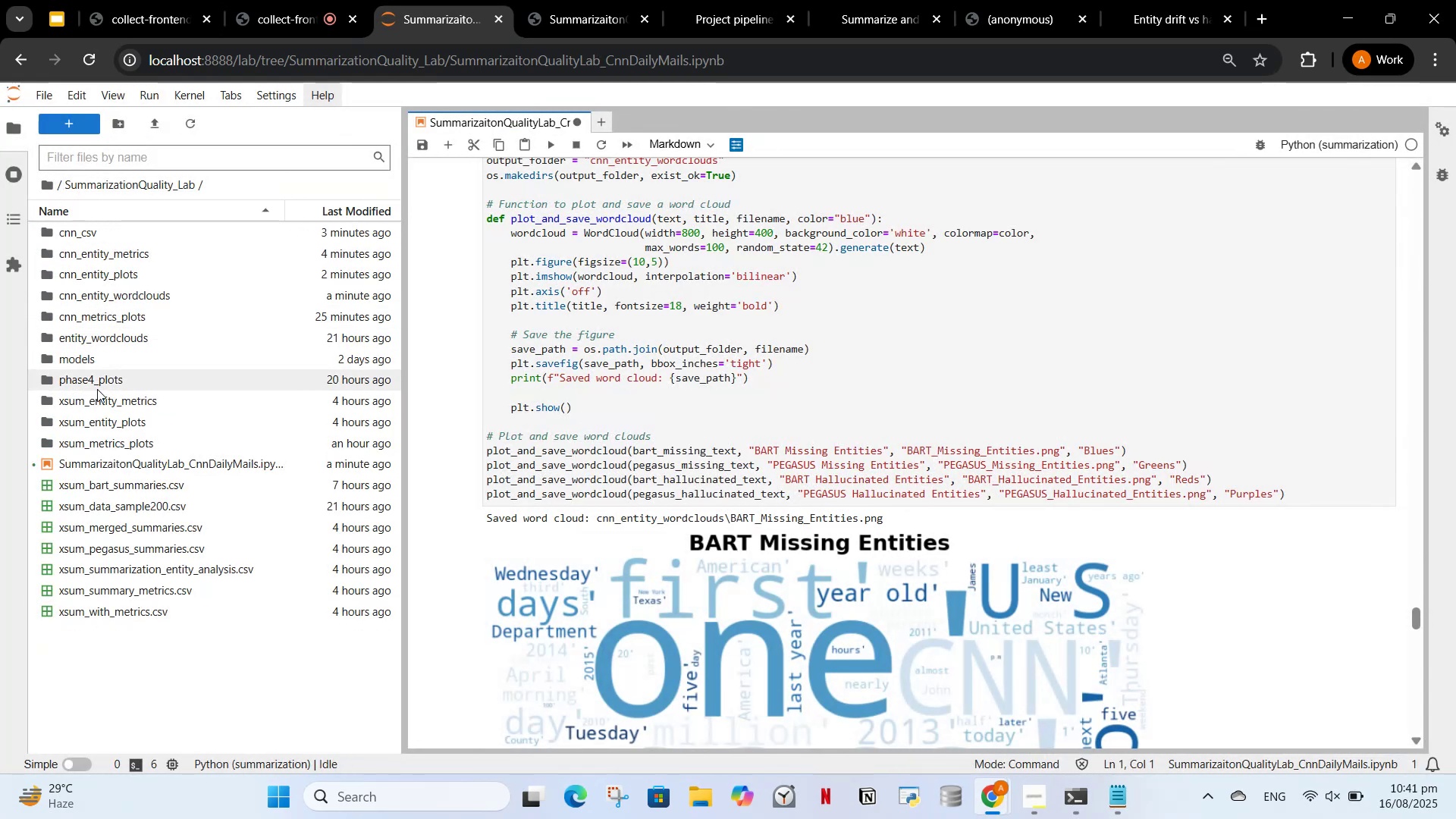 
right_click([100, 378])
 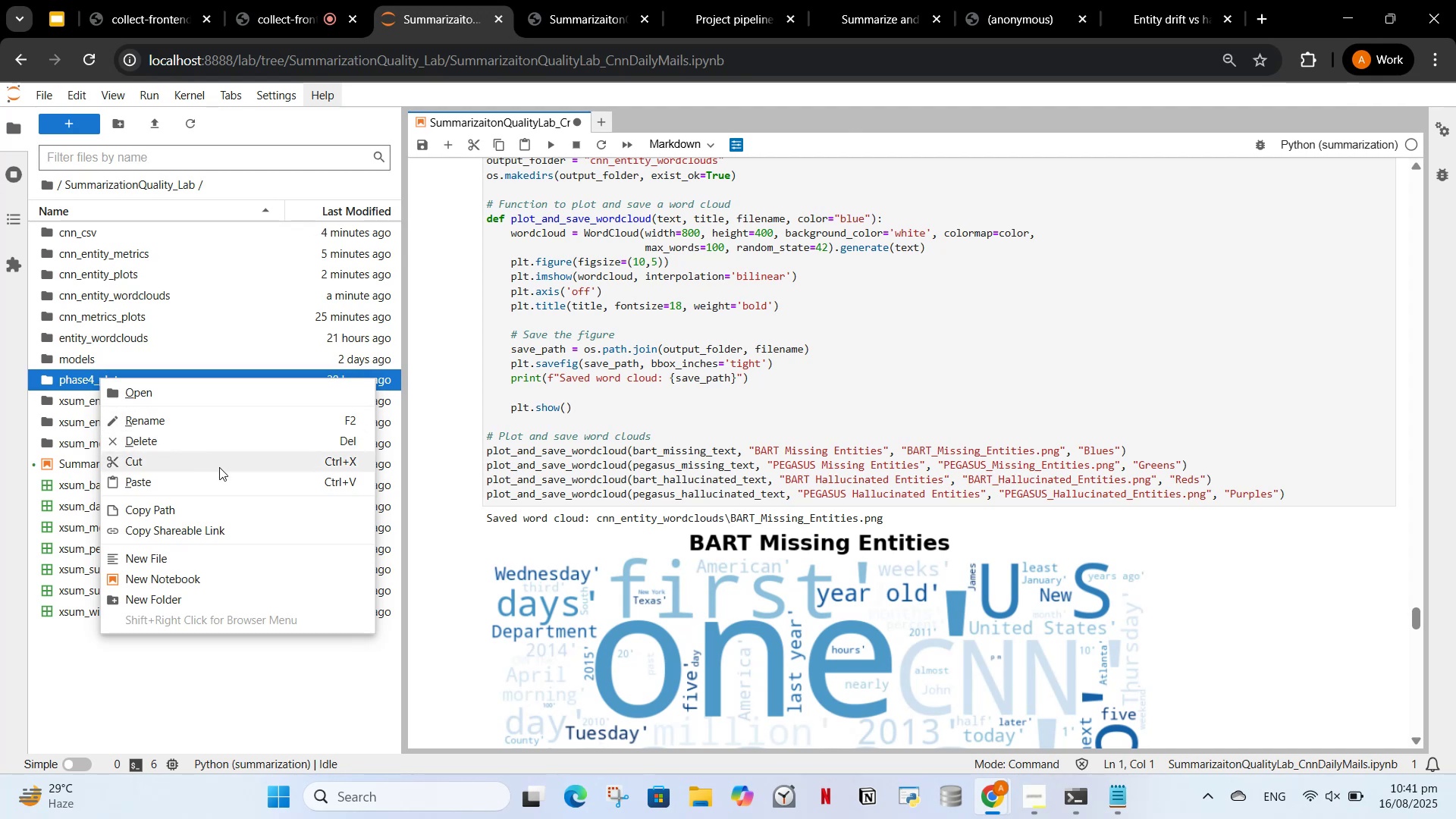 
wait(7.76)
 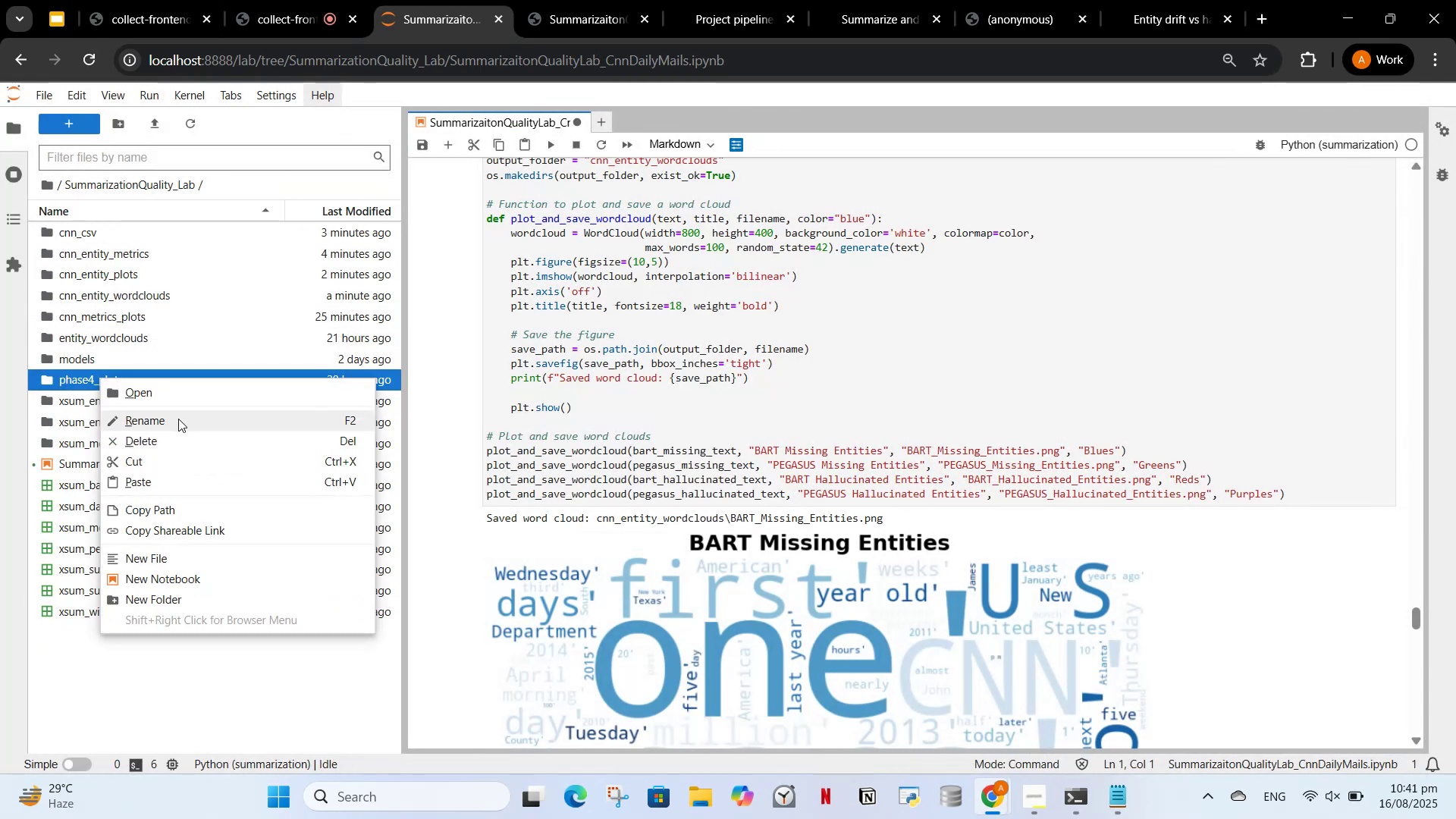 
double_click([80, 379])
 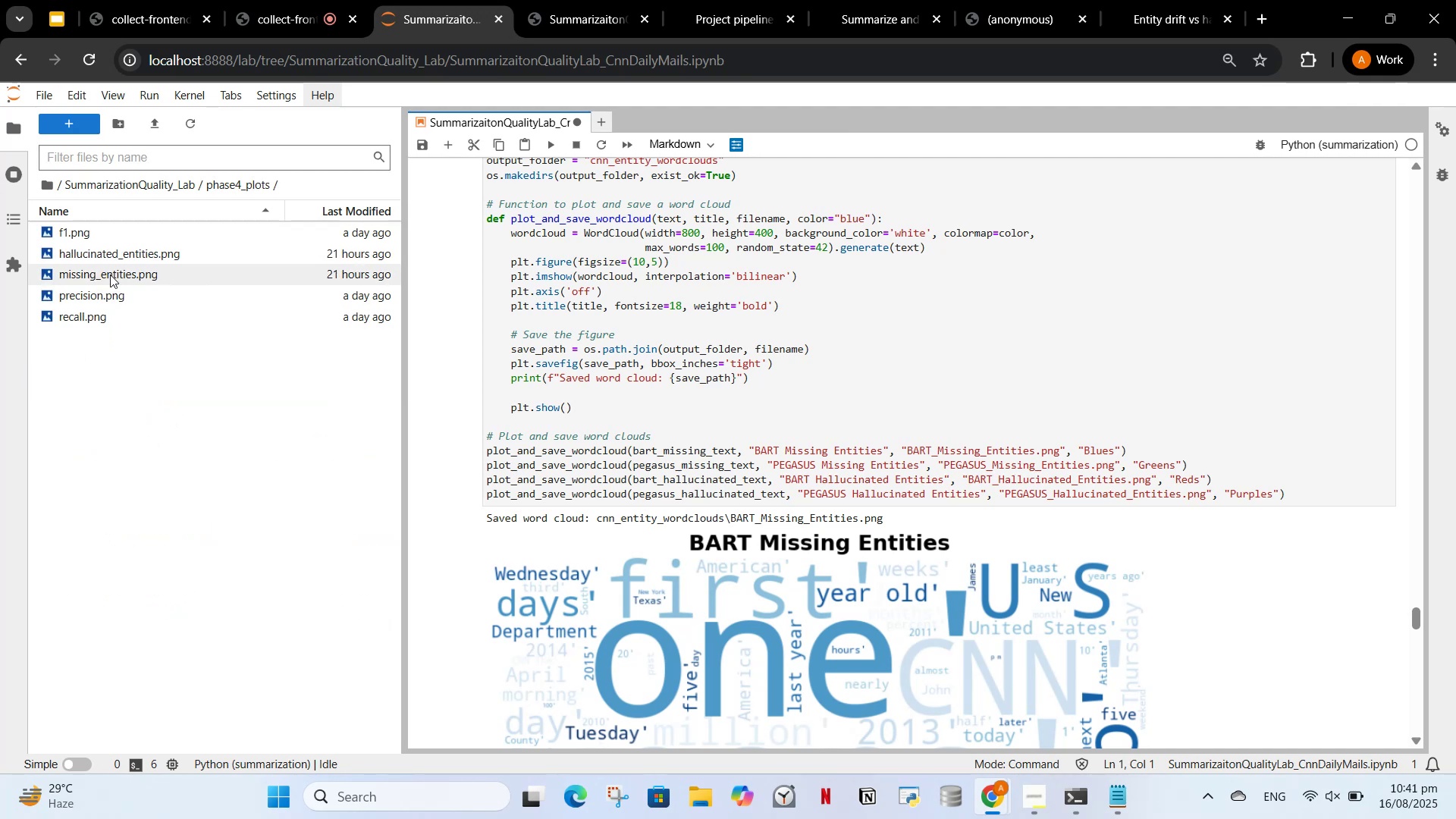 
left_click([110, 275])
 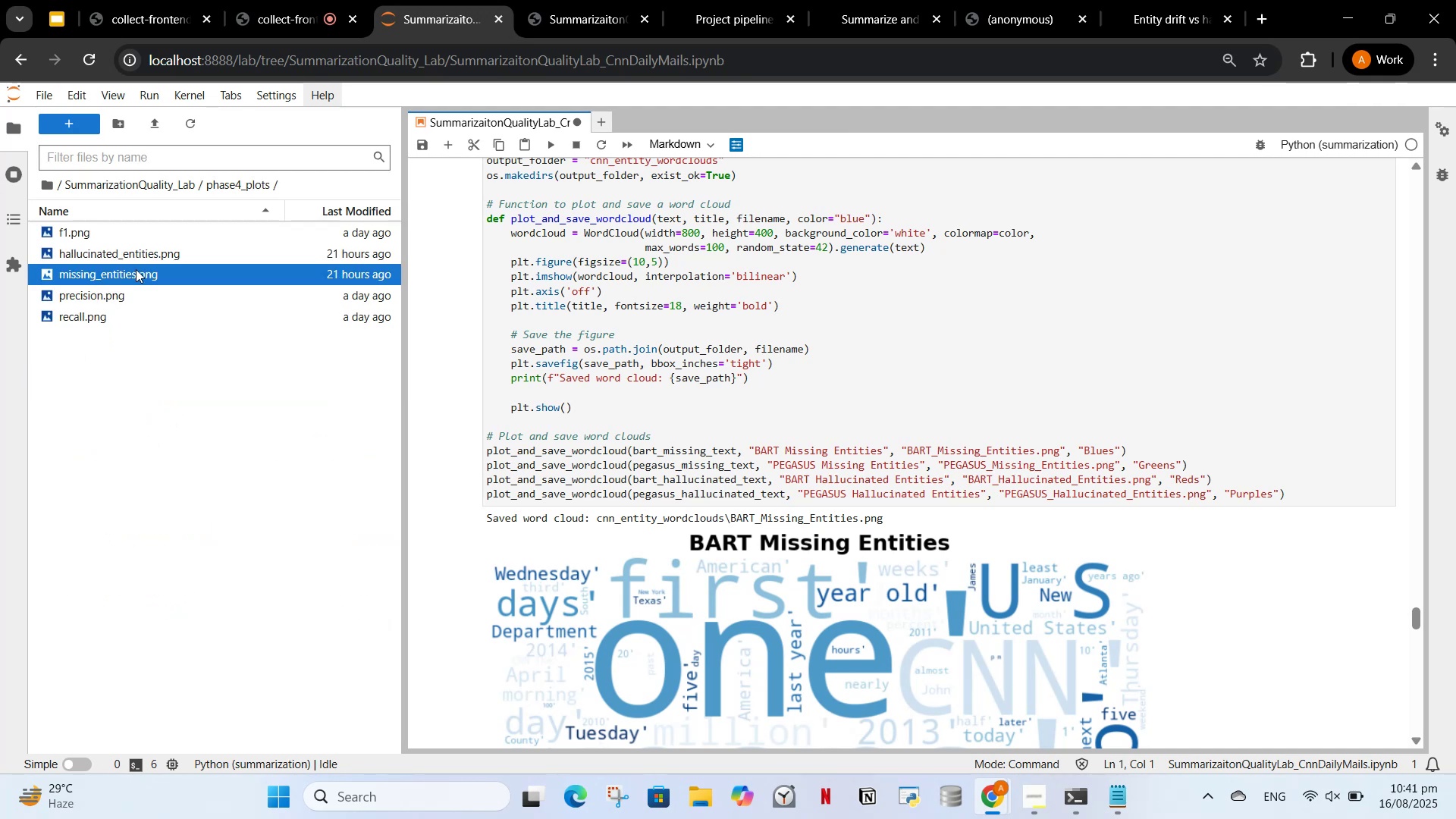 
right_click([136, 269])
 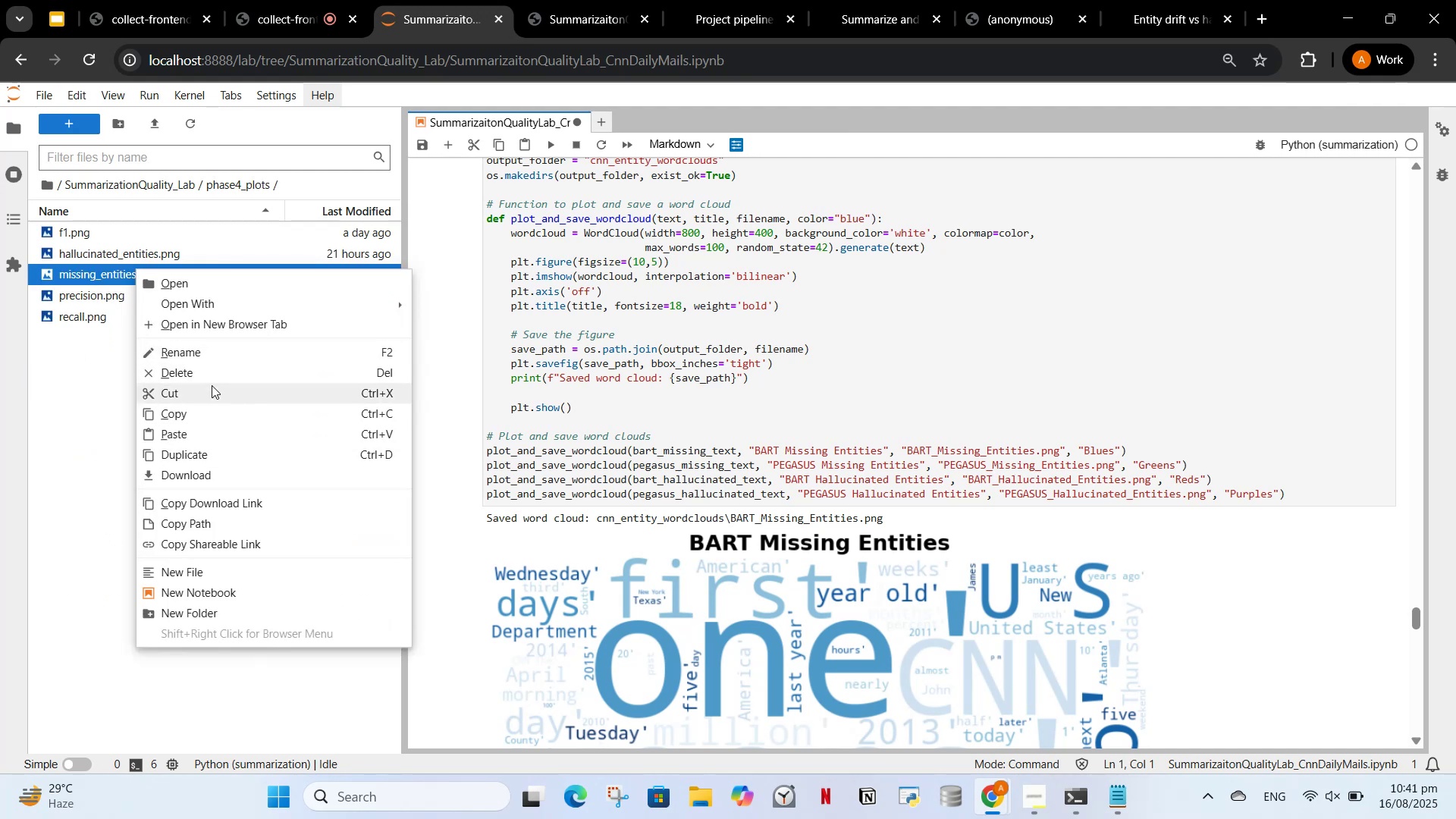 
left_click([210, 371])
 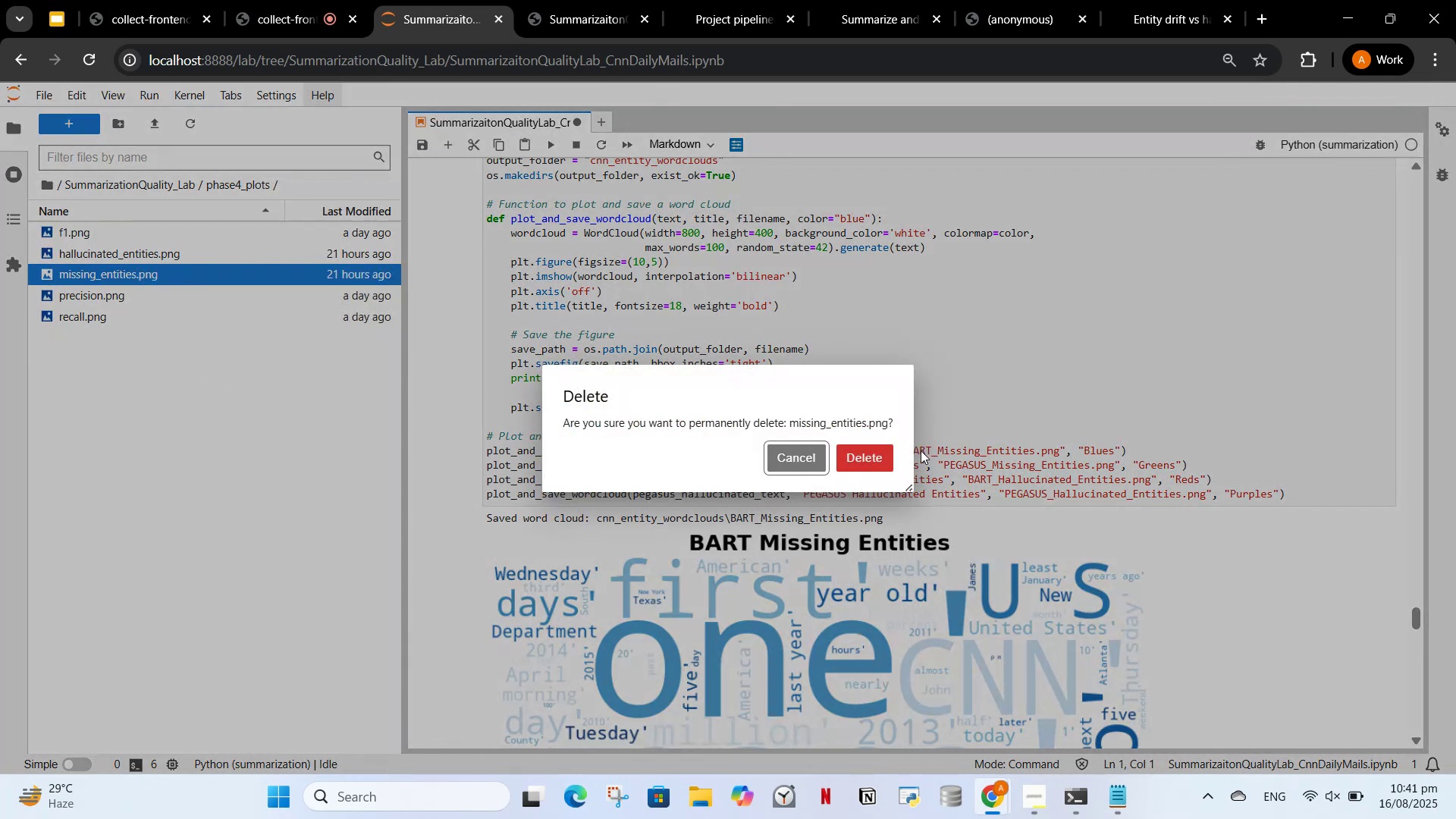 
left_click([854, 450])
 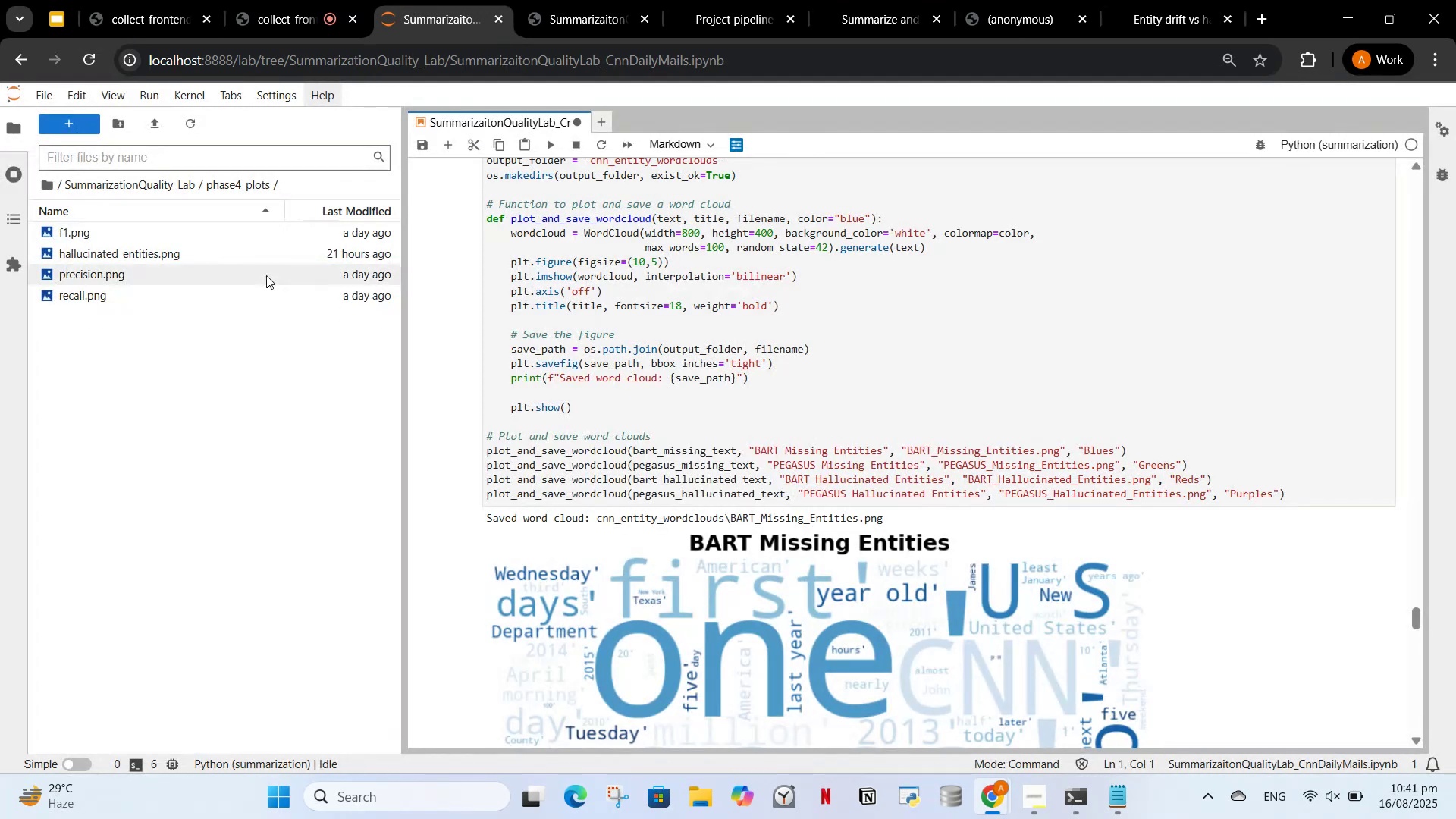 
left_click([266, 275])
 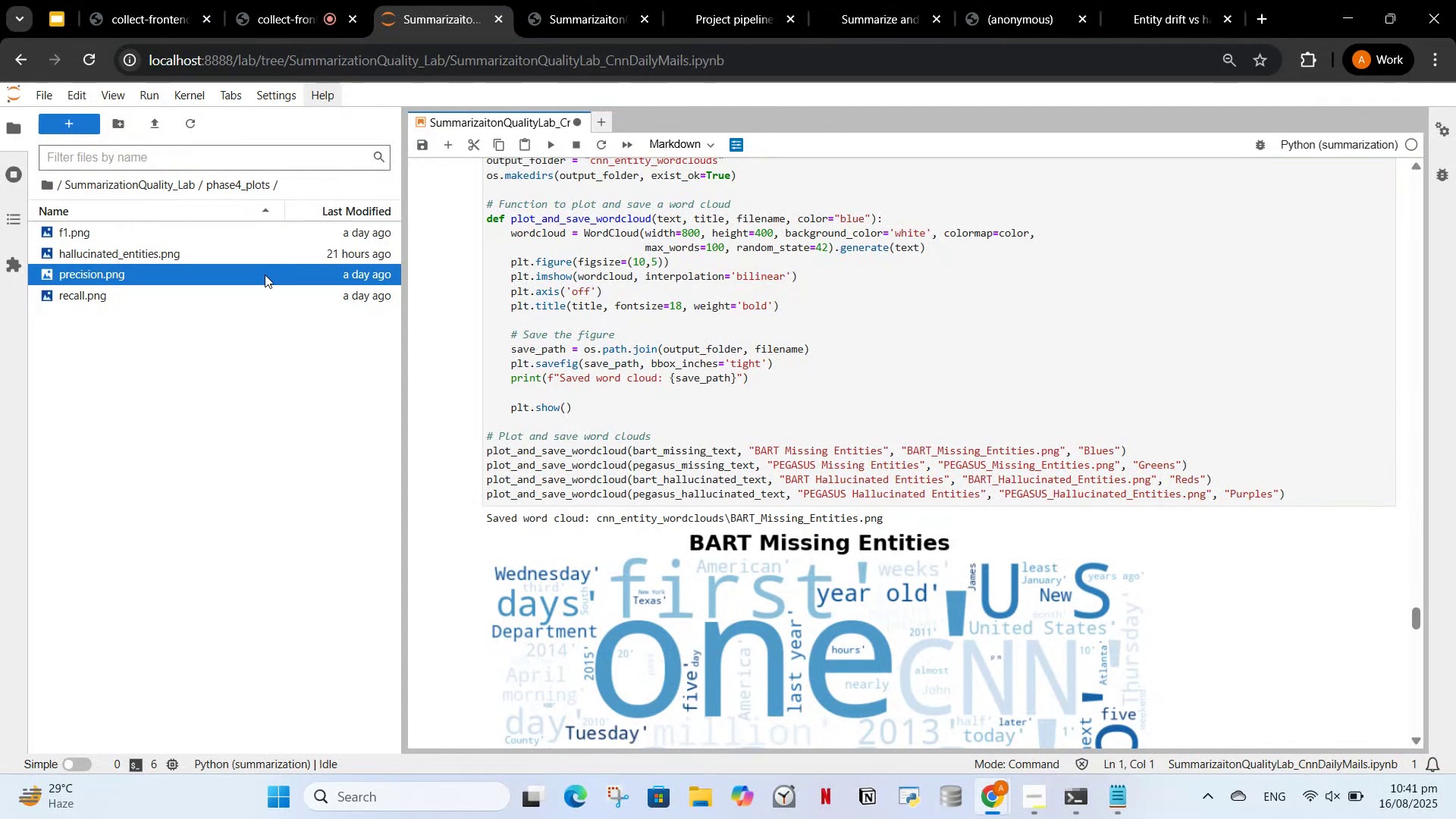 
key(Delete)
 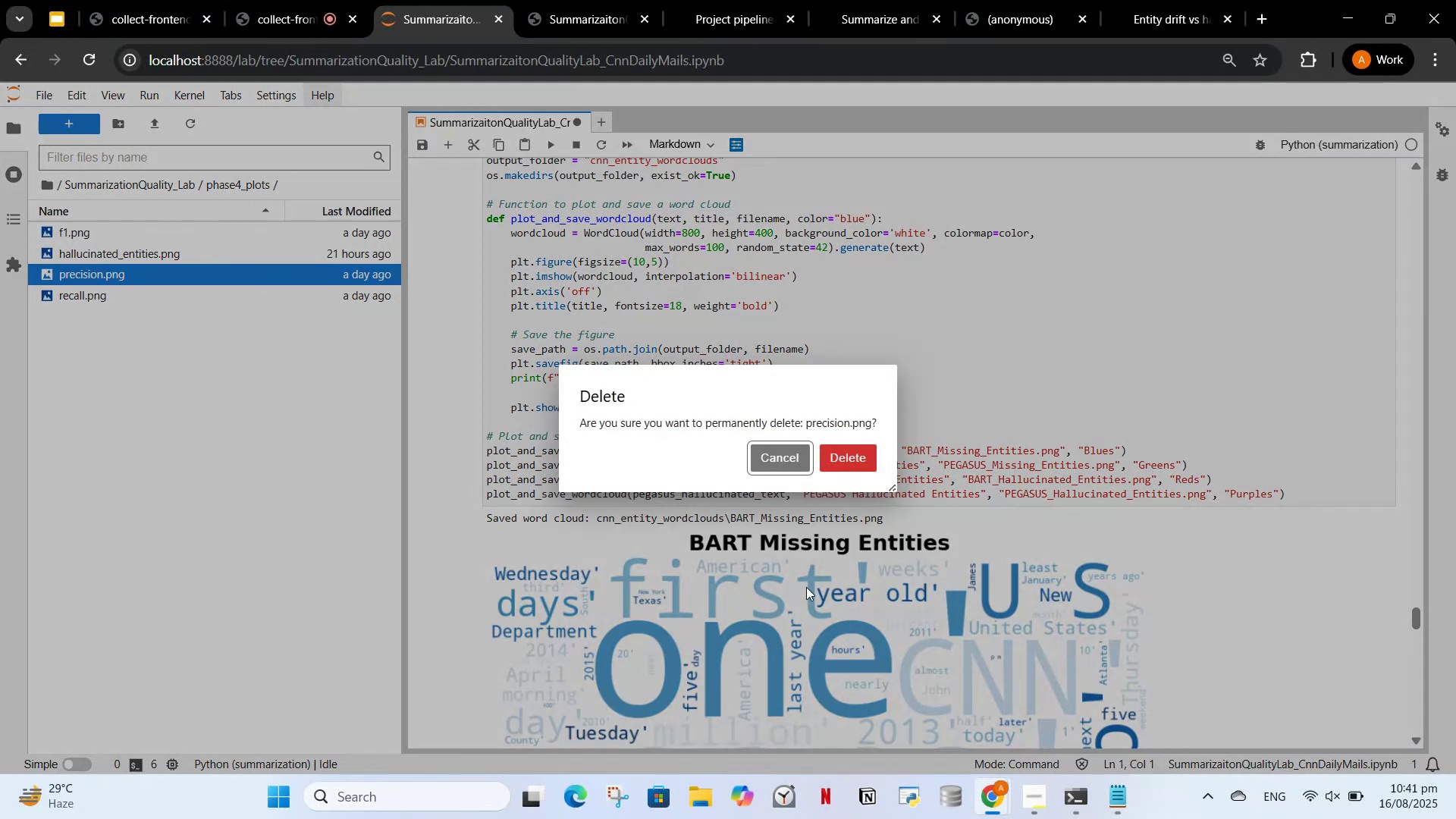 
left_click([846, 452])
 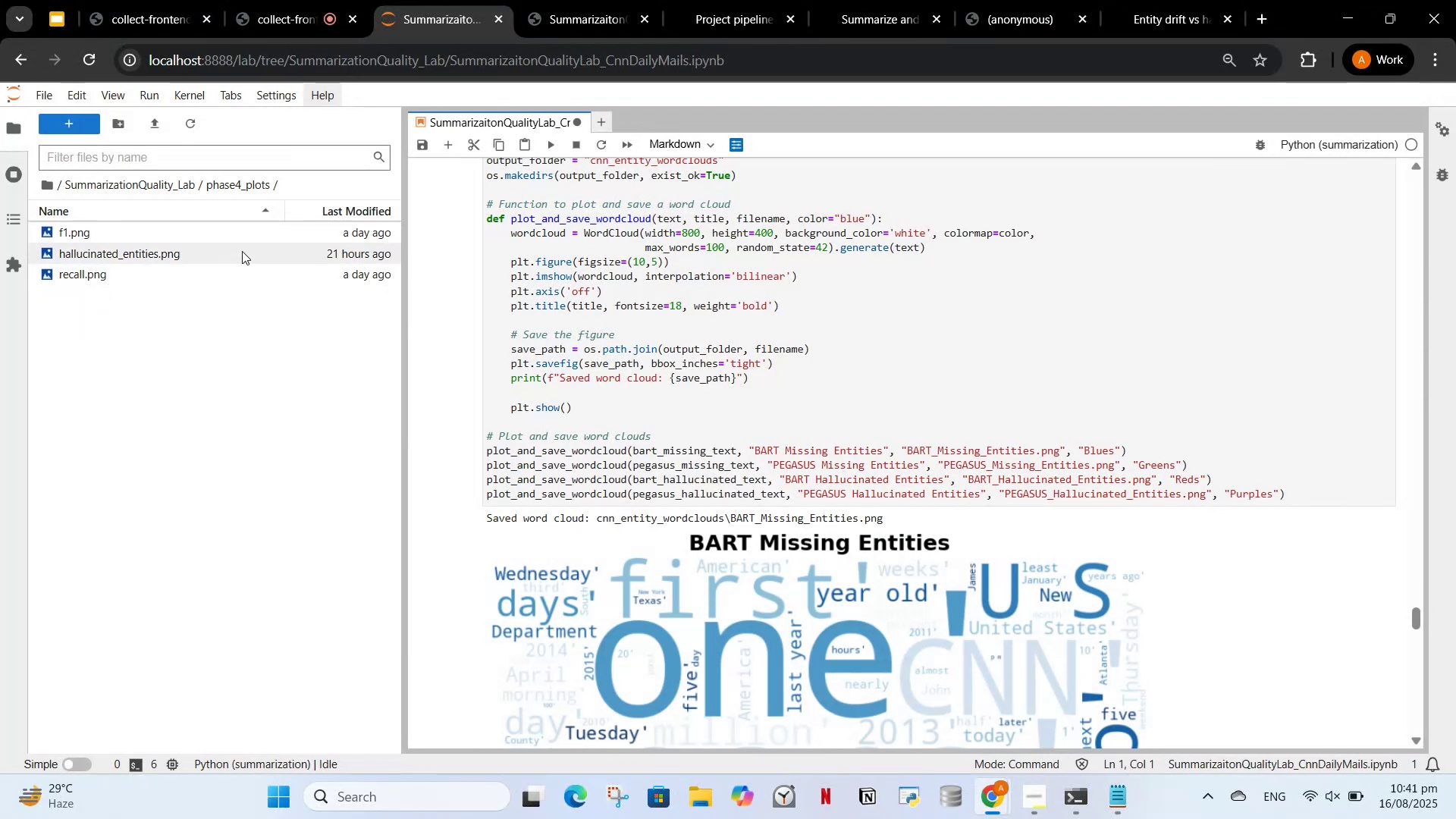 
right_click([243, 243])
 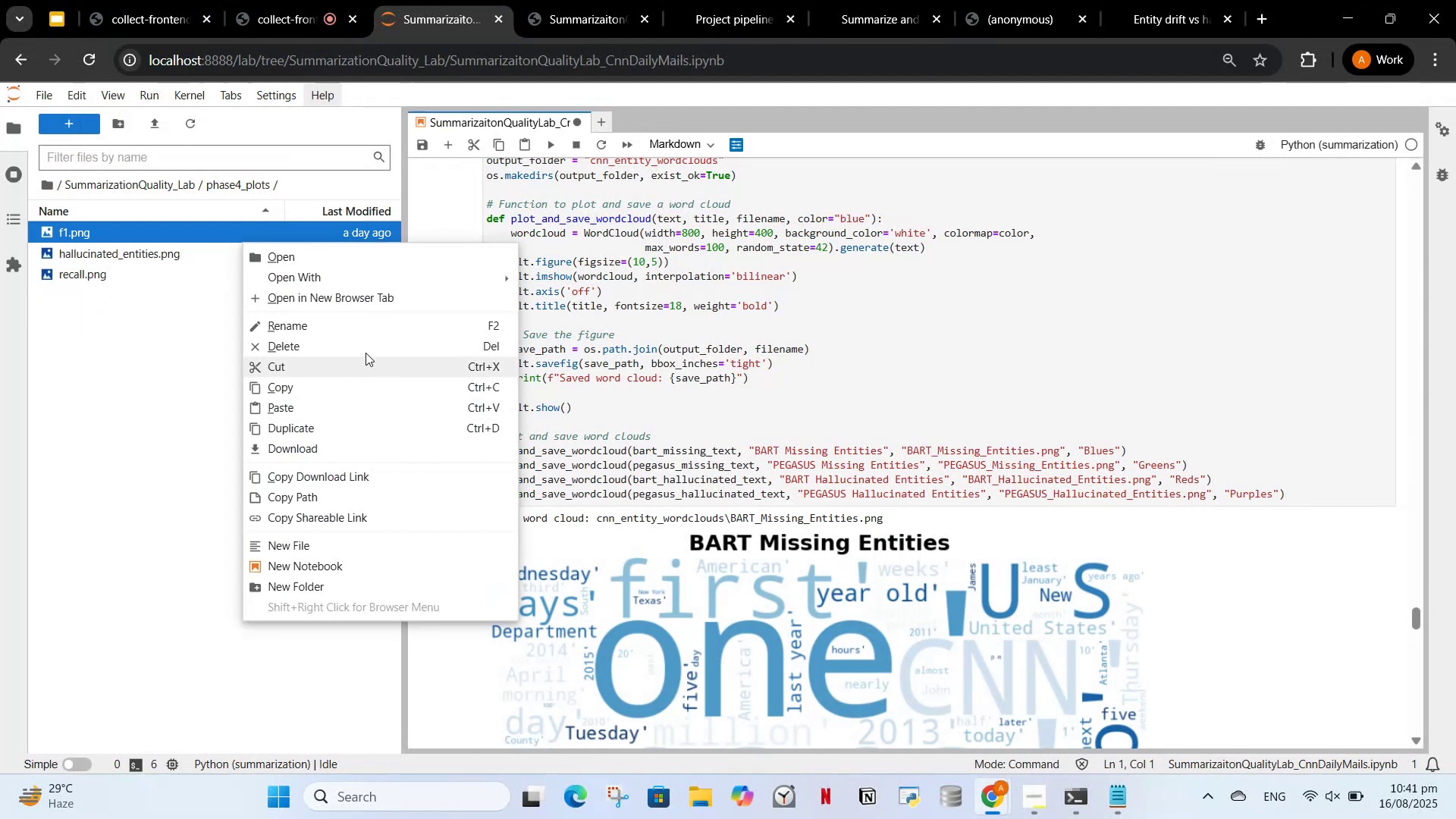 
left_click([366, 346])
 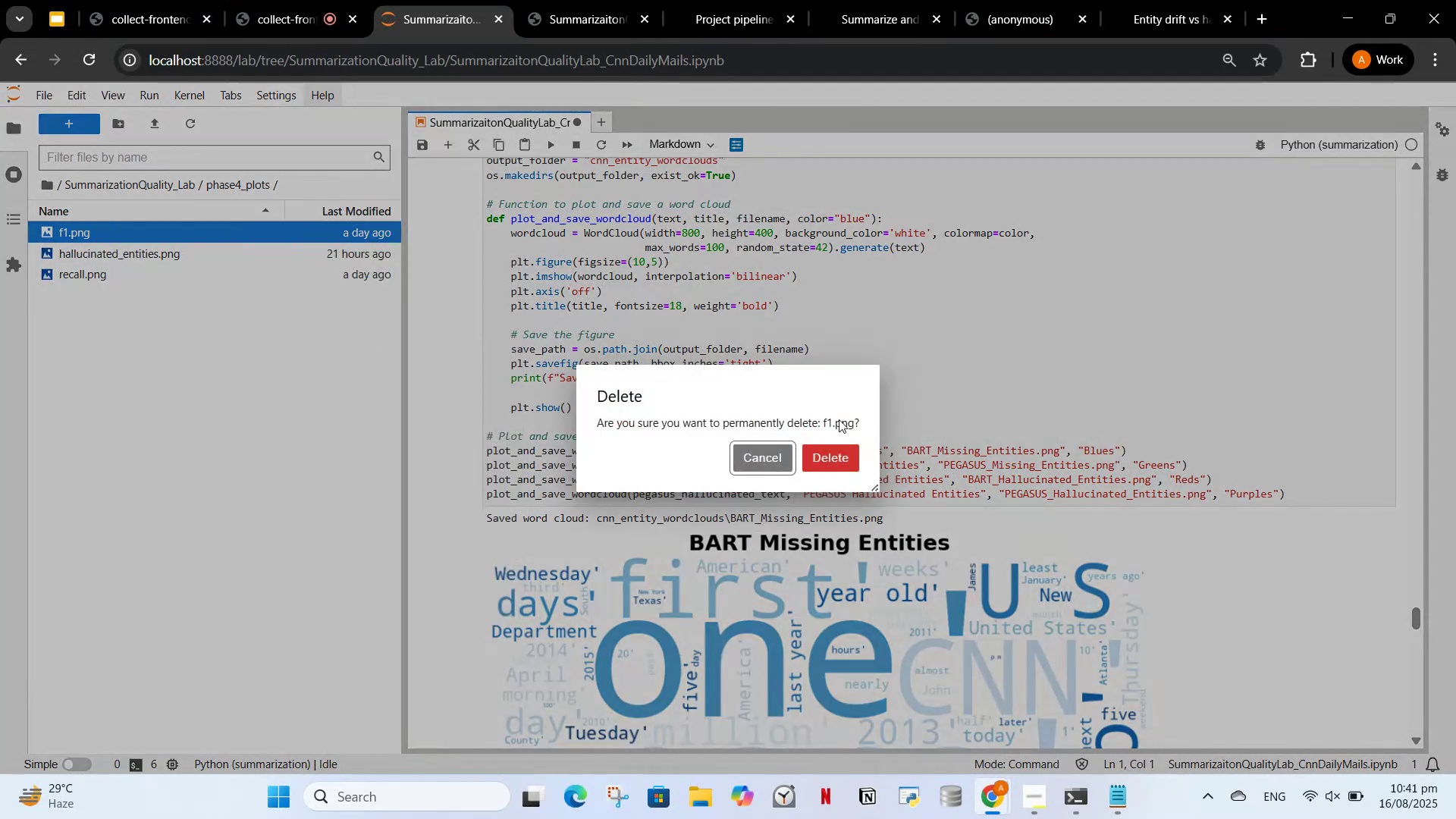 
type(wwd)
 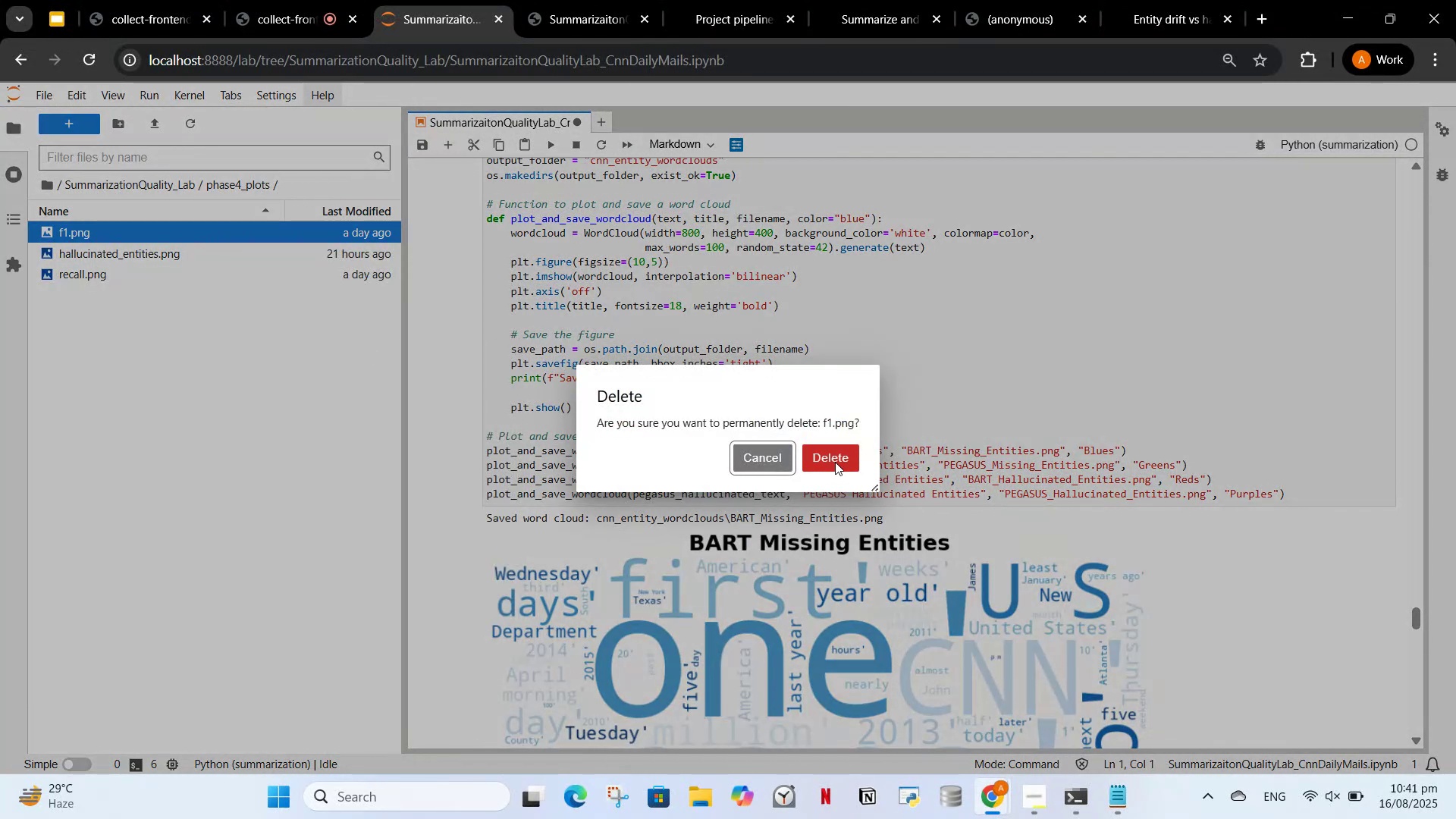 
left_click([835, 462])
 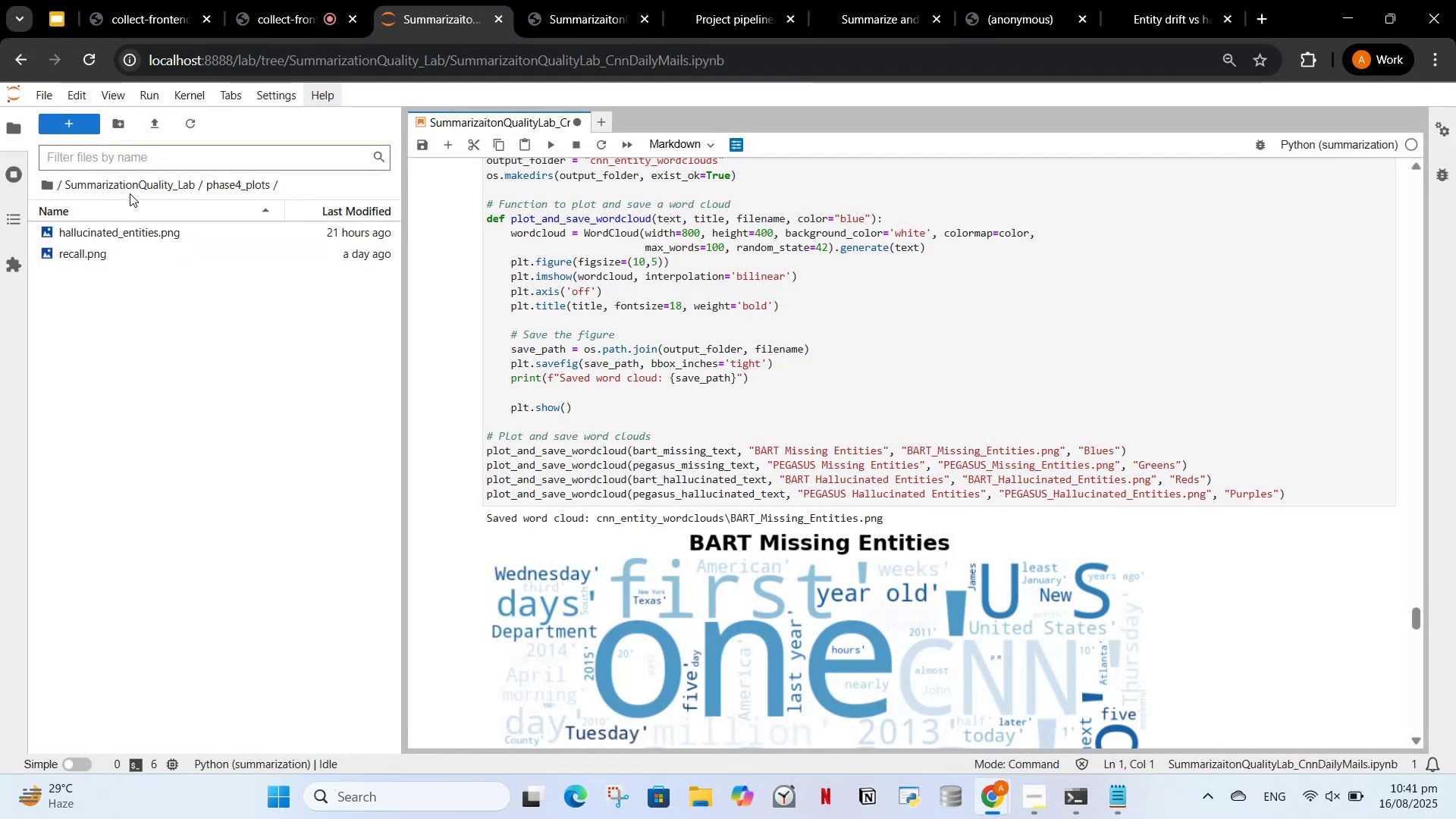 
right_click([119, 233])
 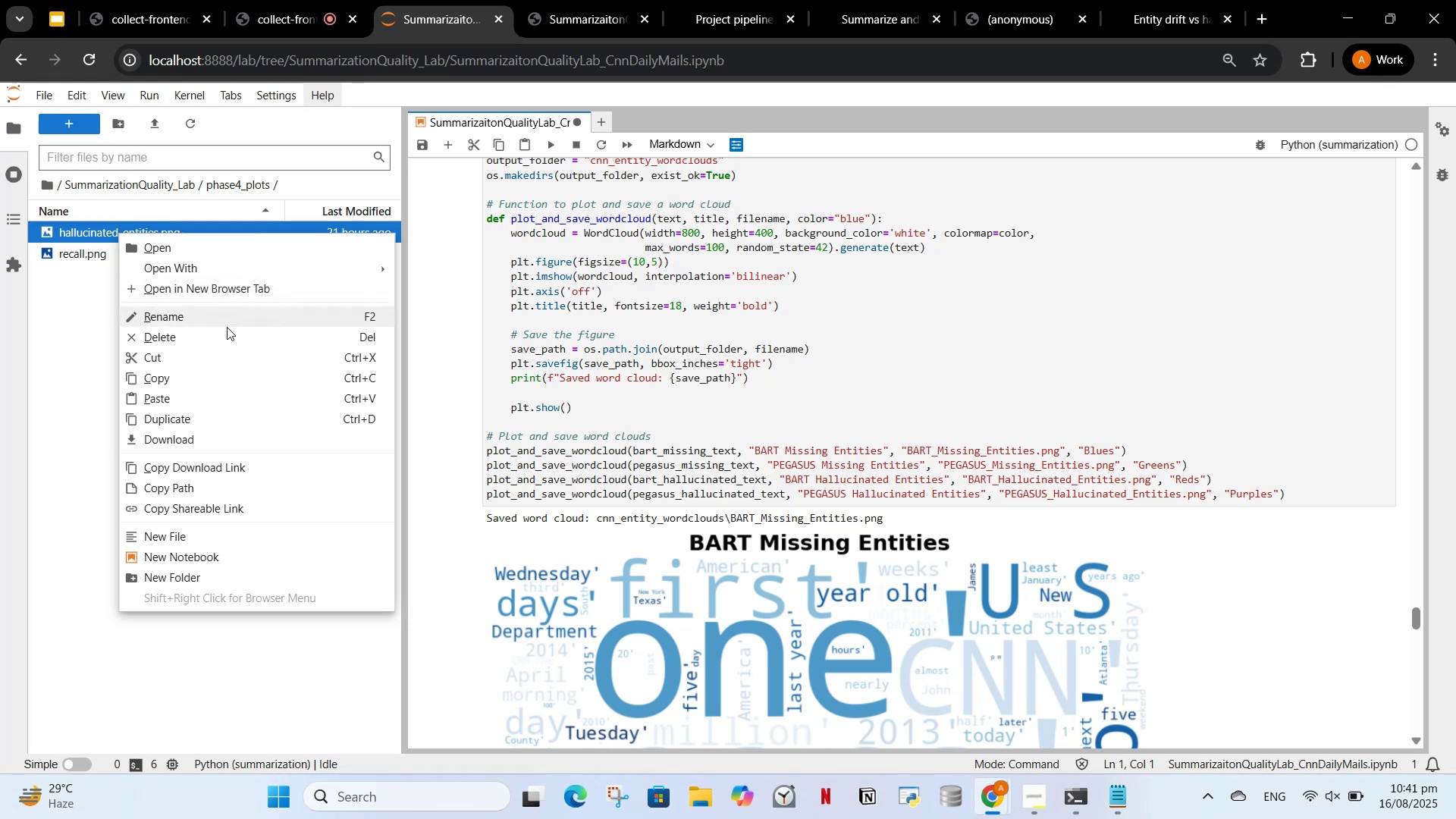 
left_click_drag(start_coordinate=[226, 325], to_coordinate=[226, 334])
 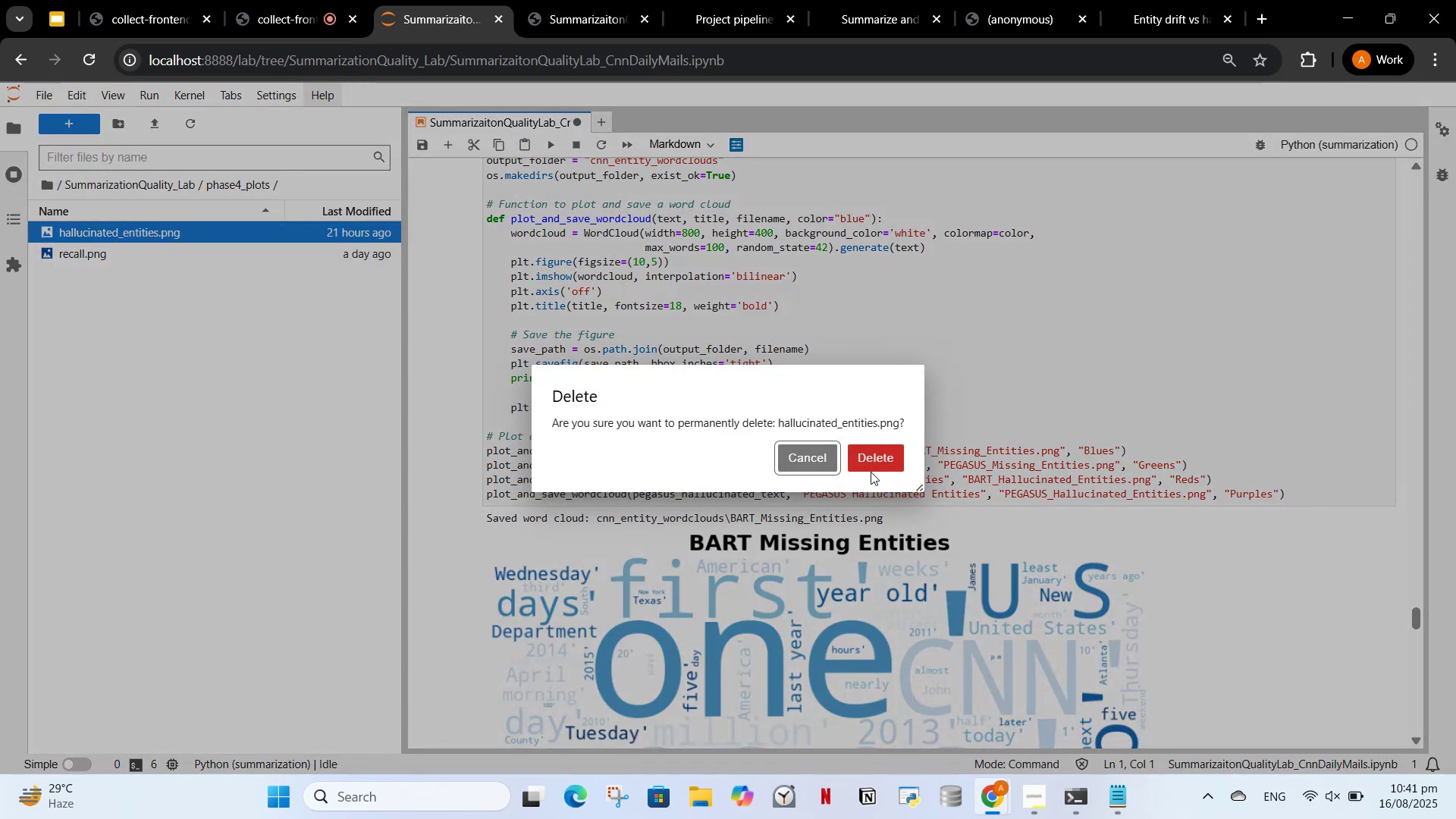 
left_click([866, 461])
 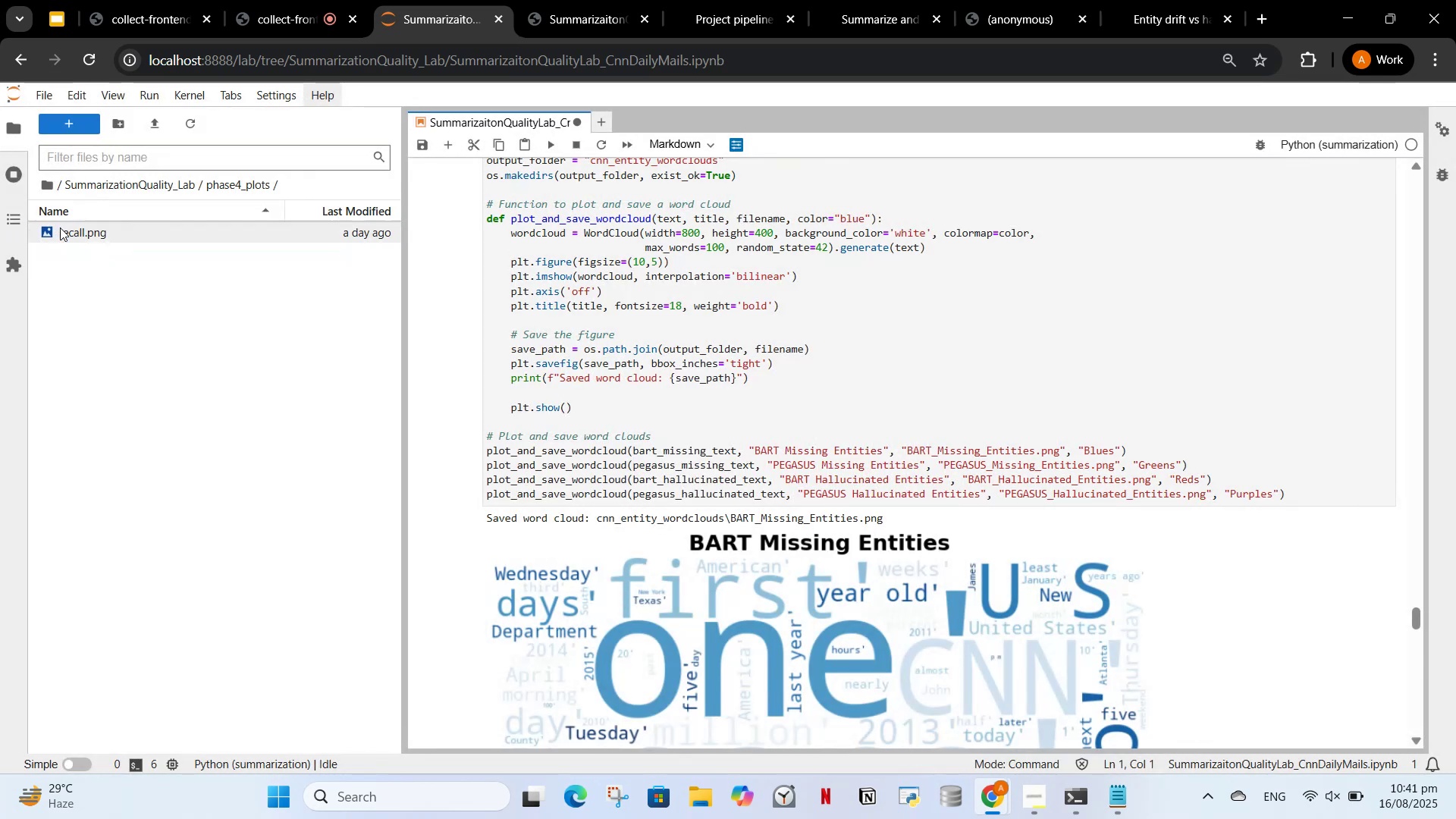 
right_click([60, 240])
 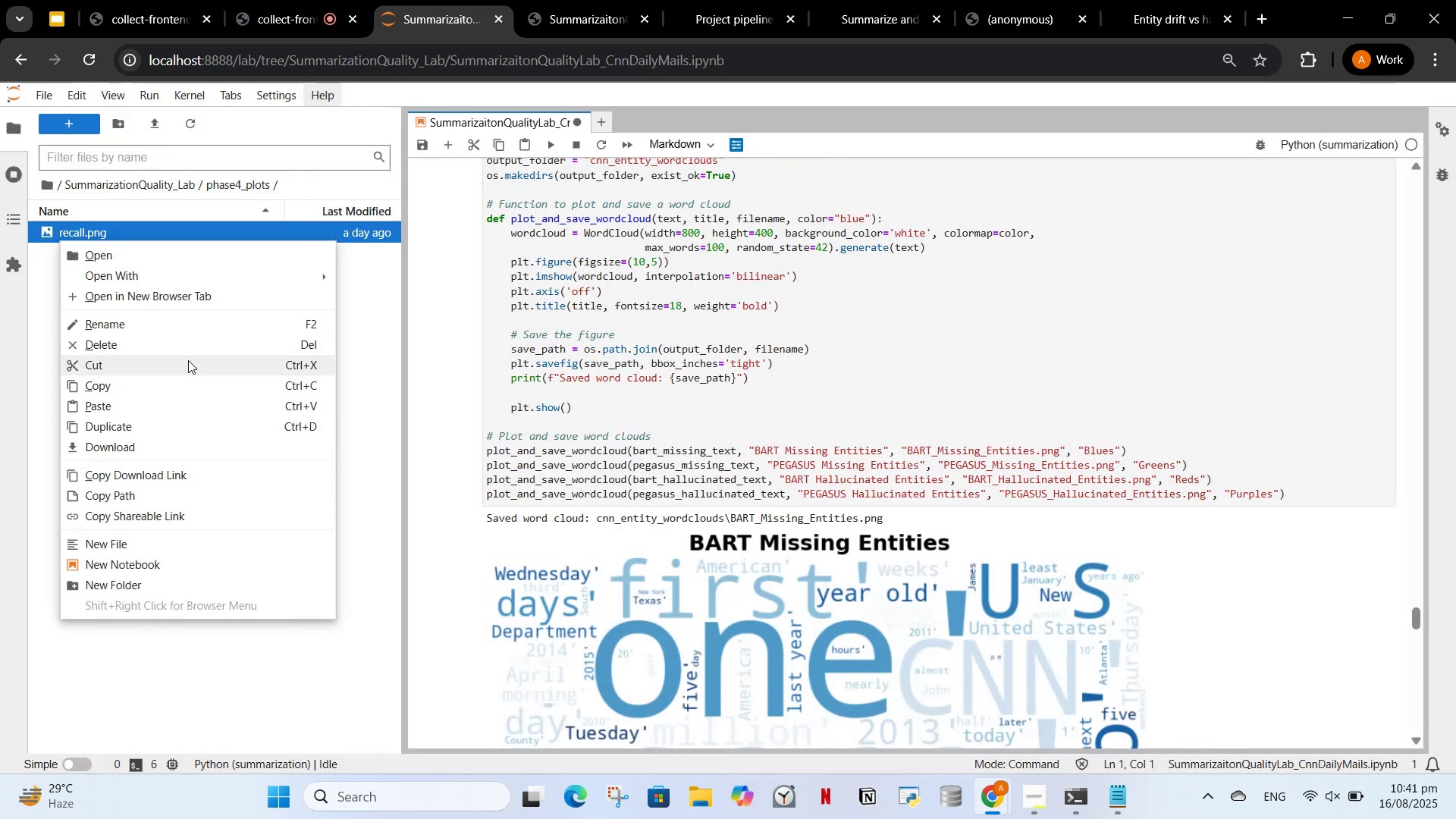 
left_click([189, 347])
 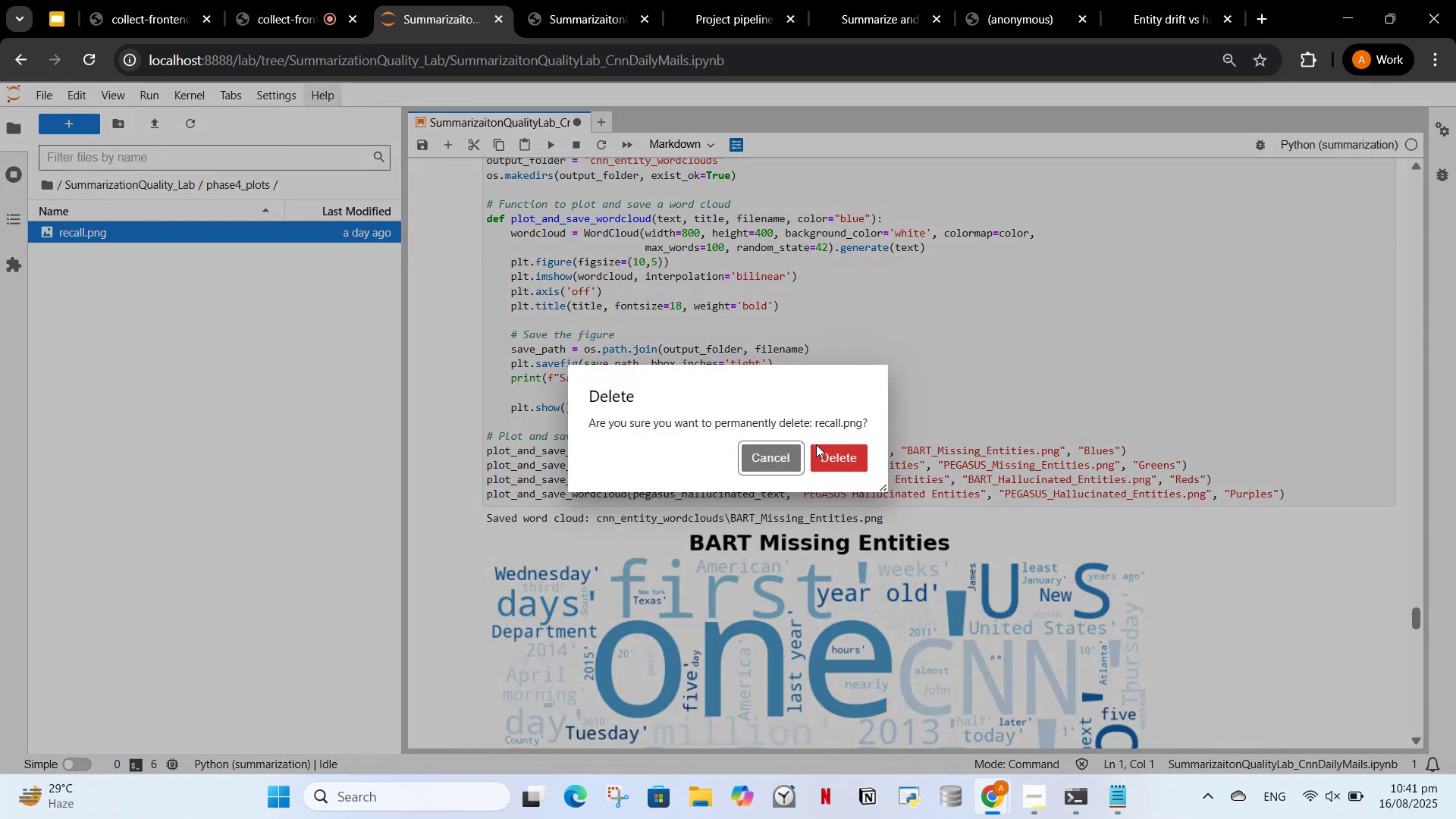 
left_click([817, 444])
 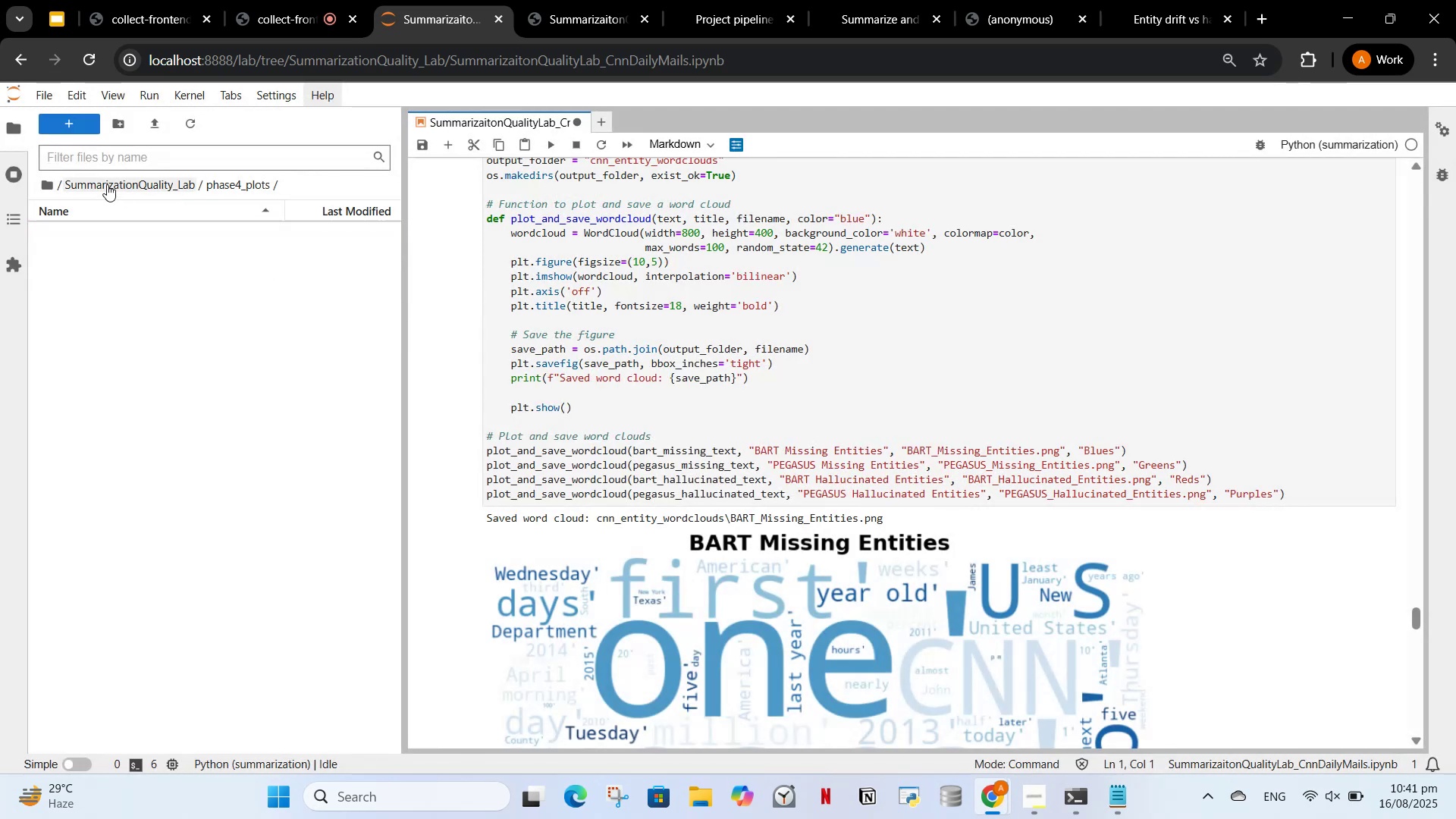 
left_click([105, 179])
 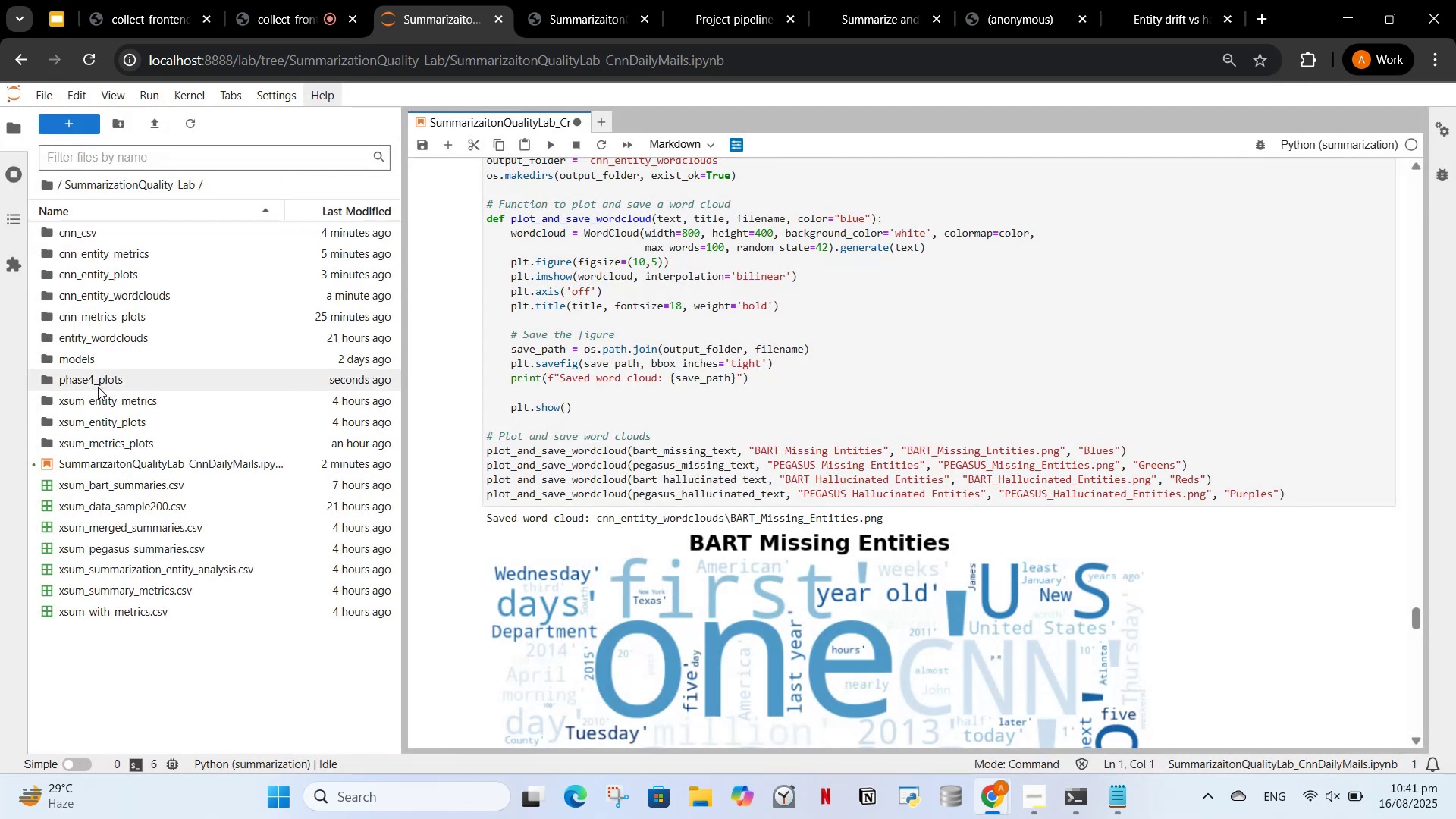 
right_click([98, 379])
 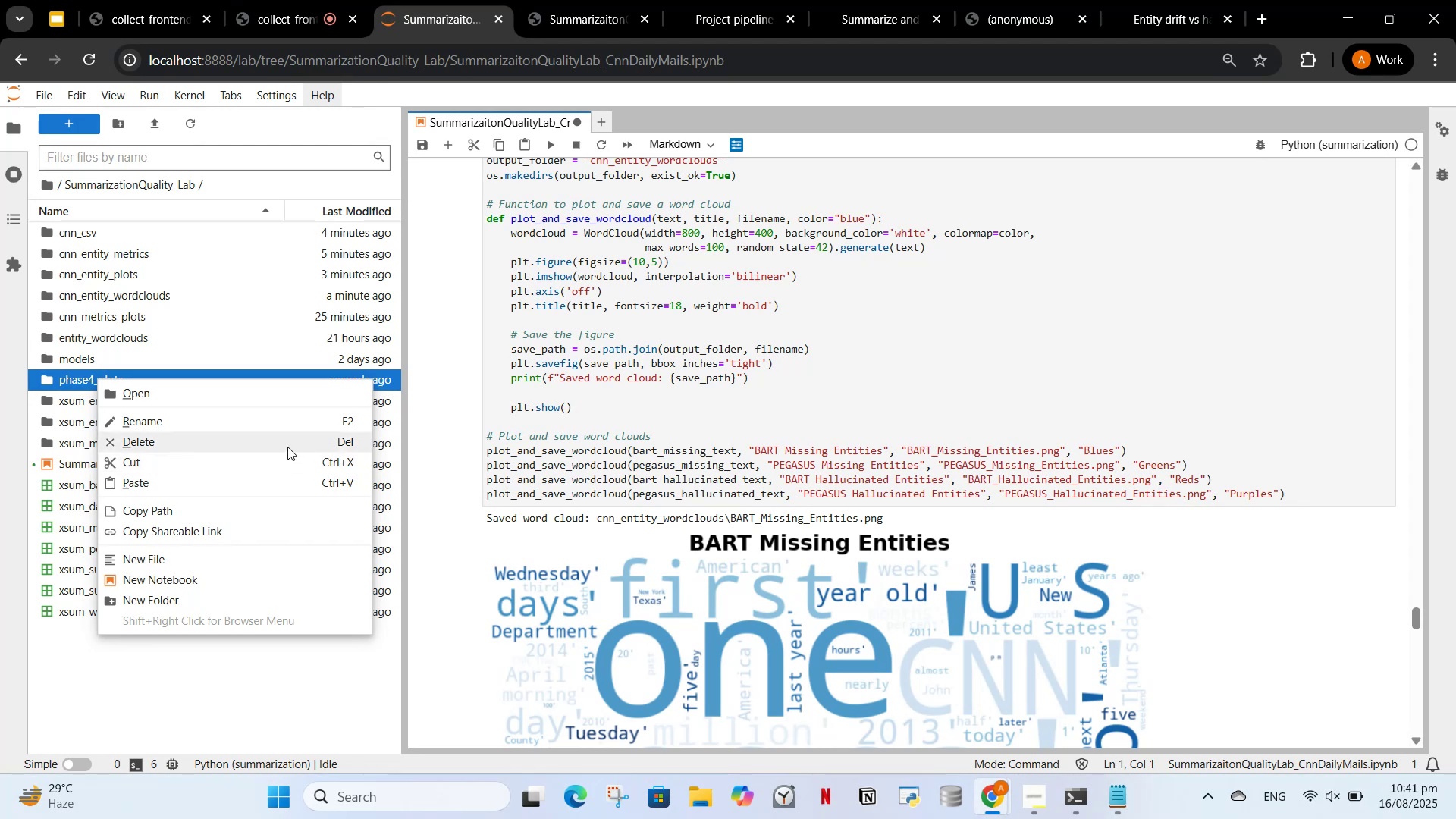 
left_click([287, 446])
 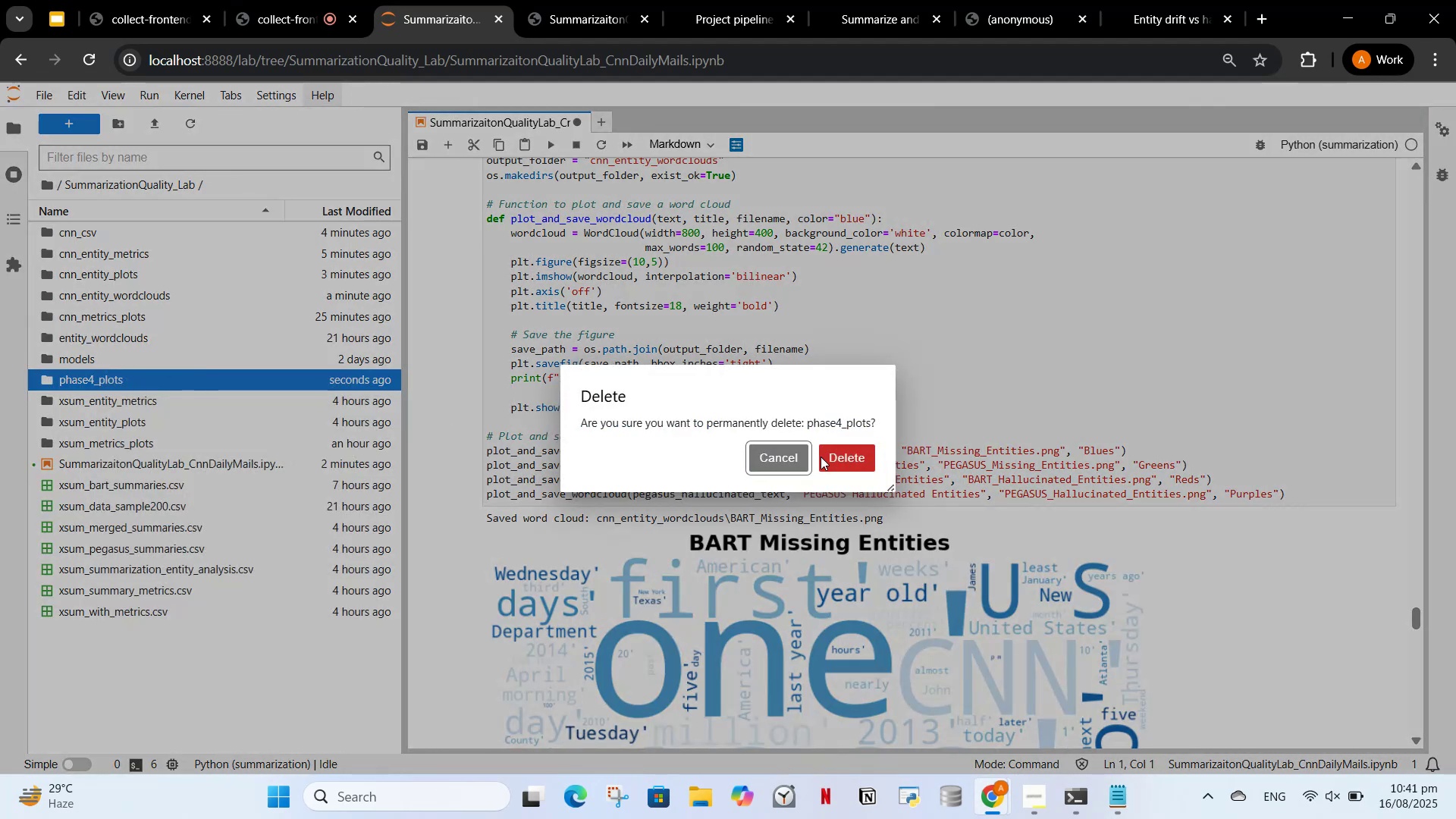 
left_click([836, 449])
 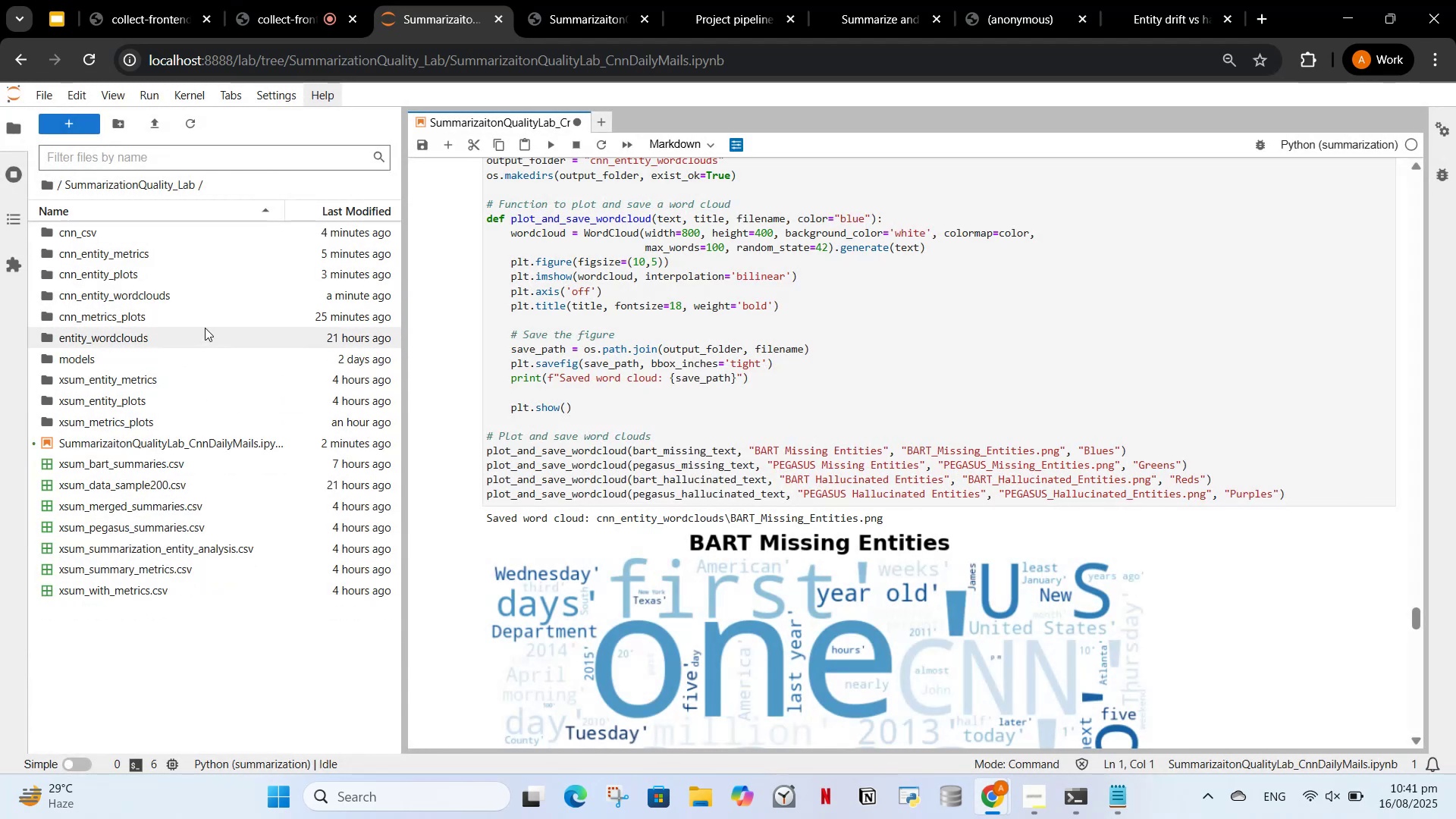 
double_click([189, 285])
 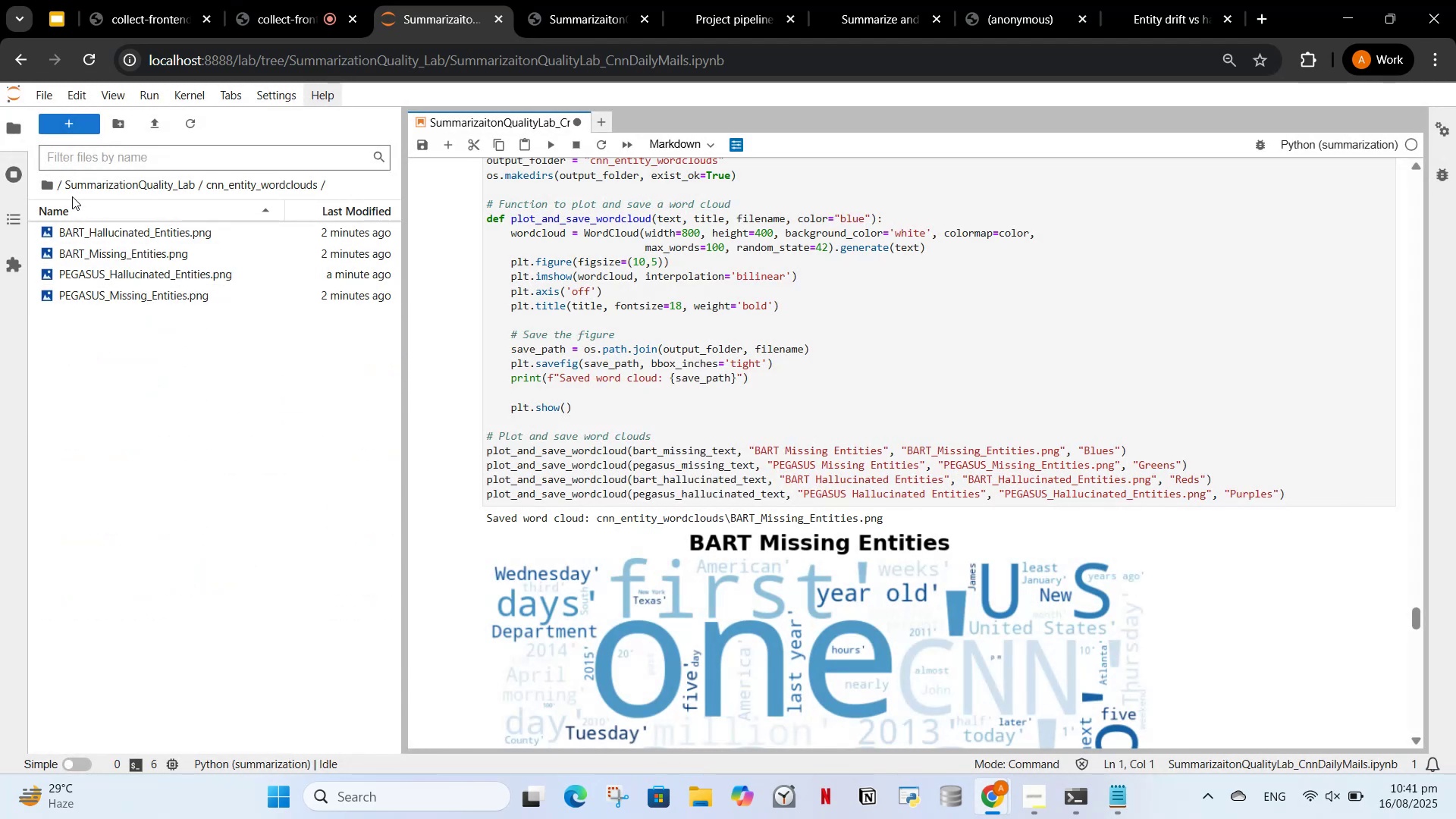 
left_click([78, 190])
 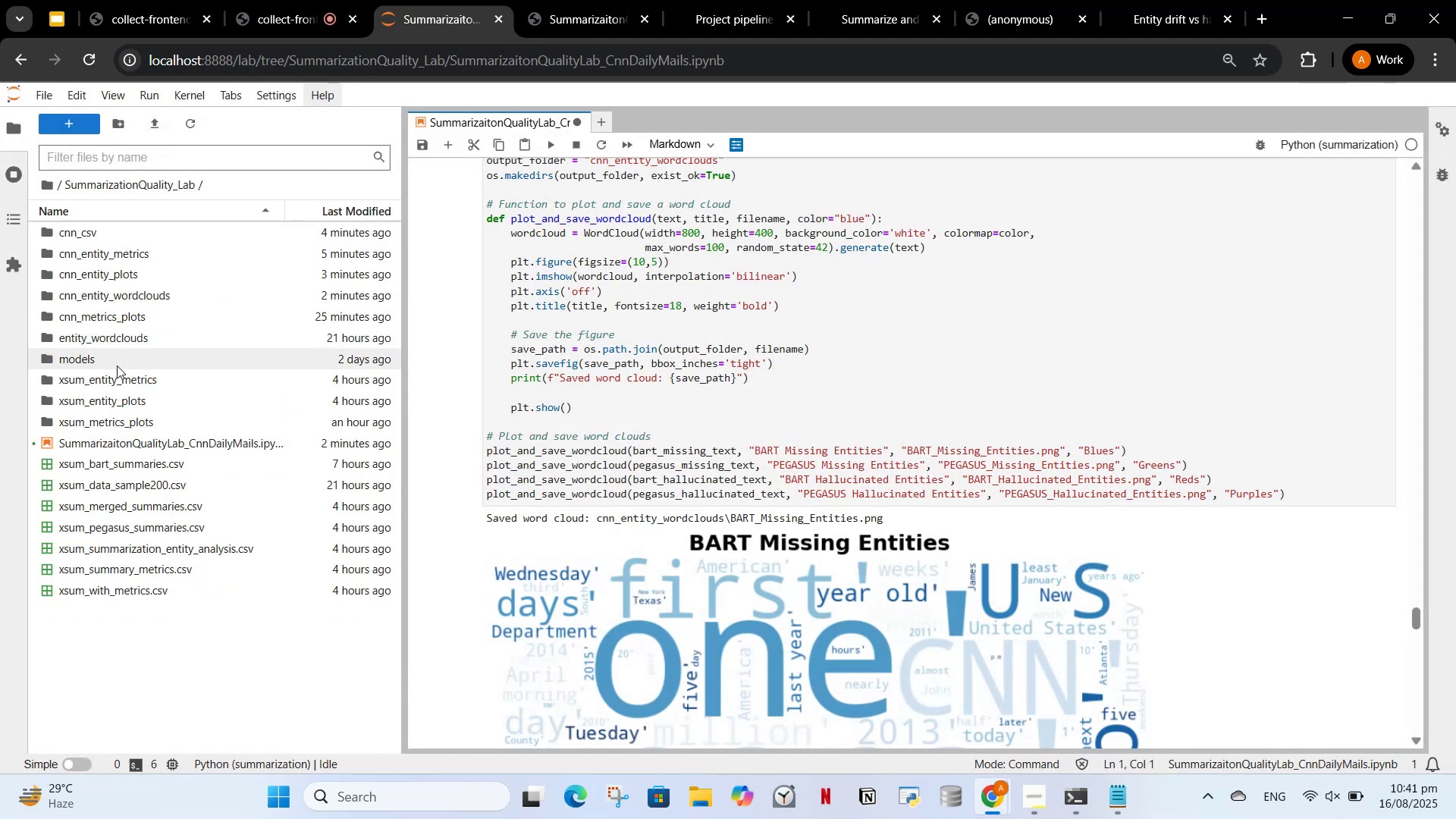 
left_click([118, 366])
 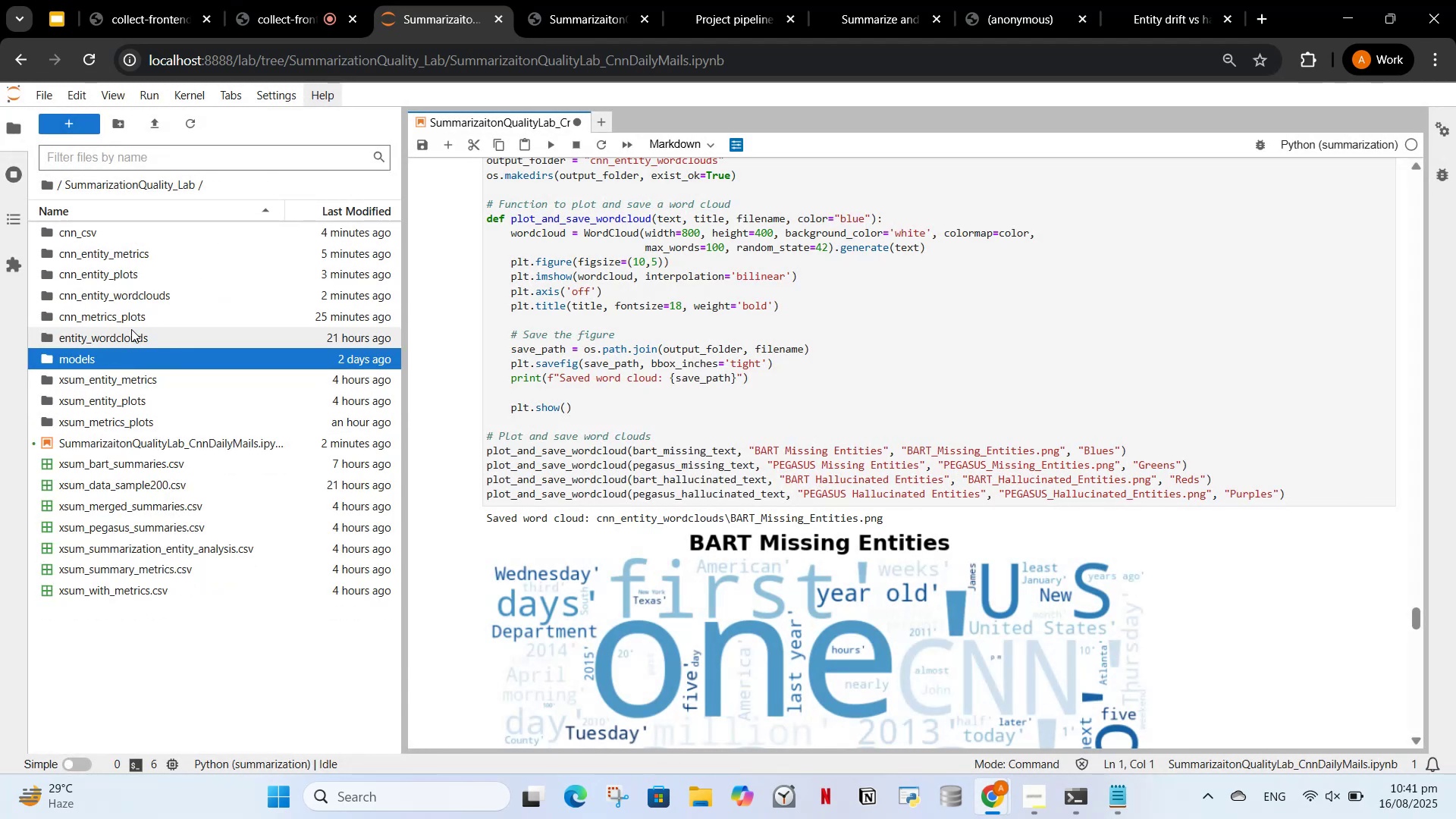 
double_click([131, 328])
 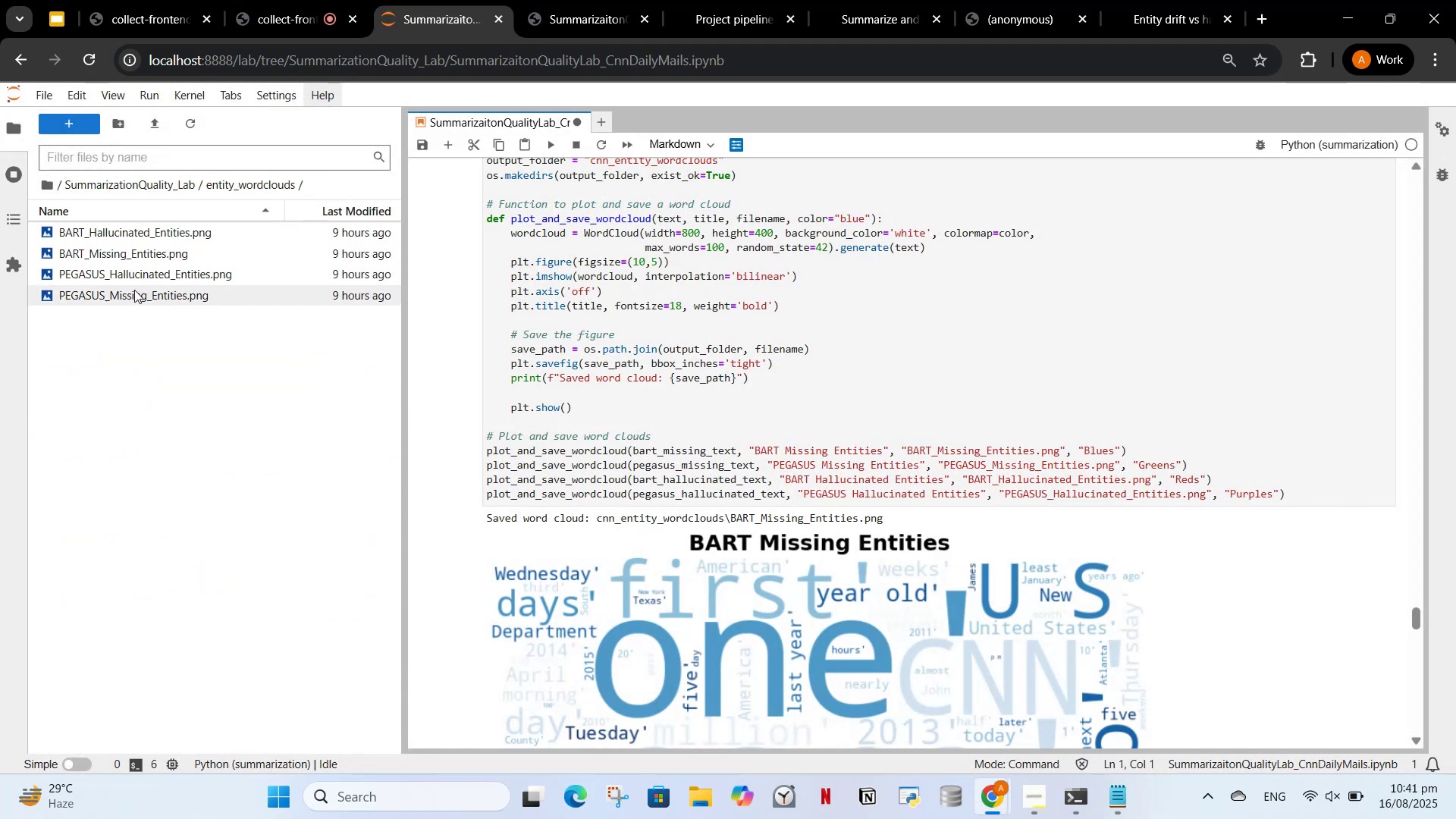 
right_click([134, 290])
 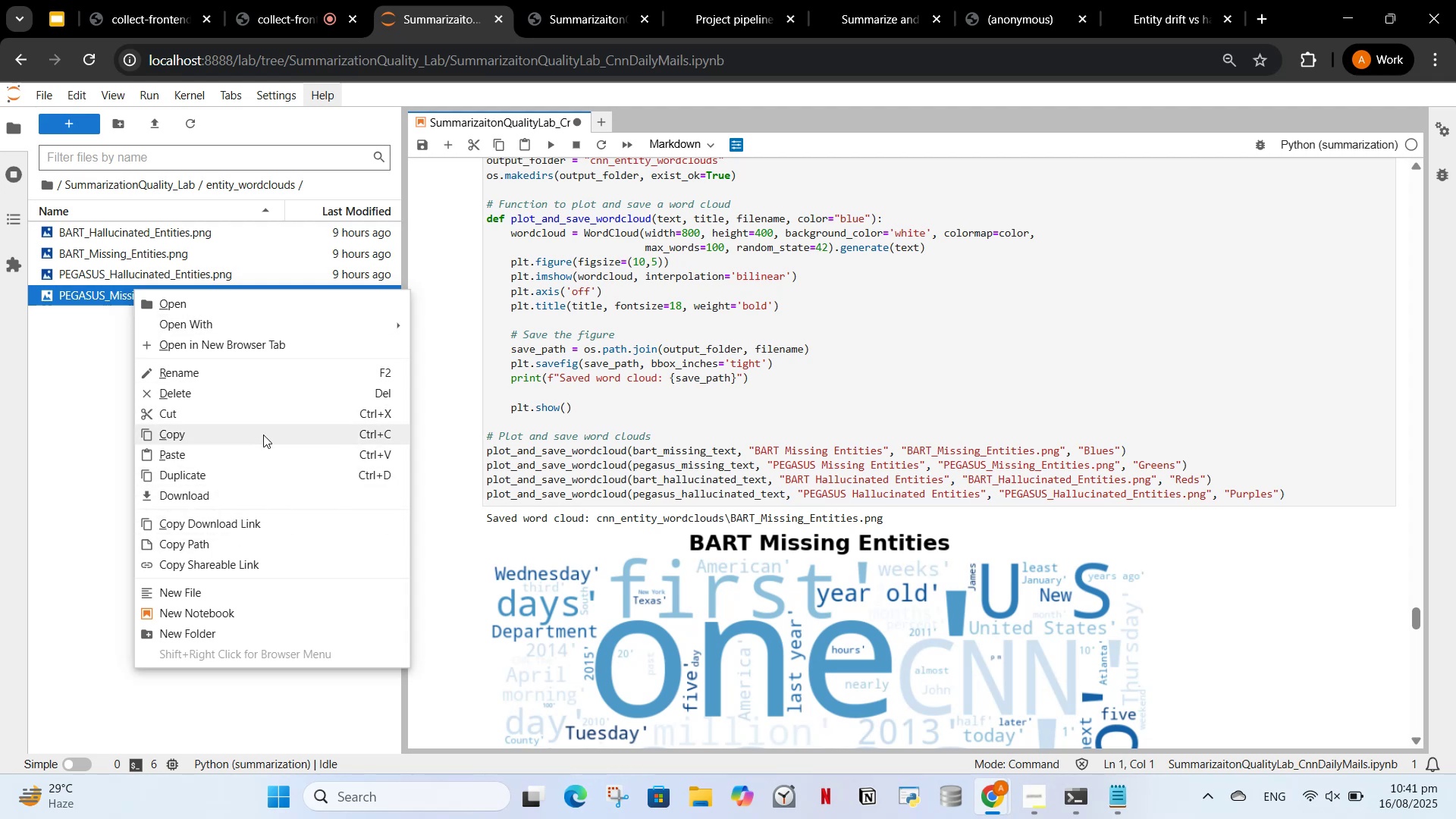 
left_click([272, 392])
 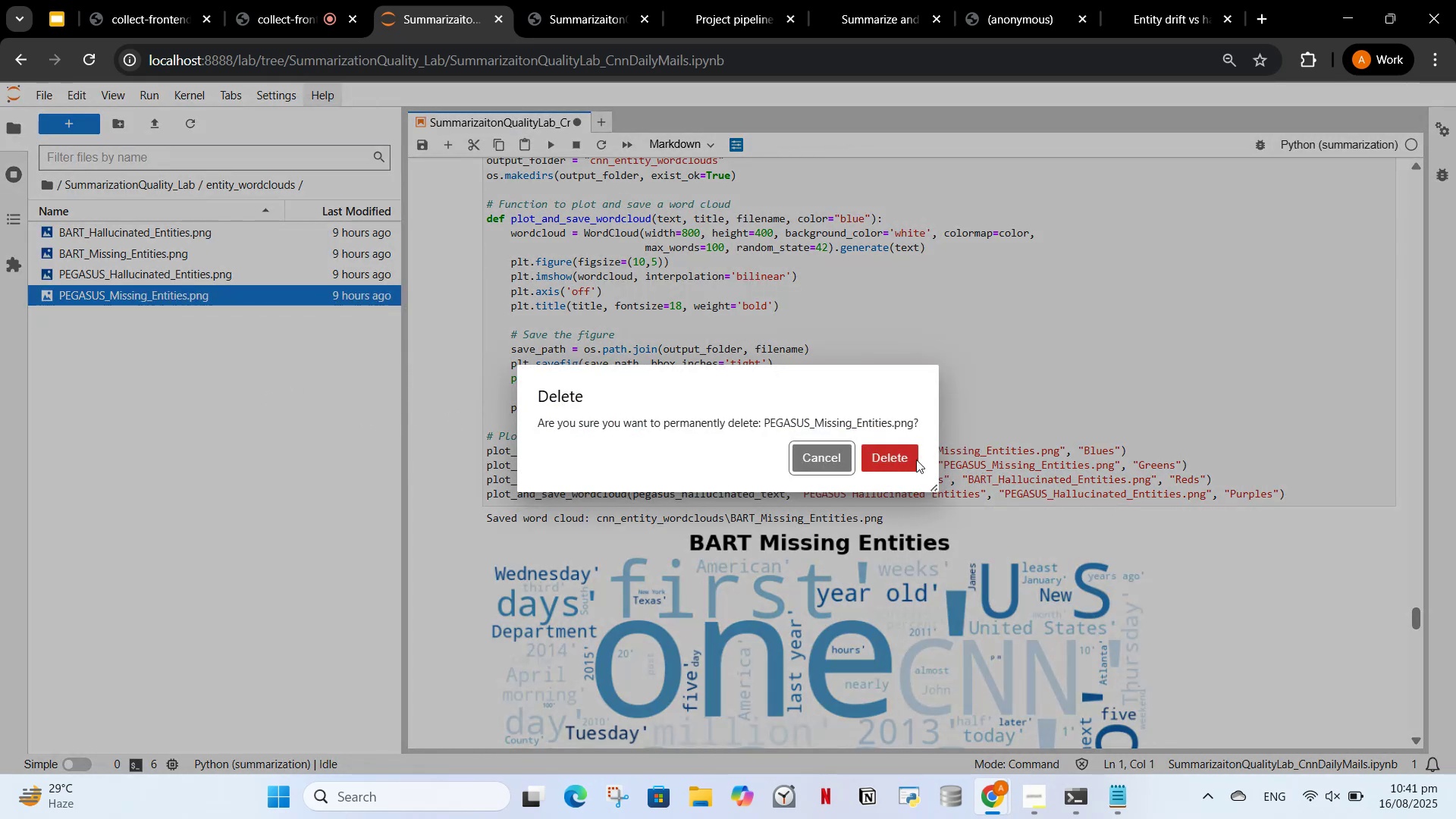 
left_click([911, 457])
 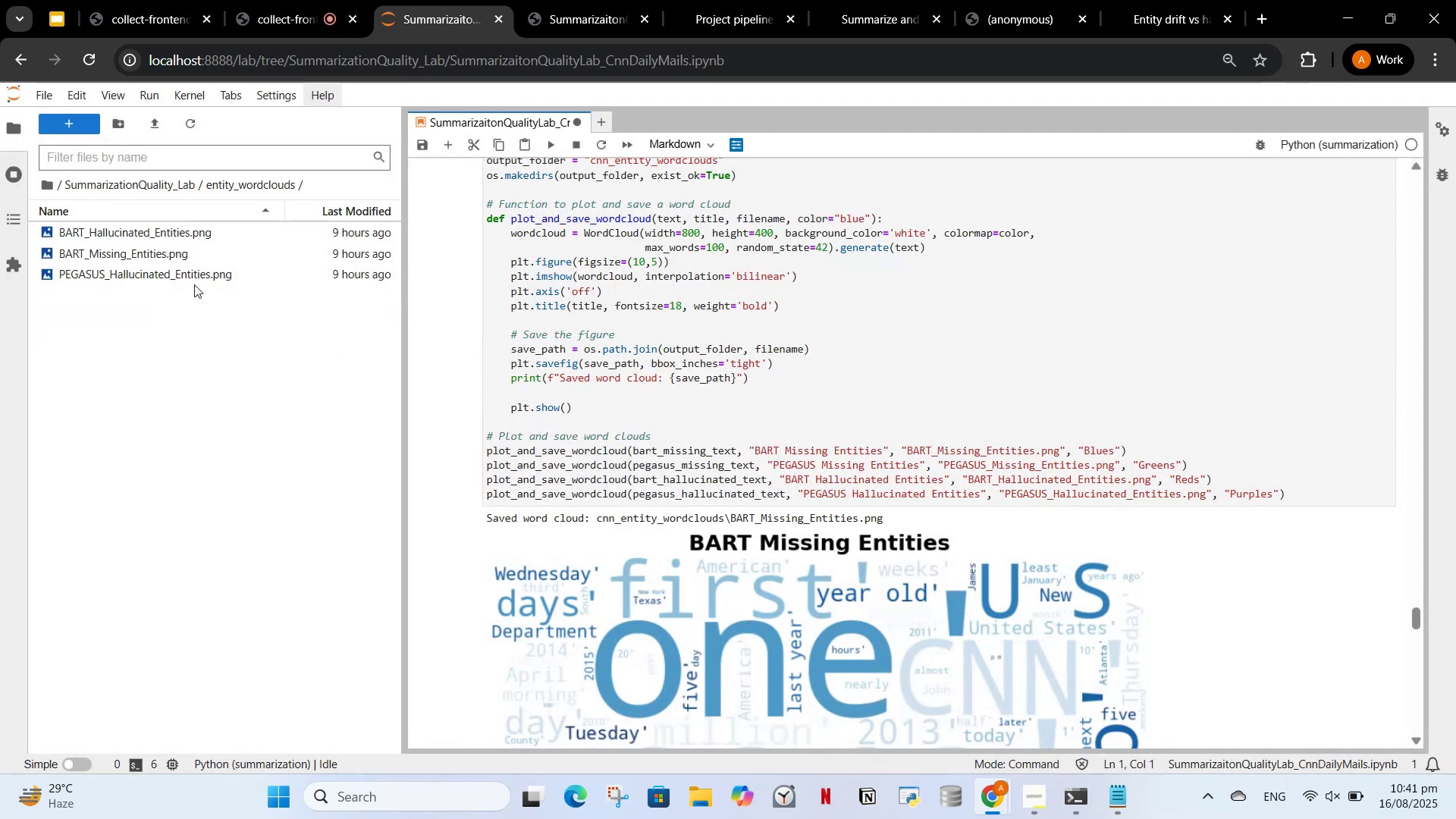 
right_click([196, 271])
 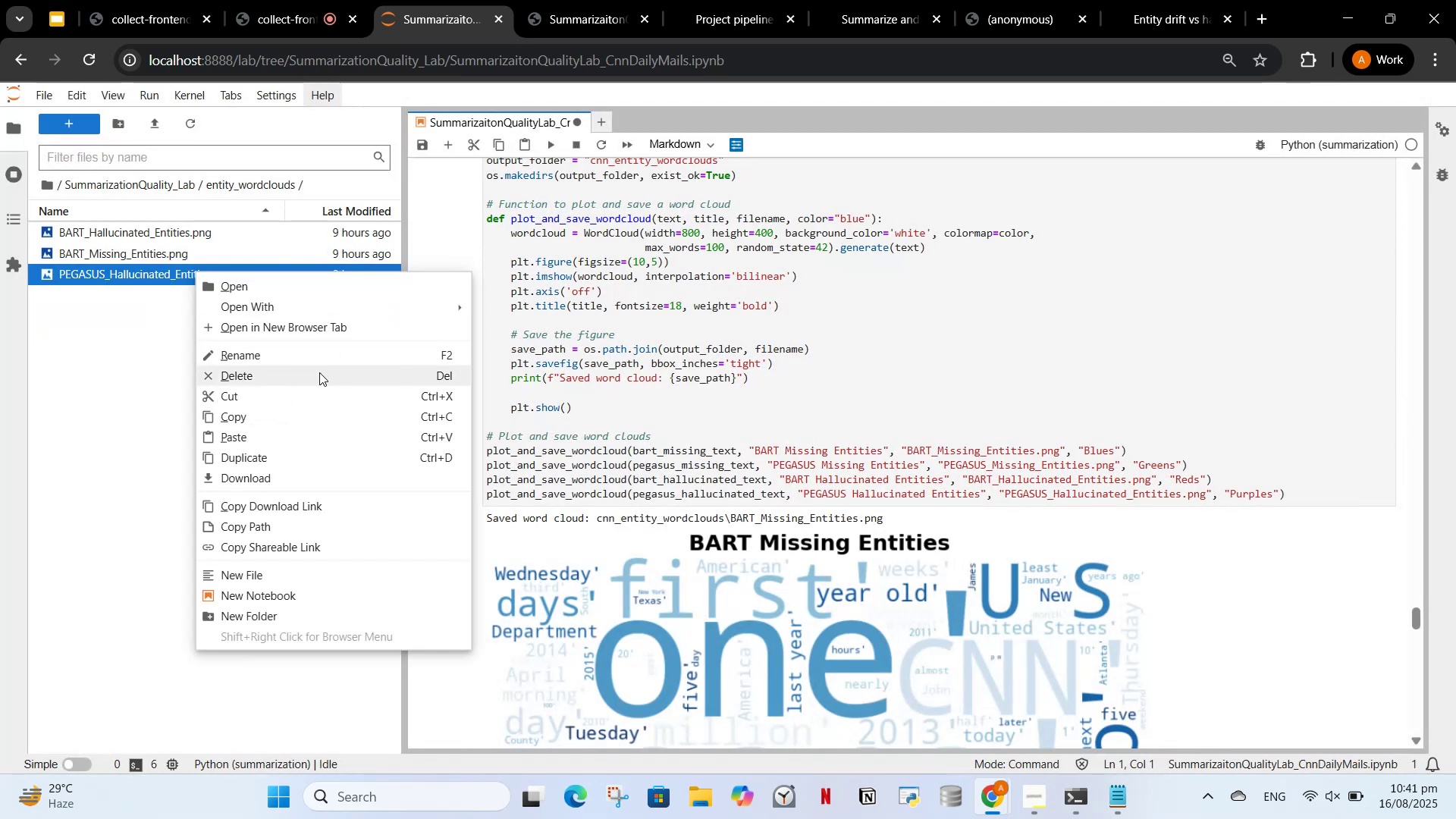 
left_click([319, 372])
 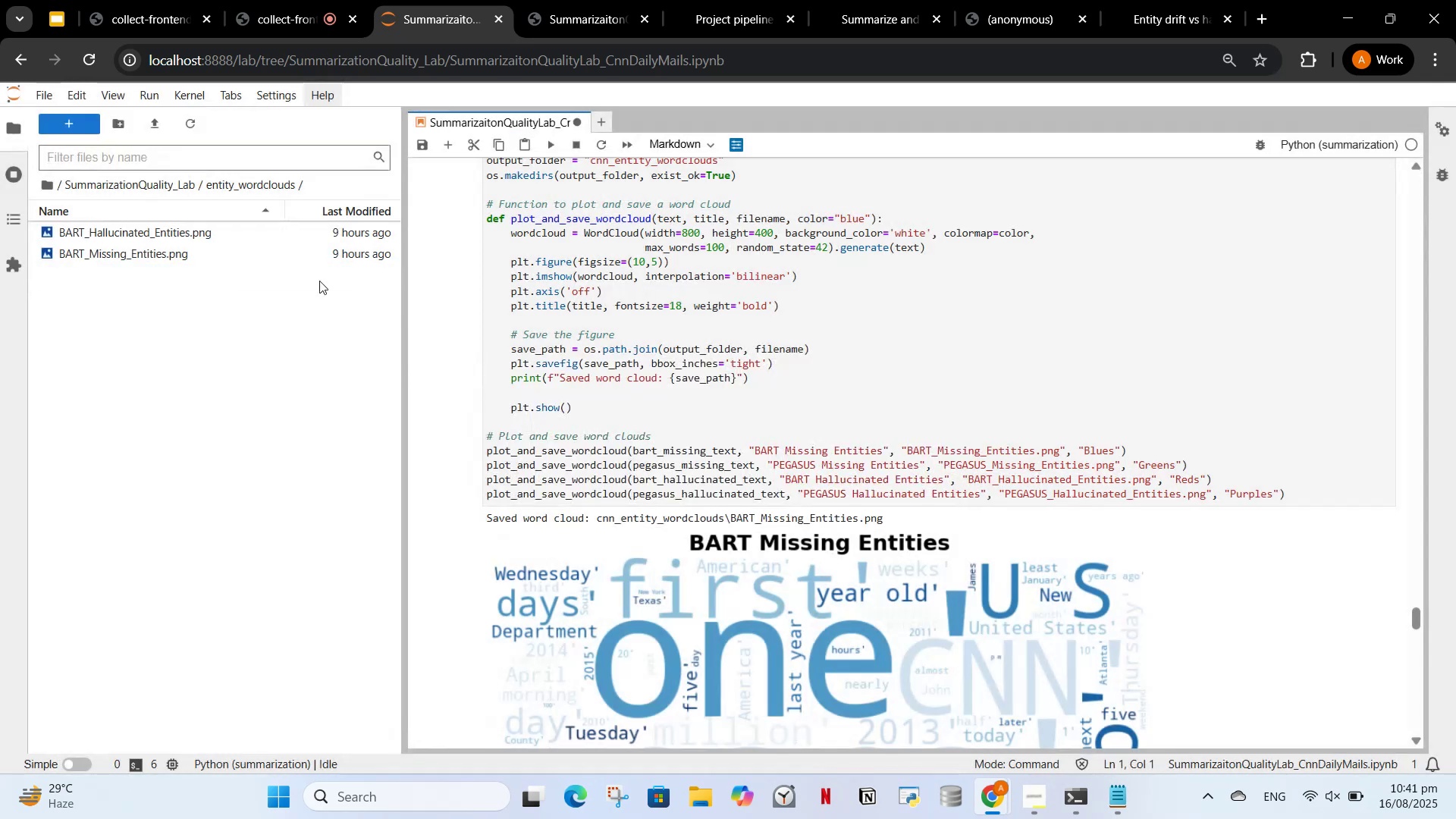 
right_click([262, 255])
 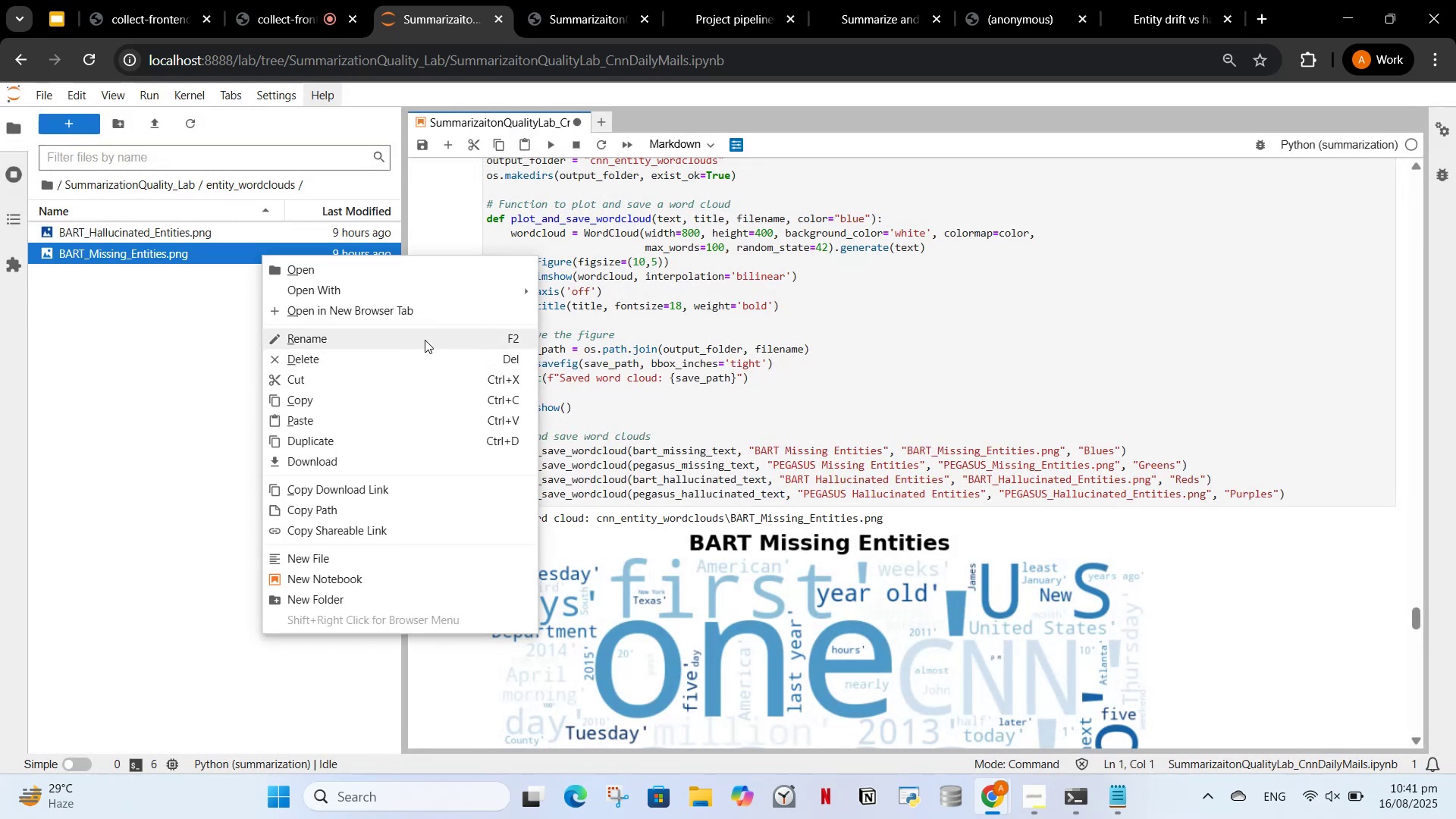 
left_click([425, 362])
 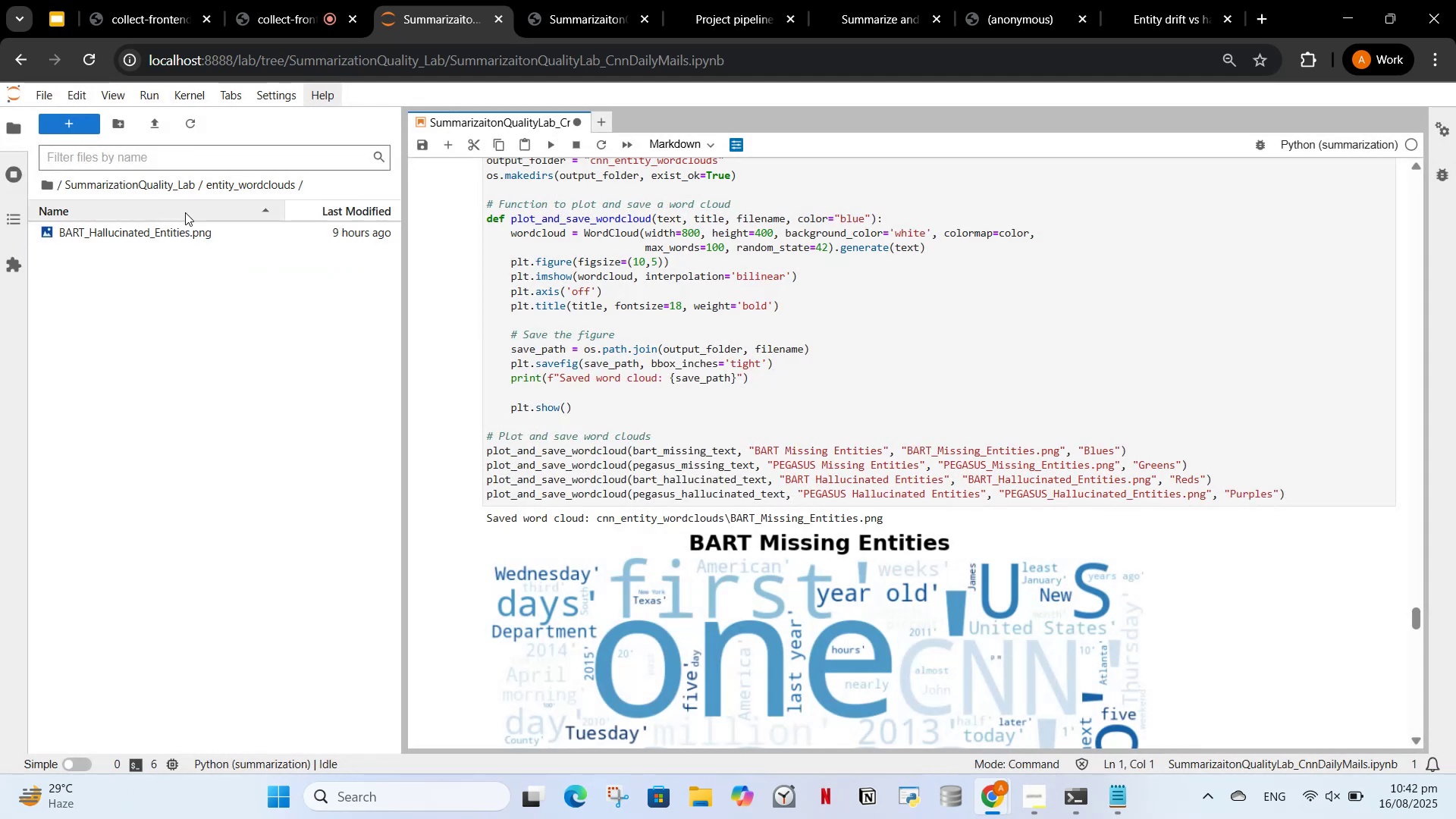 
right_click([185, 227])
 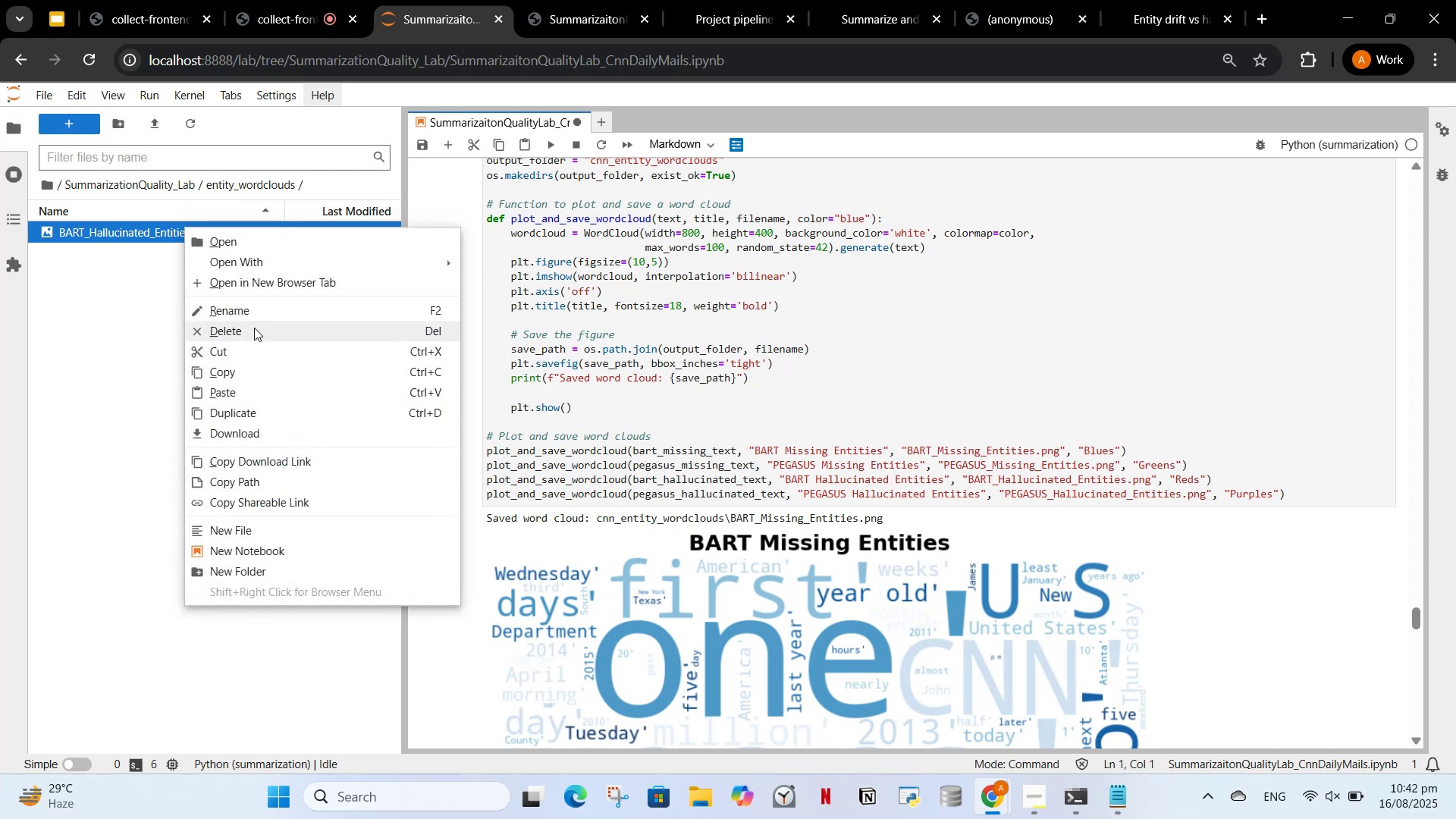 
left_click([254, 328])
 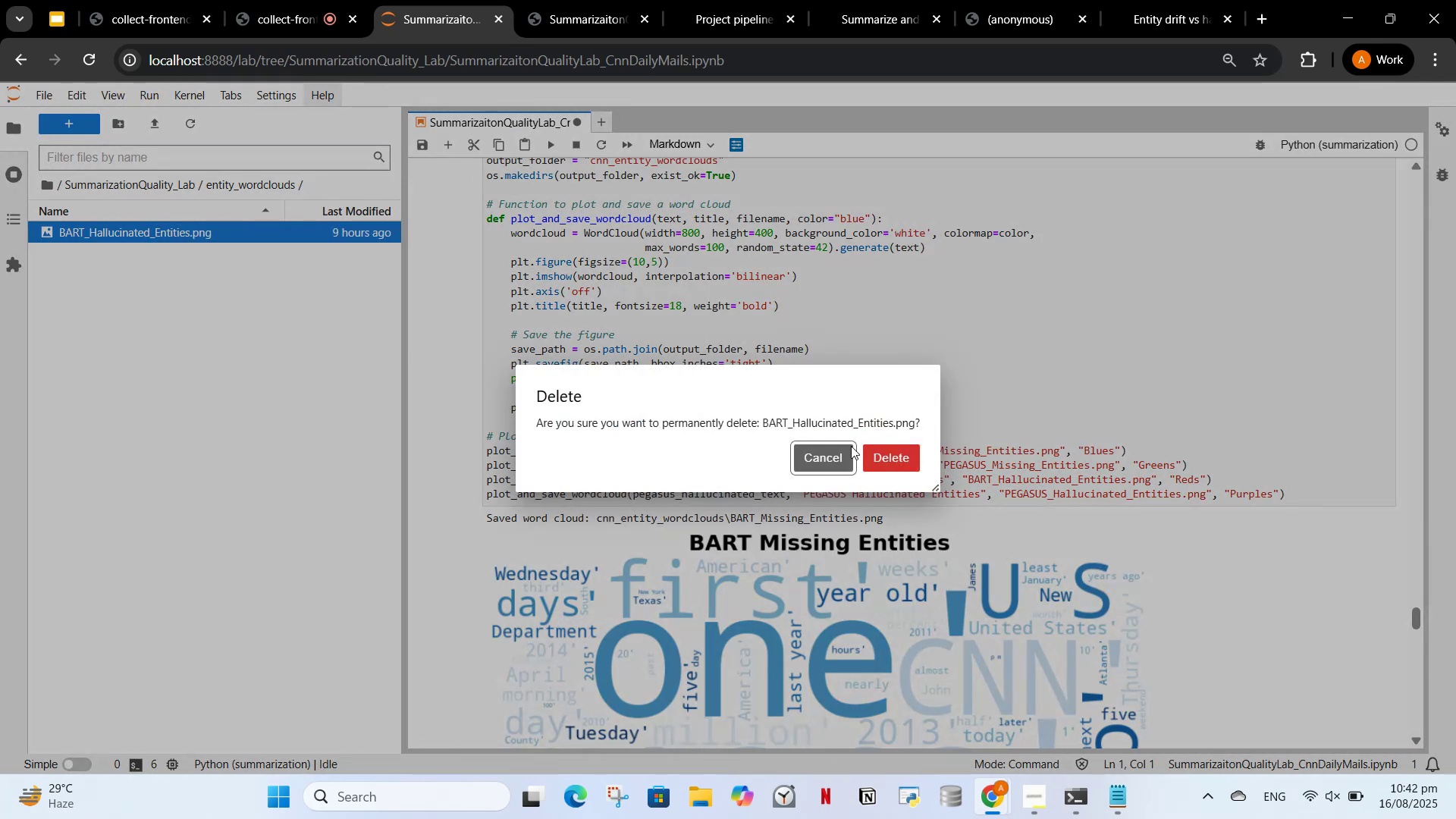 
left_click([875, 457])
 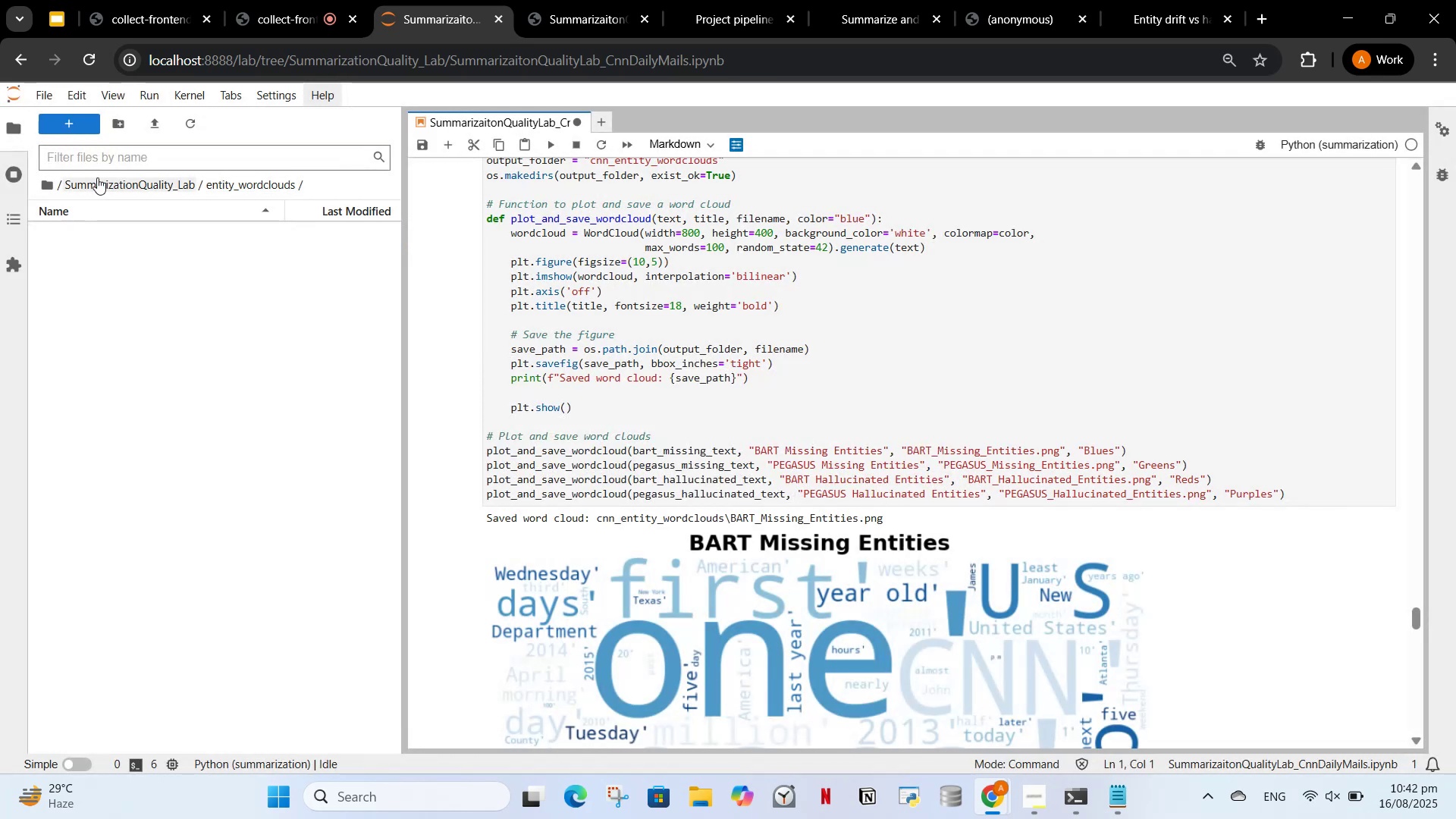 
left_click([96, 177])
 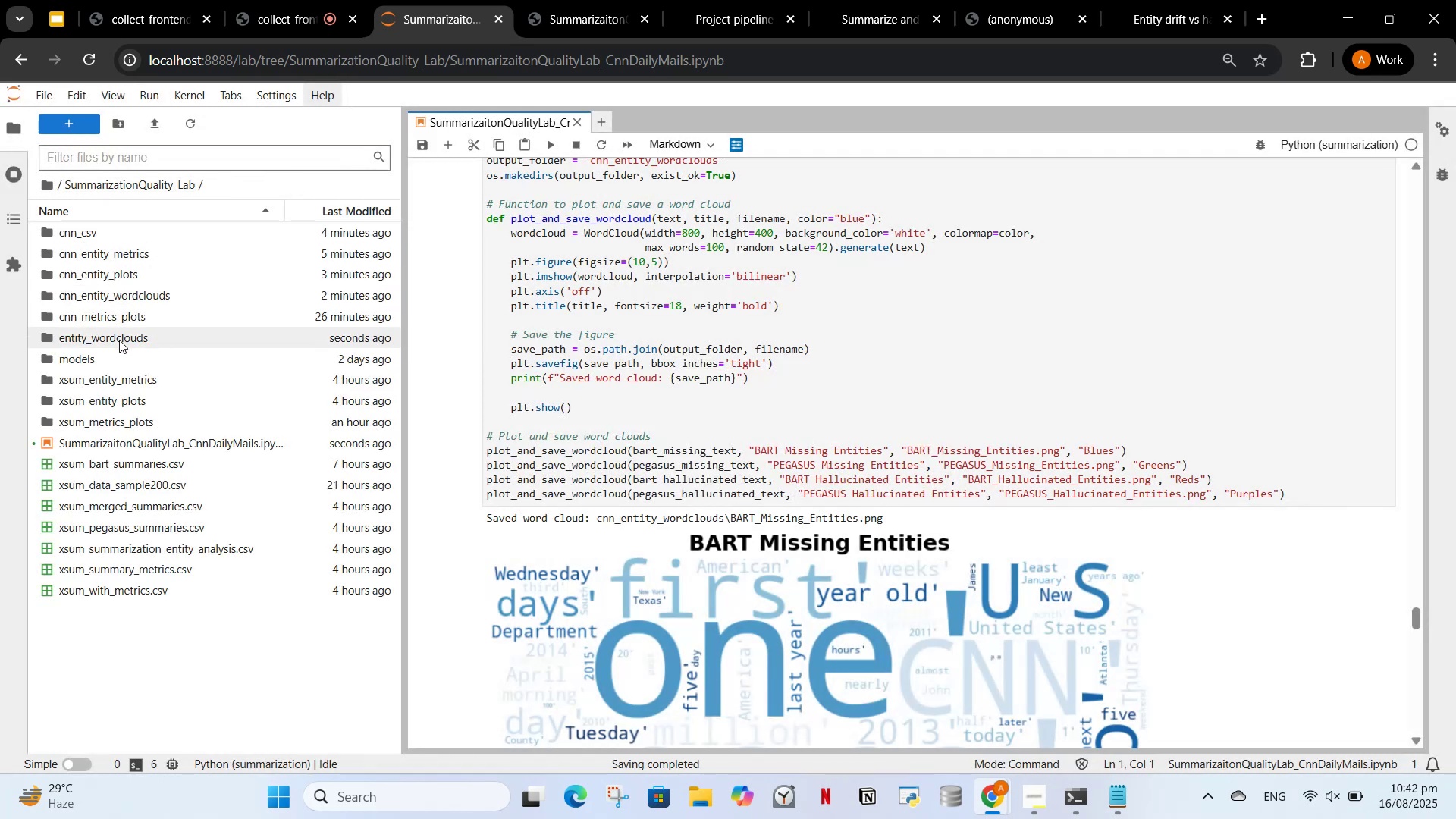 
right_click([119, 340])
 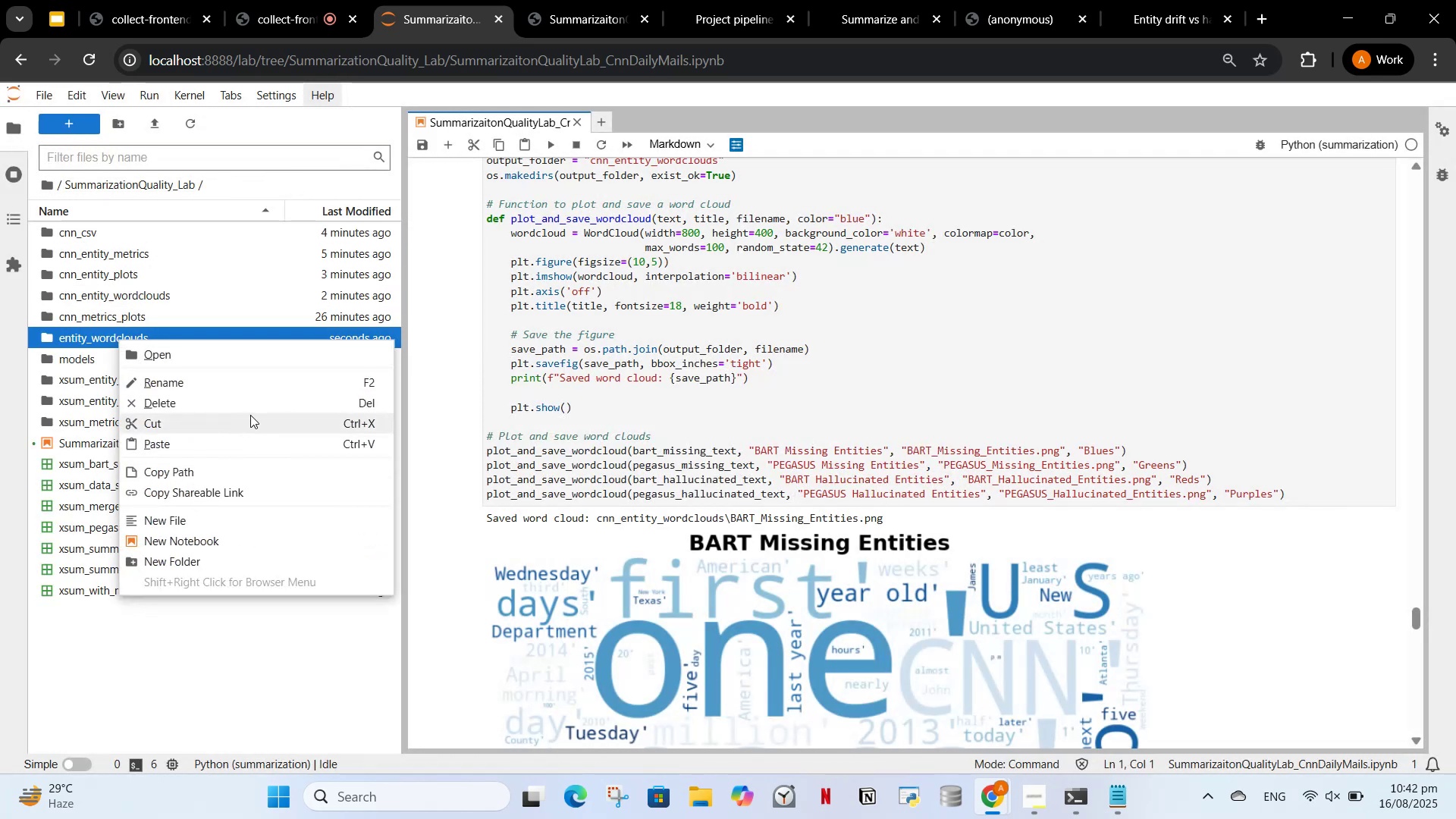 
left_click([251, 402])
 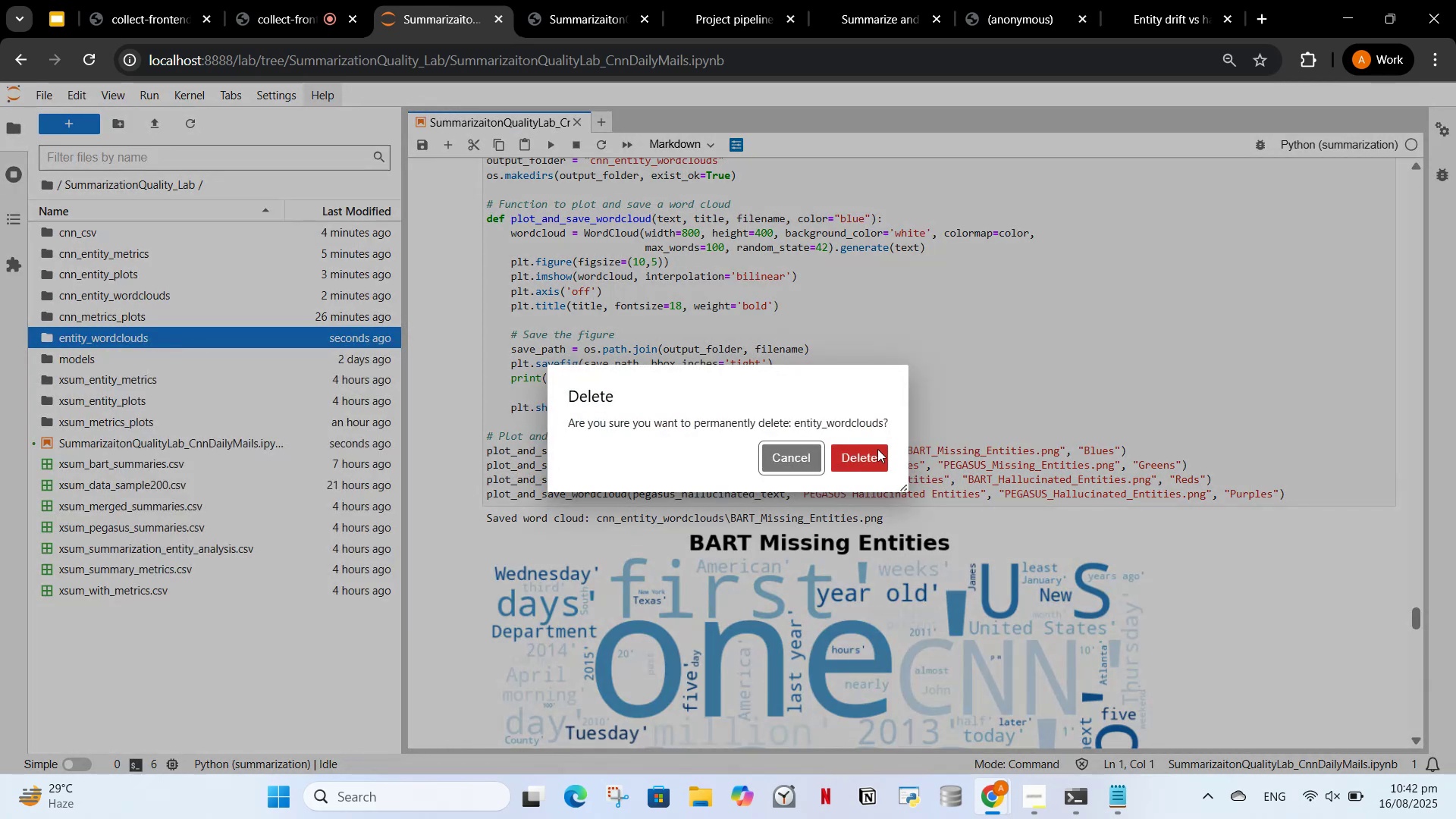 
left_click_drag(start_coordinate=[829, 460], to_coordinate=[842, 457])
 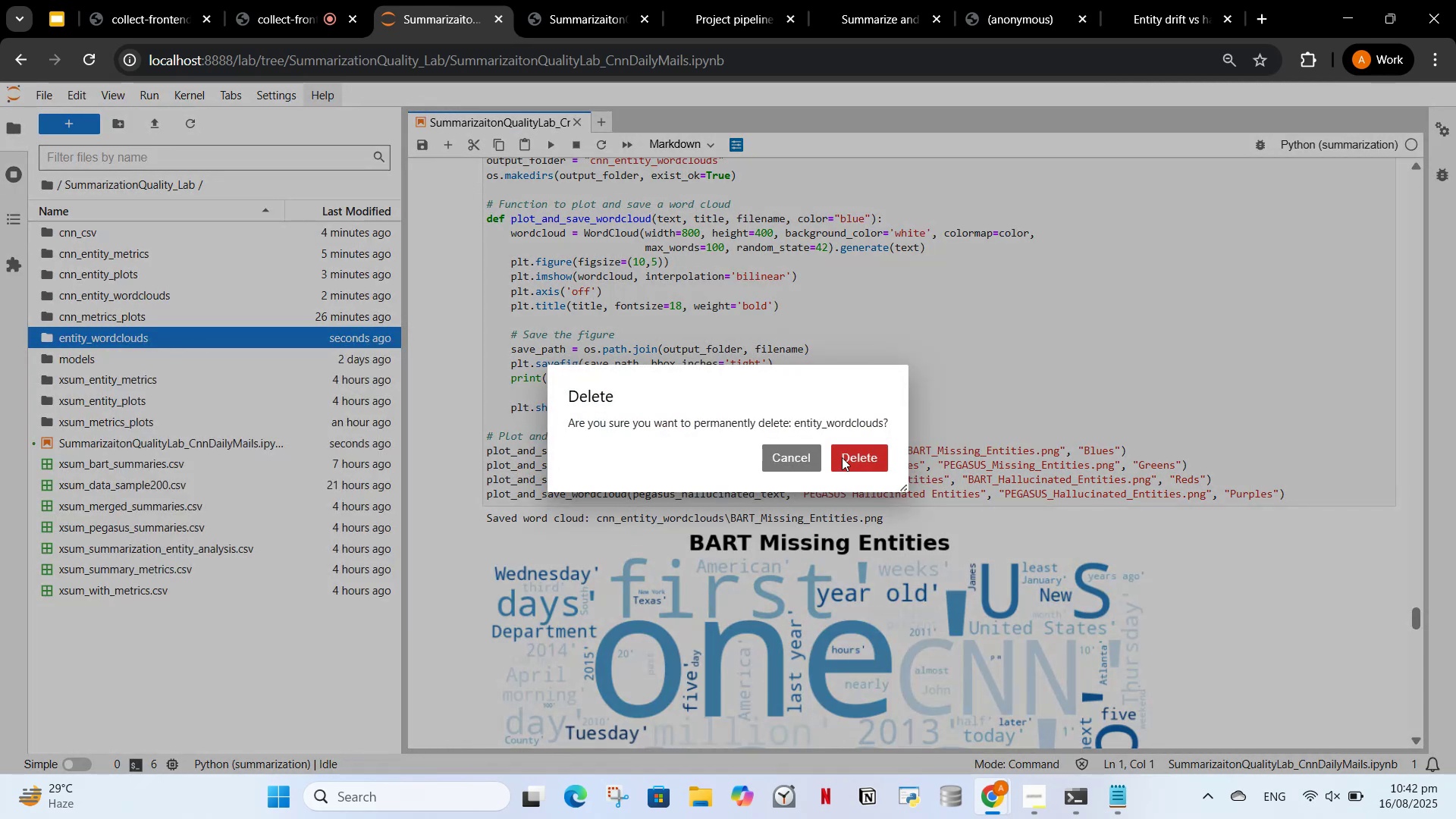 
left_click([842, 457])
 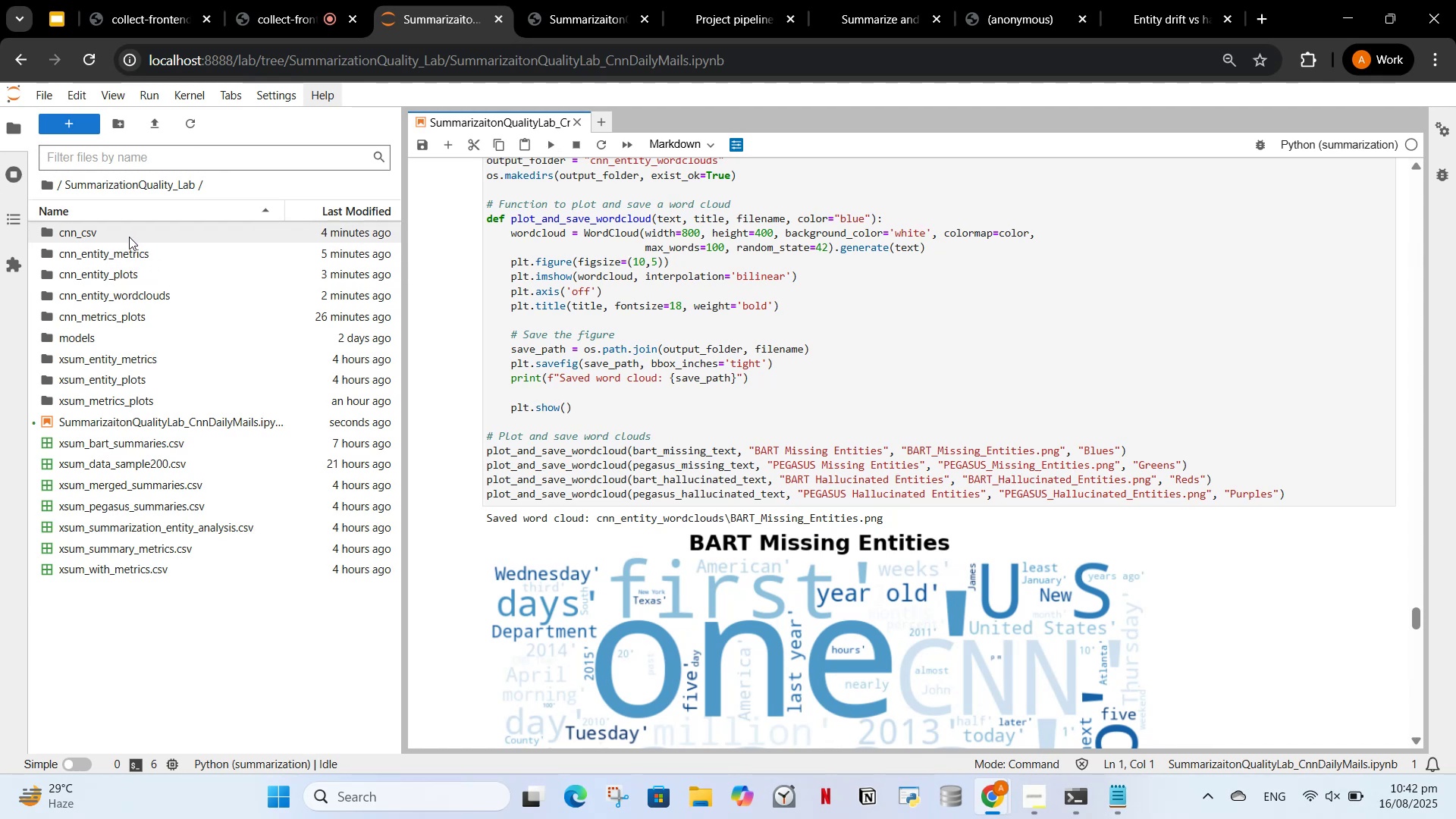 
wait(7.33)
 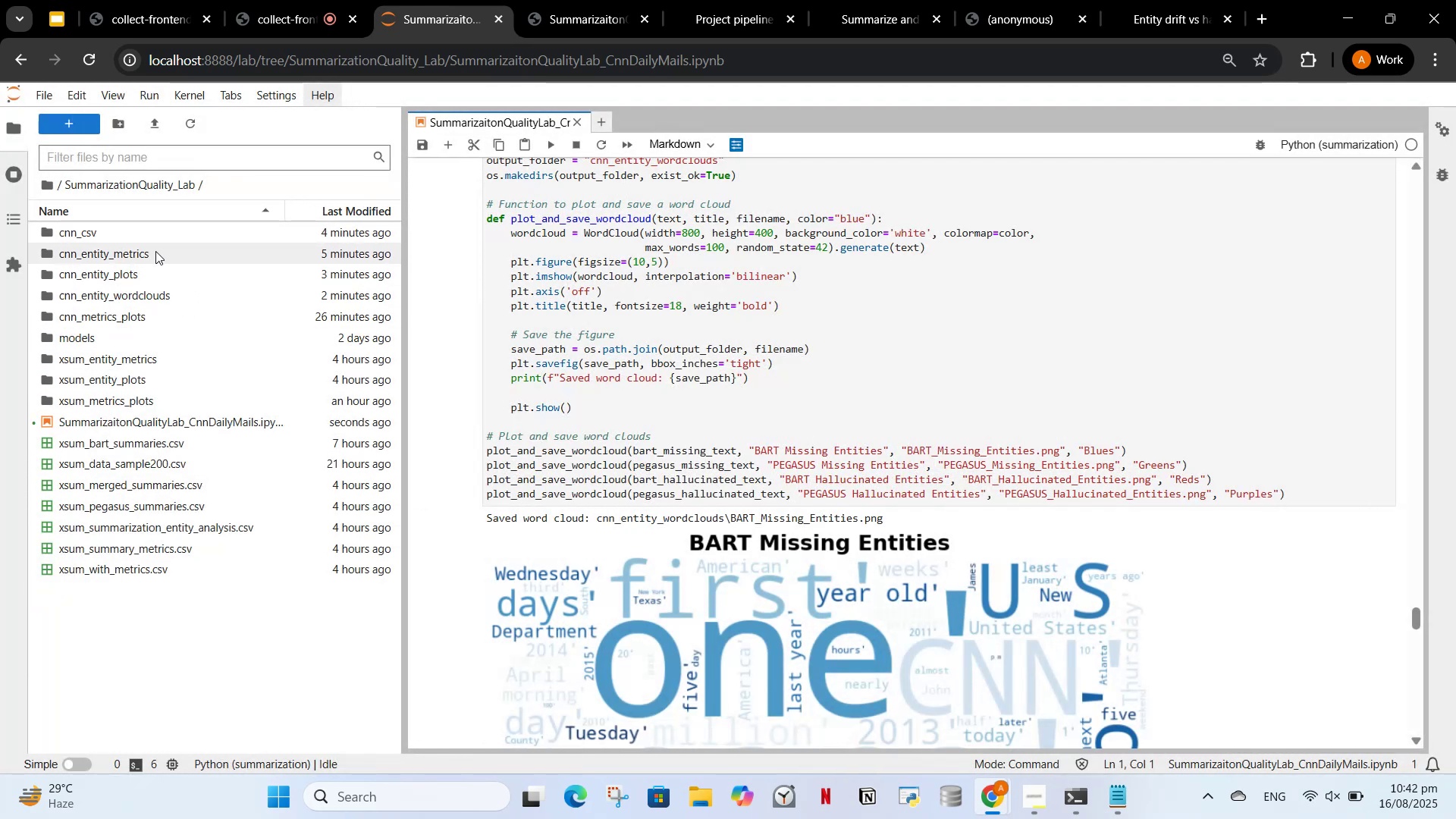 
scroll: coordinate [669, 576], scroll_direction: up, amount: 125.0
 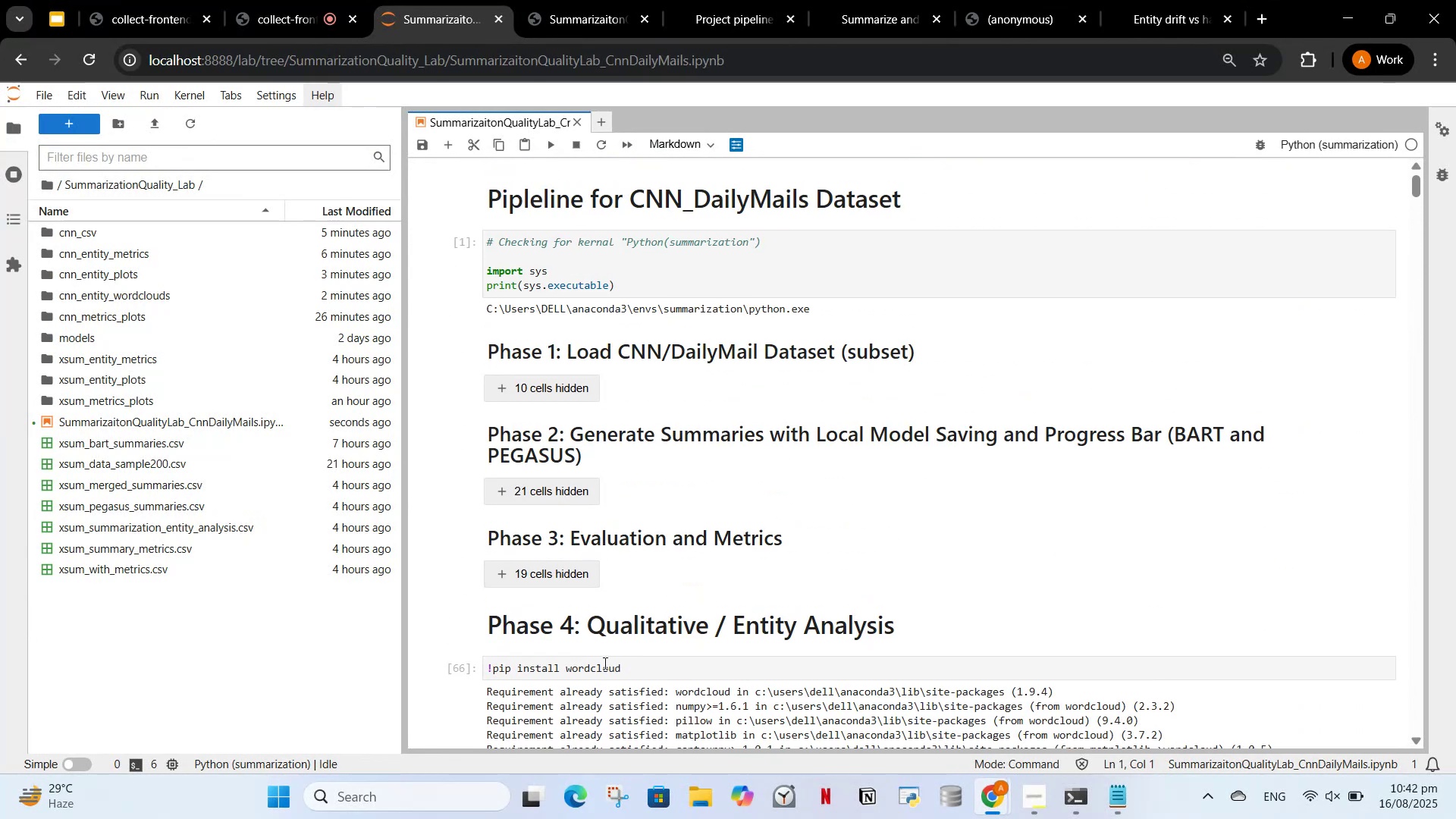 
left_click([526, 632])
 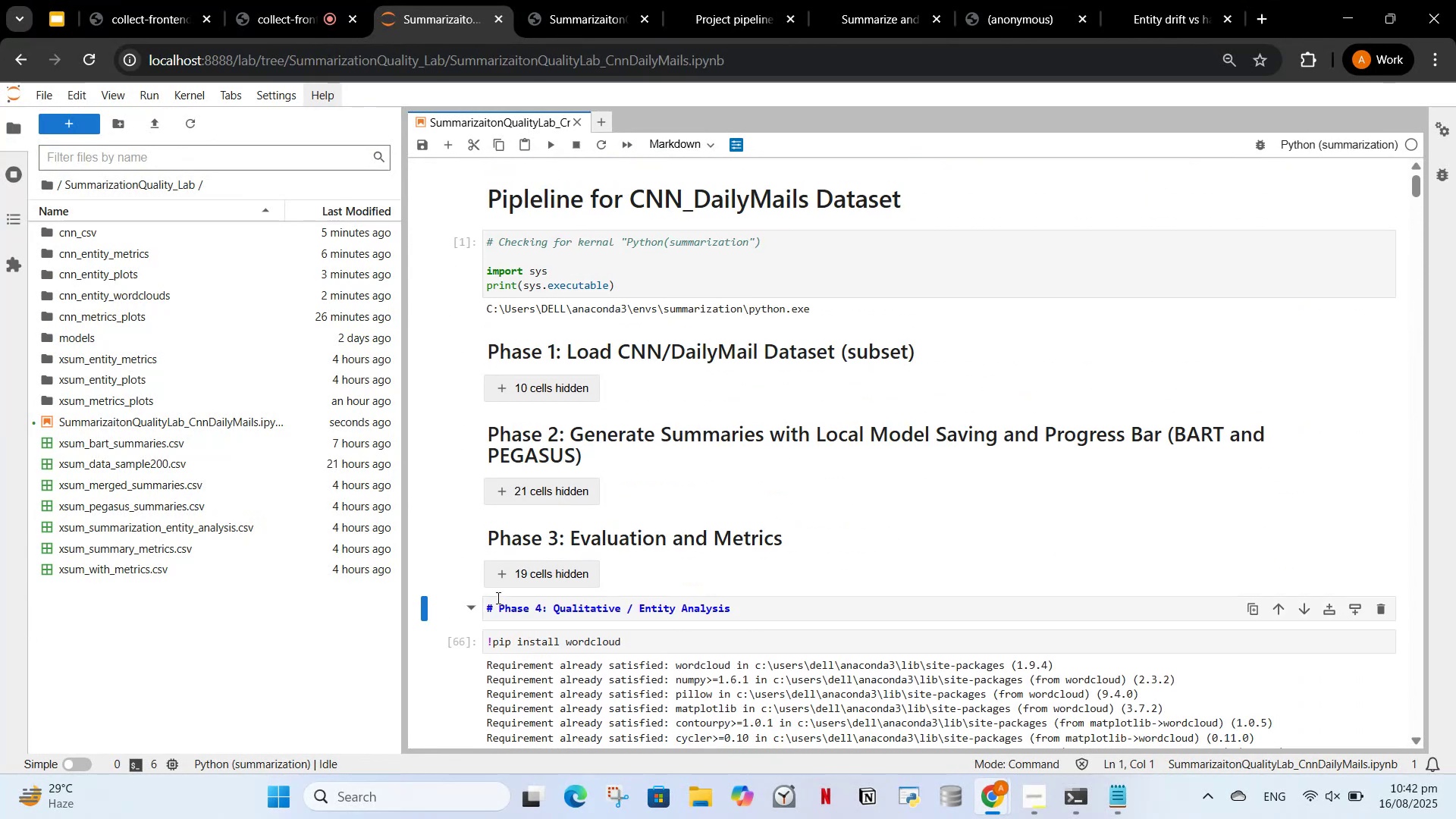 
left_click([494, 610])
 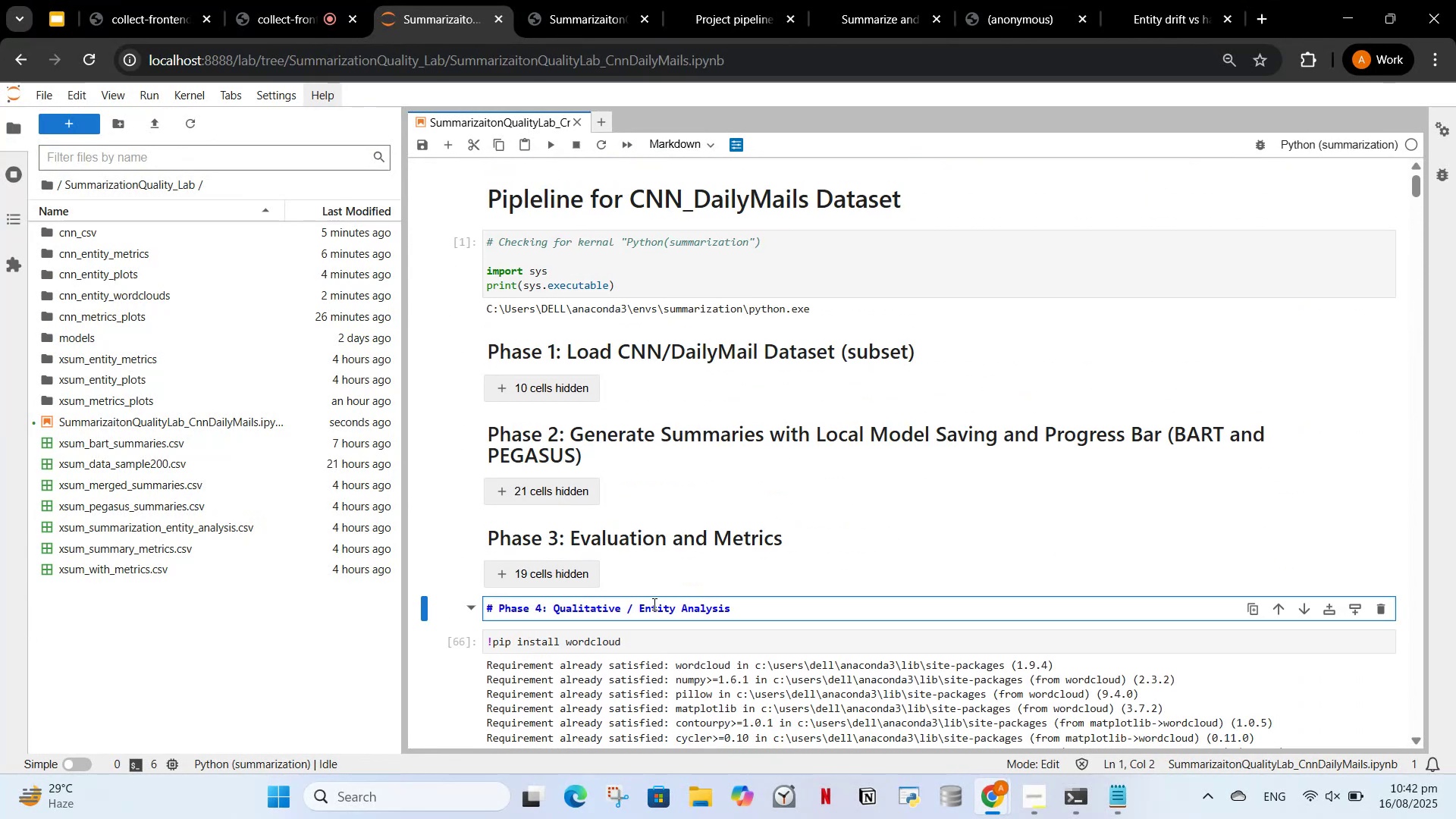 
key(Shift+3)
 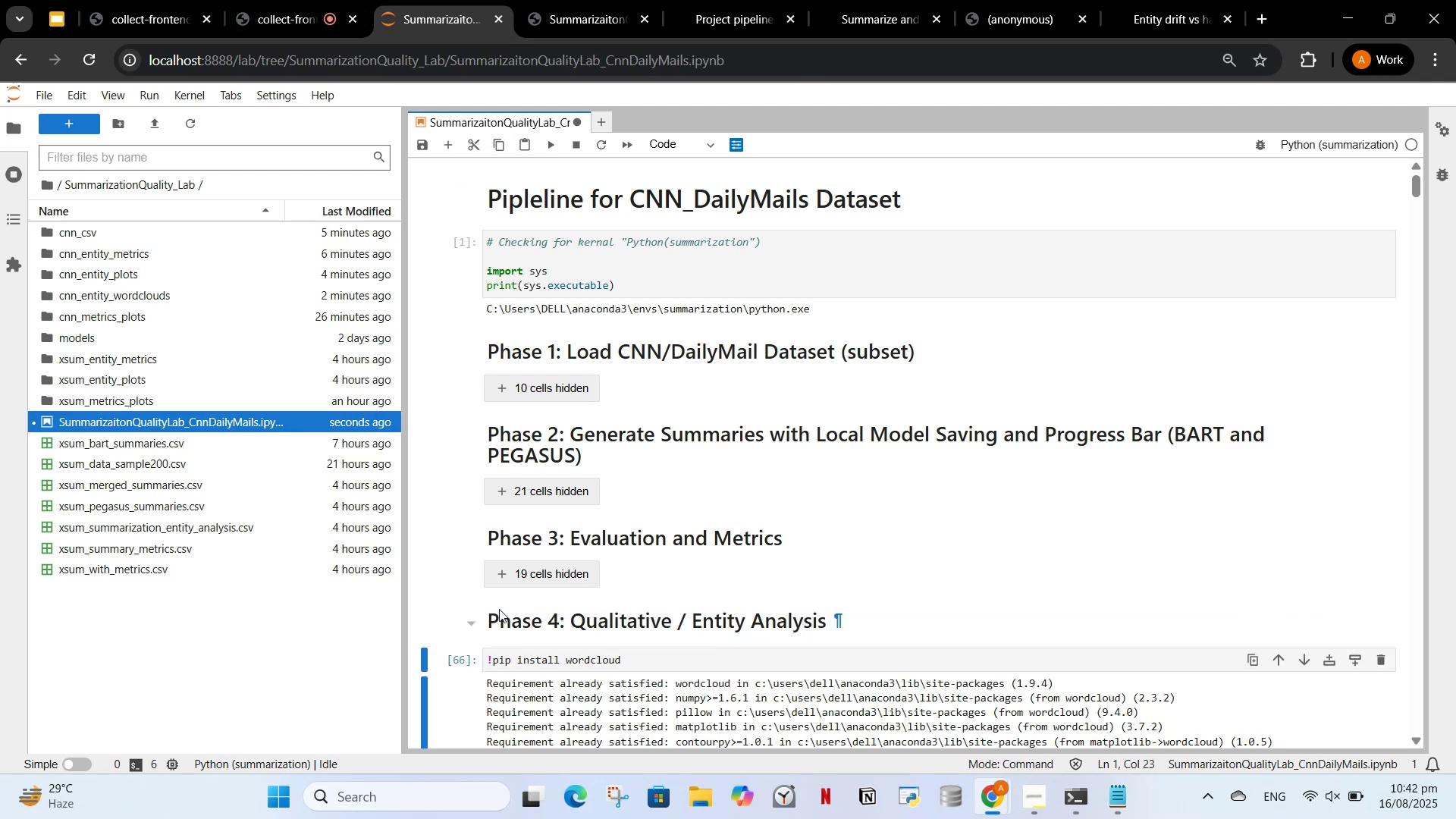 
left_click([473, 621])
 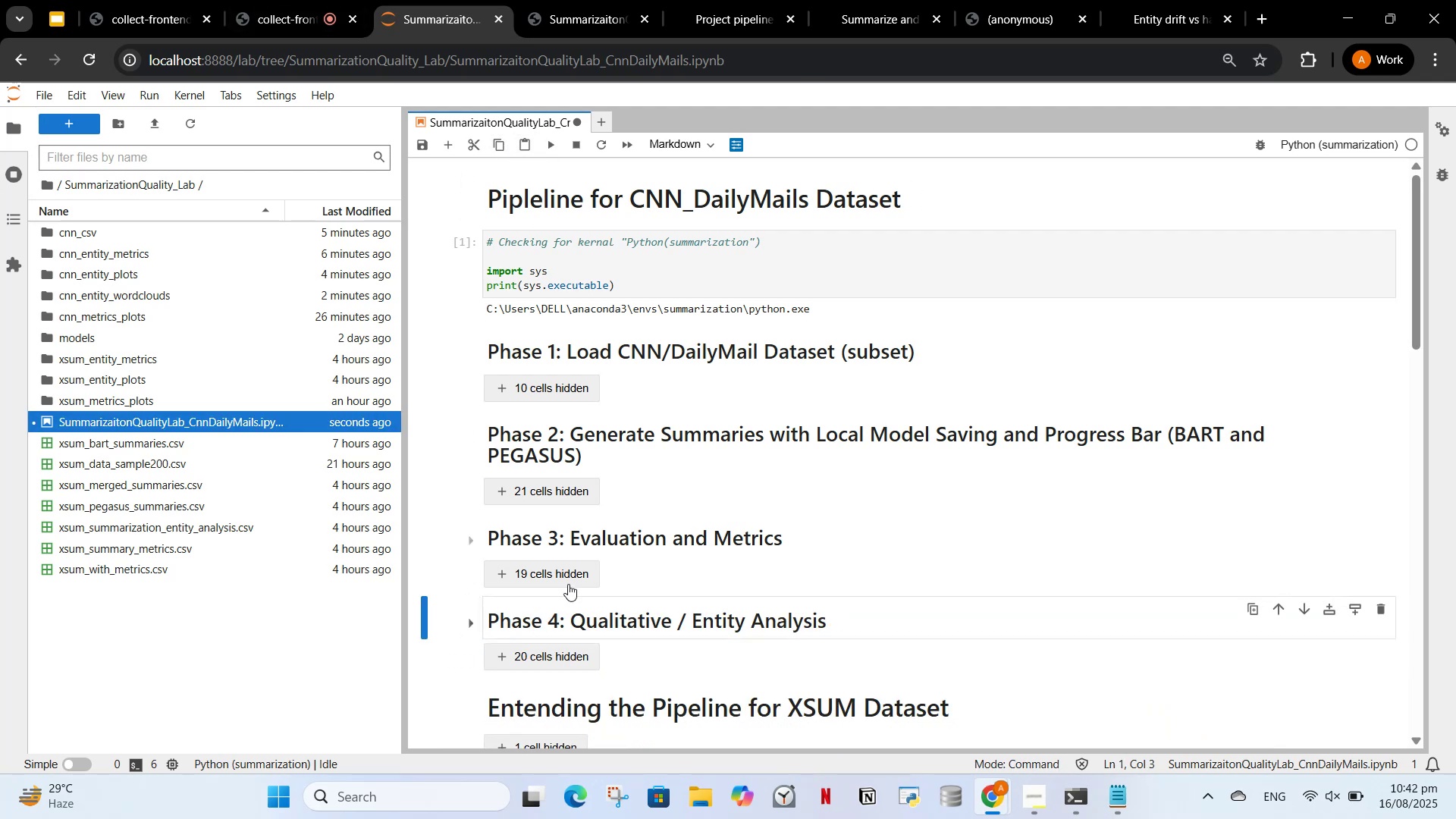 
scroll: coordinate [571, 541], scroll_direction: down, amount: 2.0
 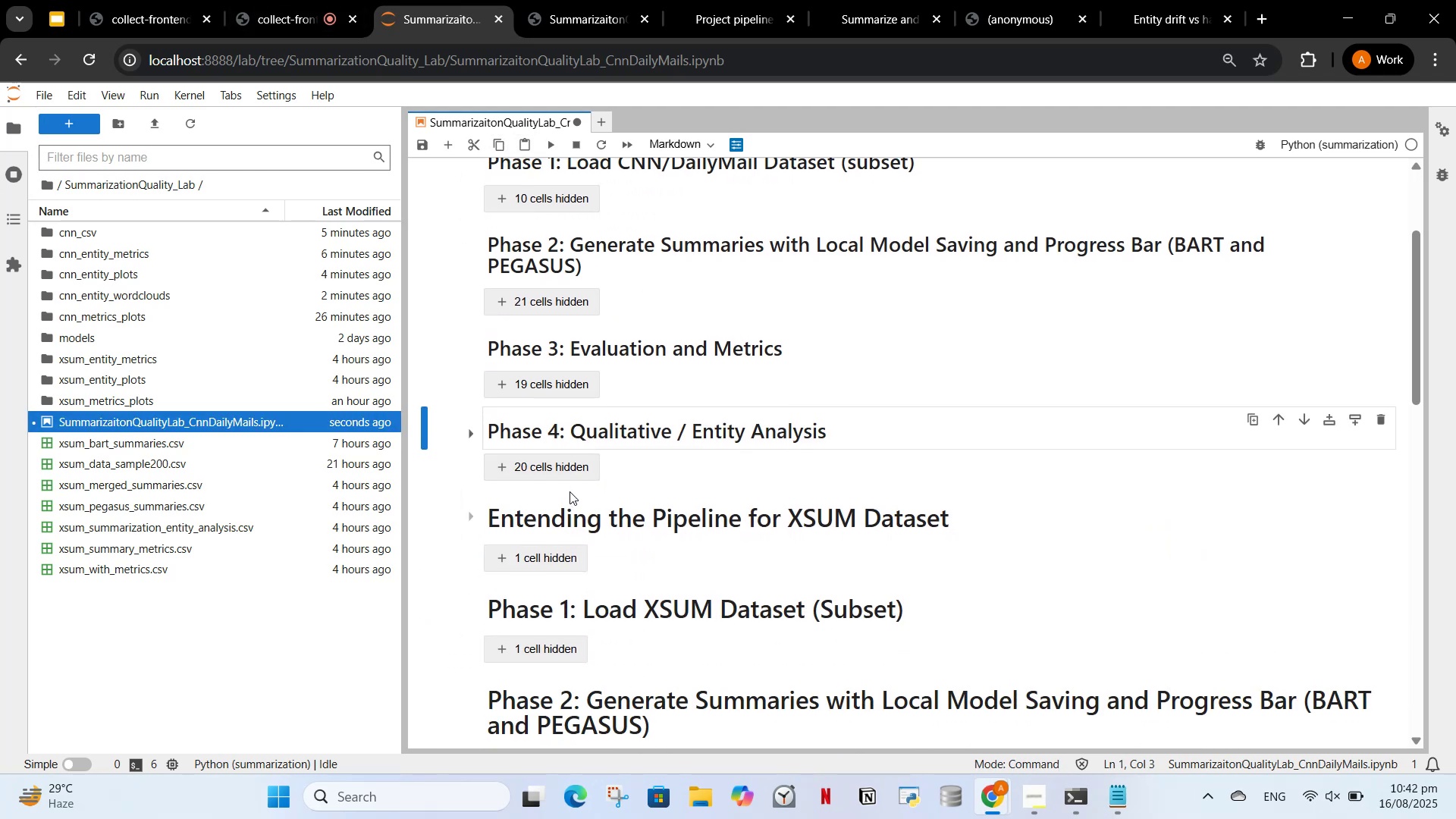 
scroll: coordinate [679, 494], scroll_direction: up, amount: 7.0
 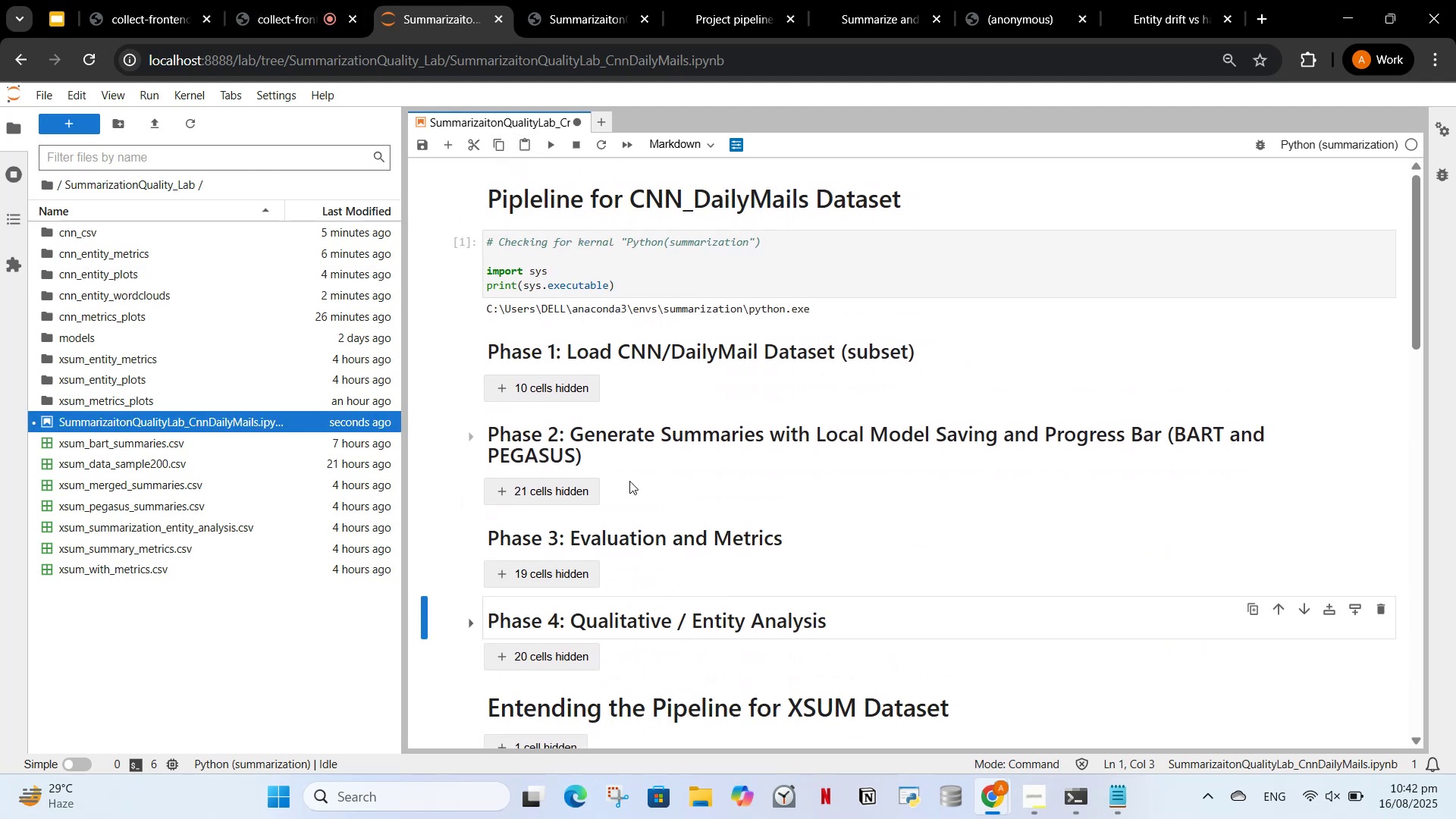 
scroll: coordinate [648, 501], scroll_direction: down, amount: 1.0
 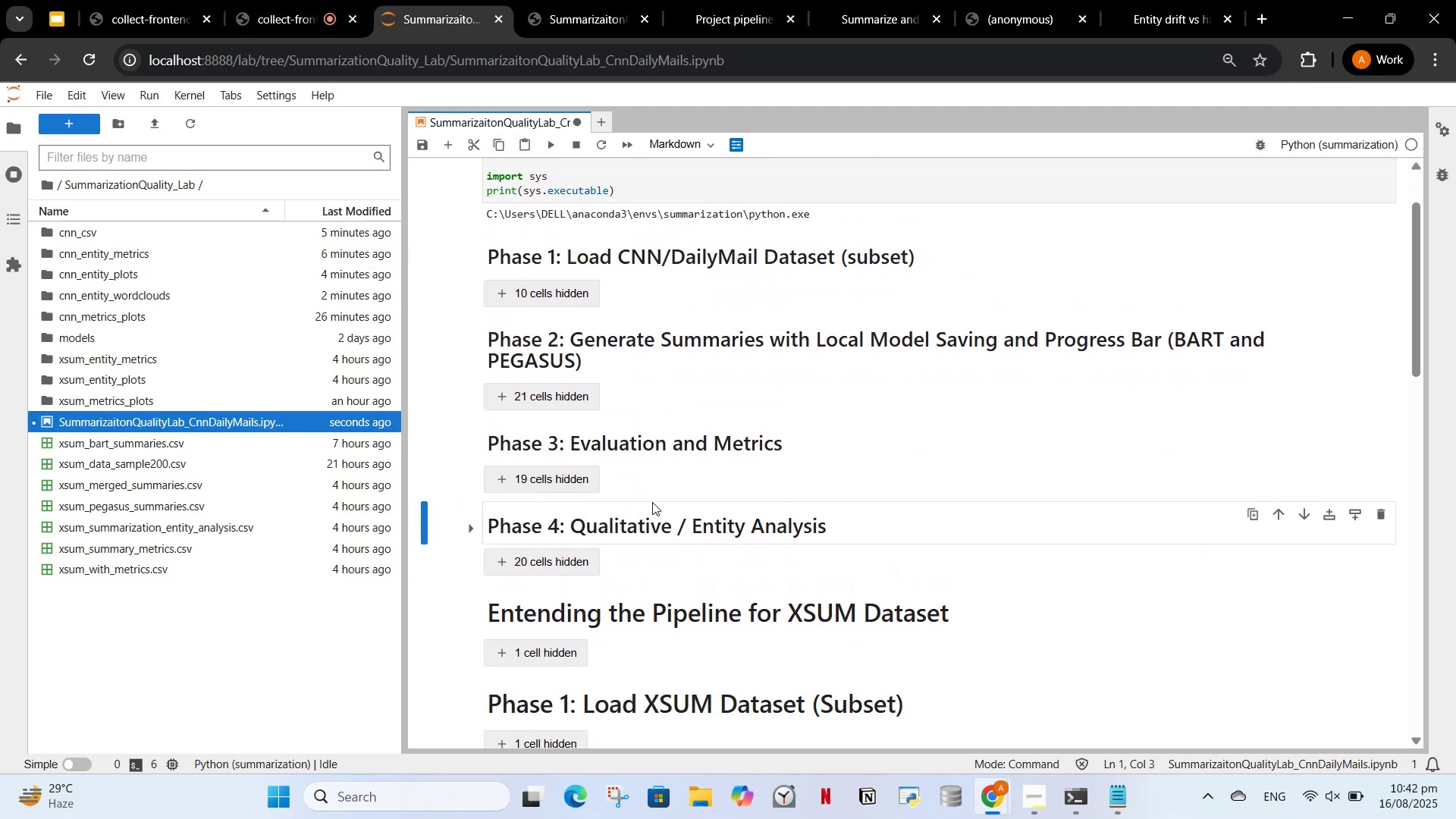 
scroll: coordinate [652, 502], scroll_direction: up, amount: 2.0
 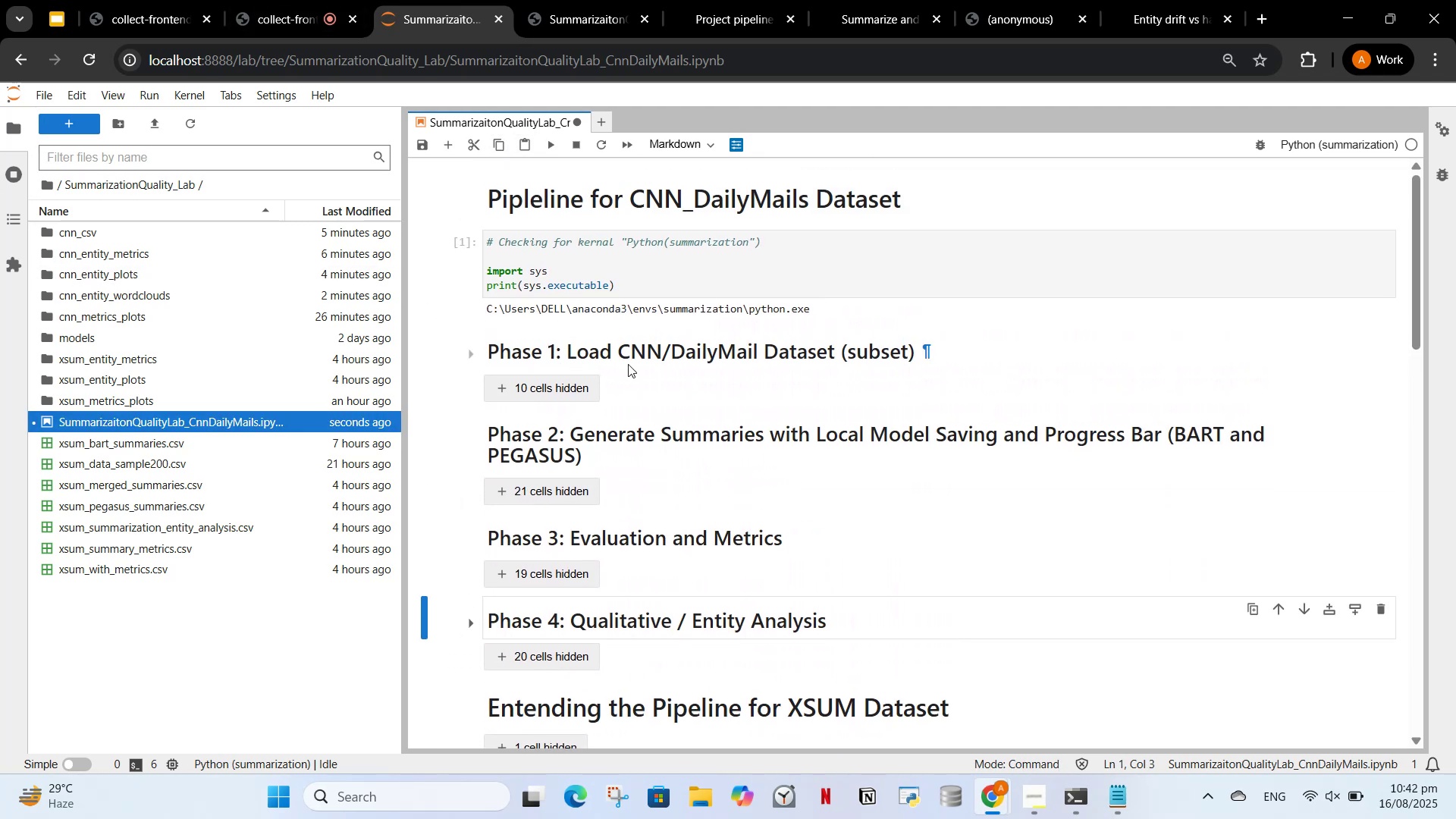 
scroll: coordinate [629, 366], scroll_direction: down, amount: 2.0
 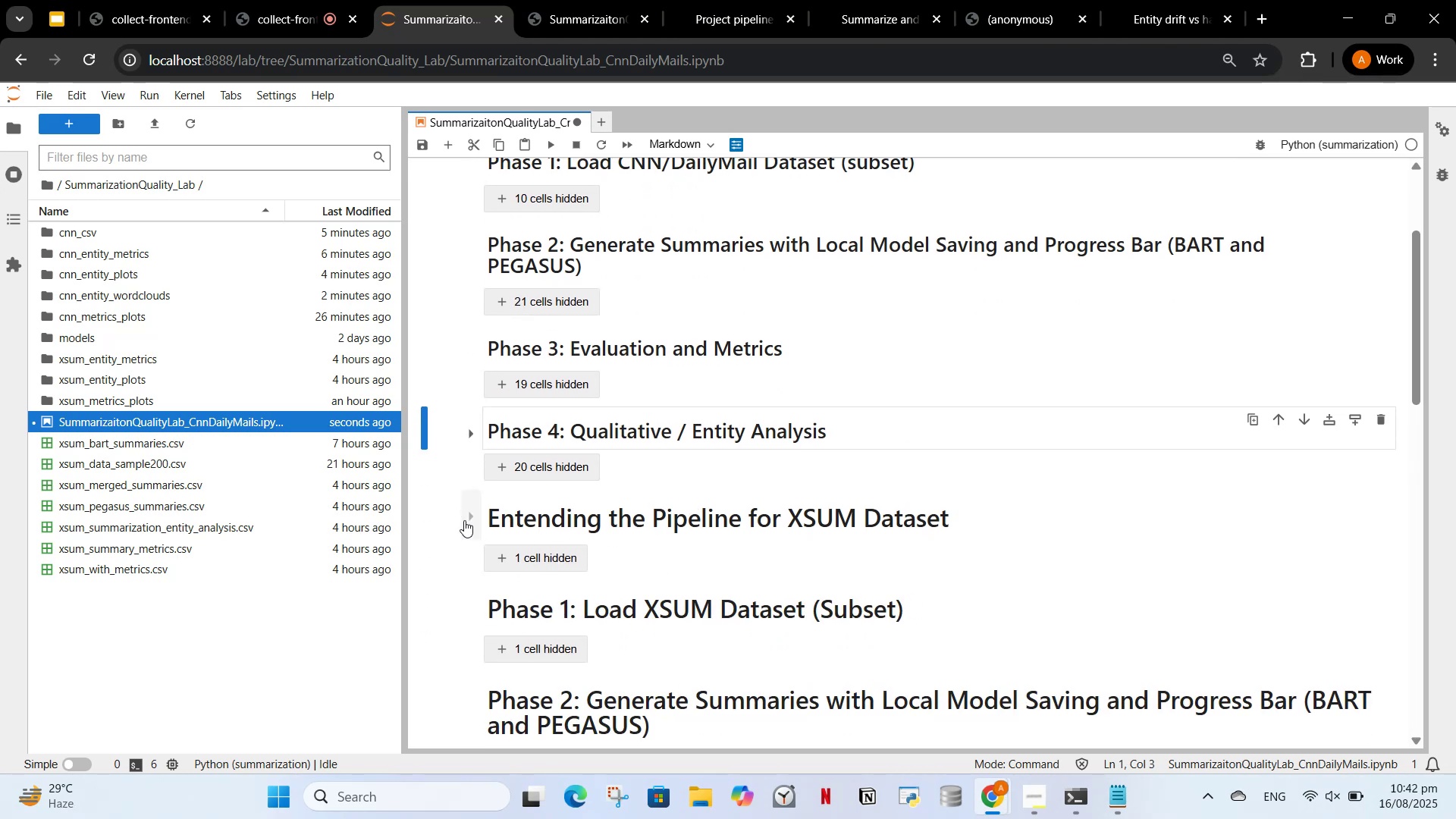 
scroll: coordinate [716, 549], scroll_direction: up, amount: 6.0
 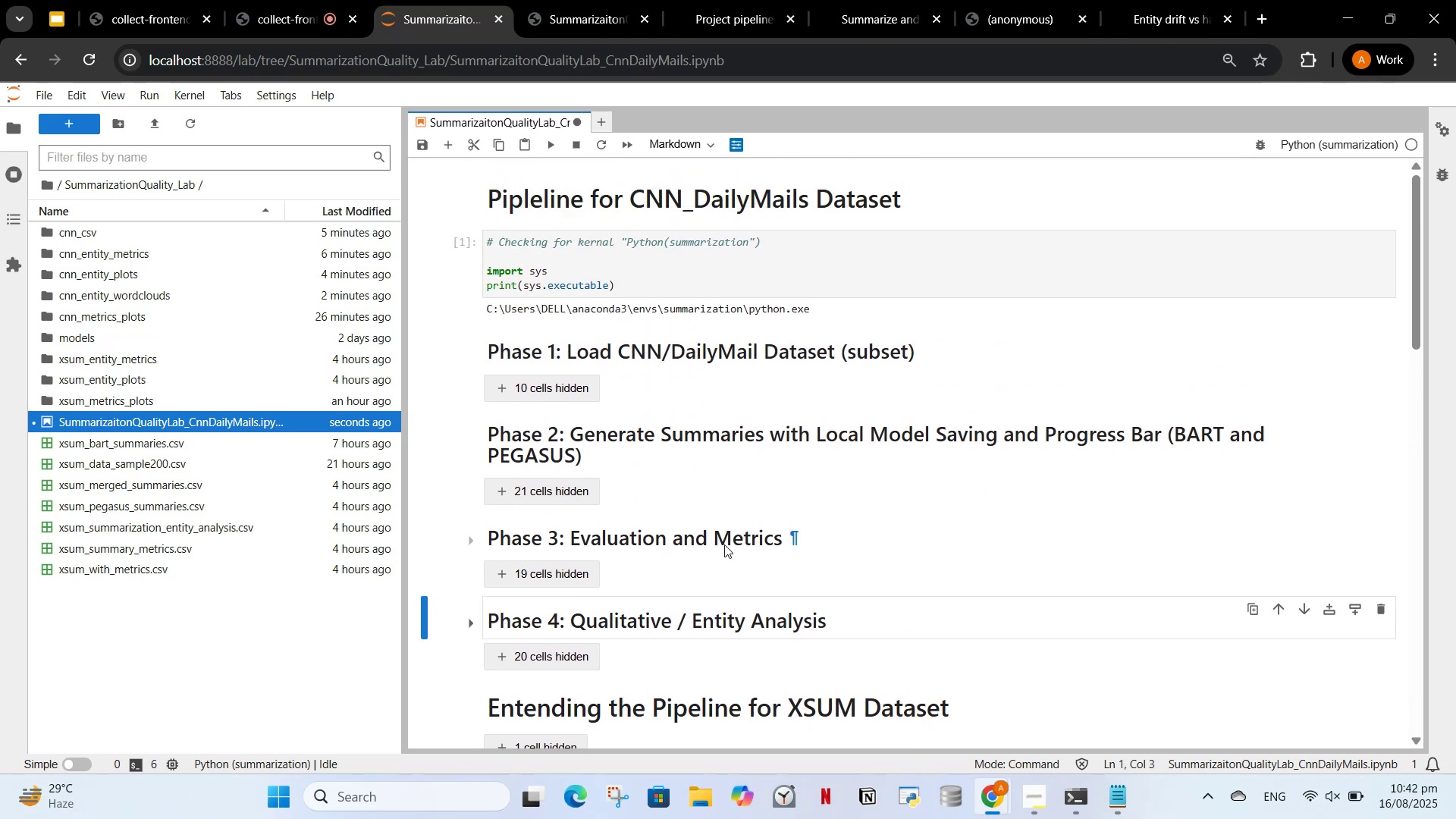 
scroll: coordinate [724, 544], scroll_direction: down, amount: 1.0
 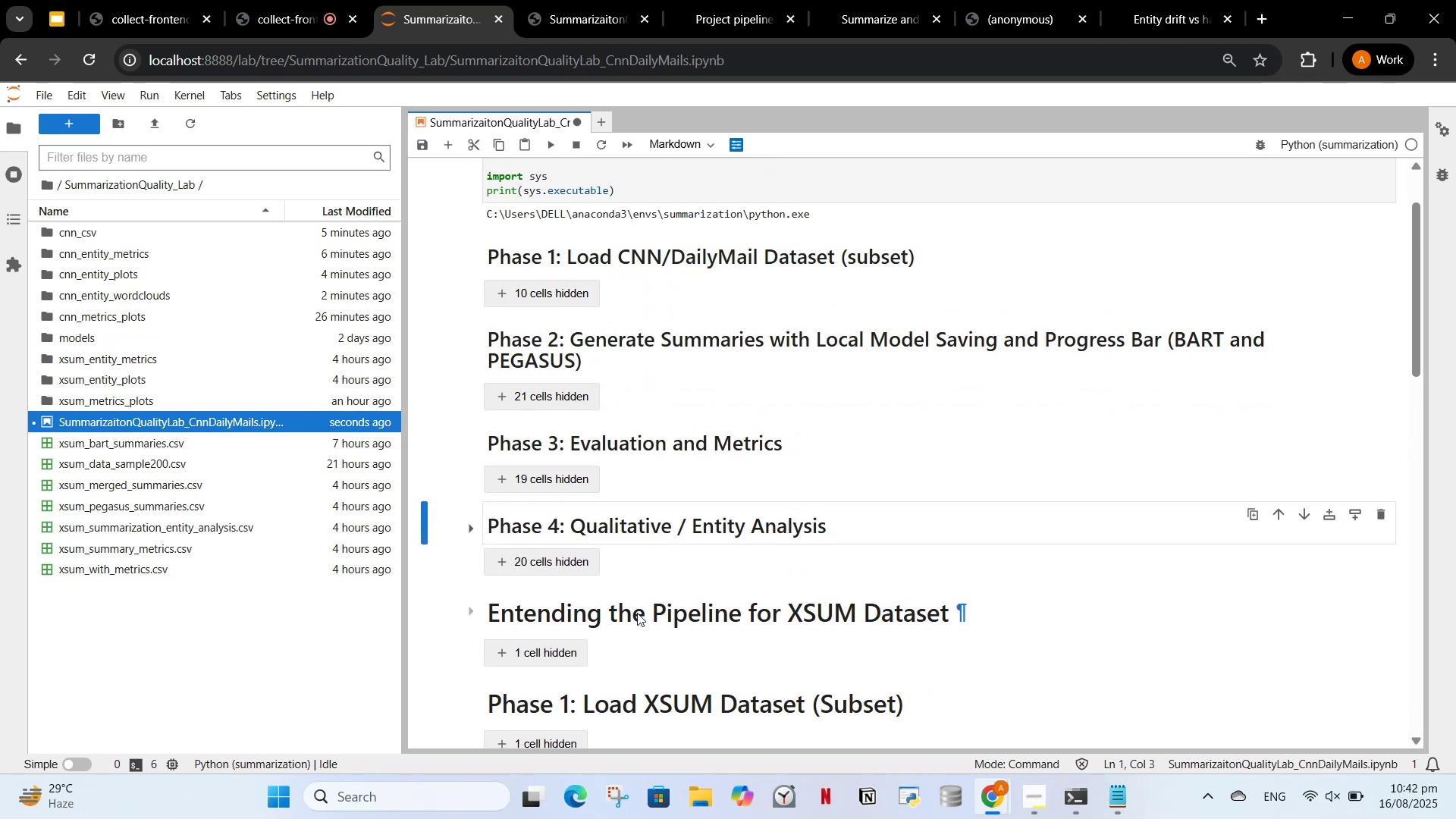 
left_click([647, 610])
 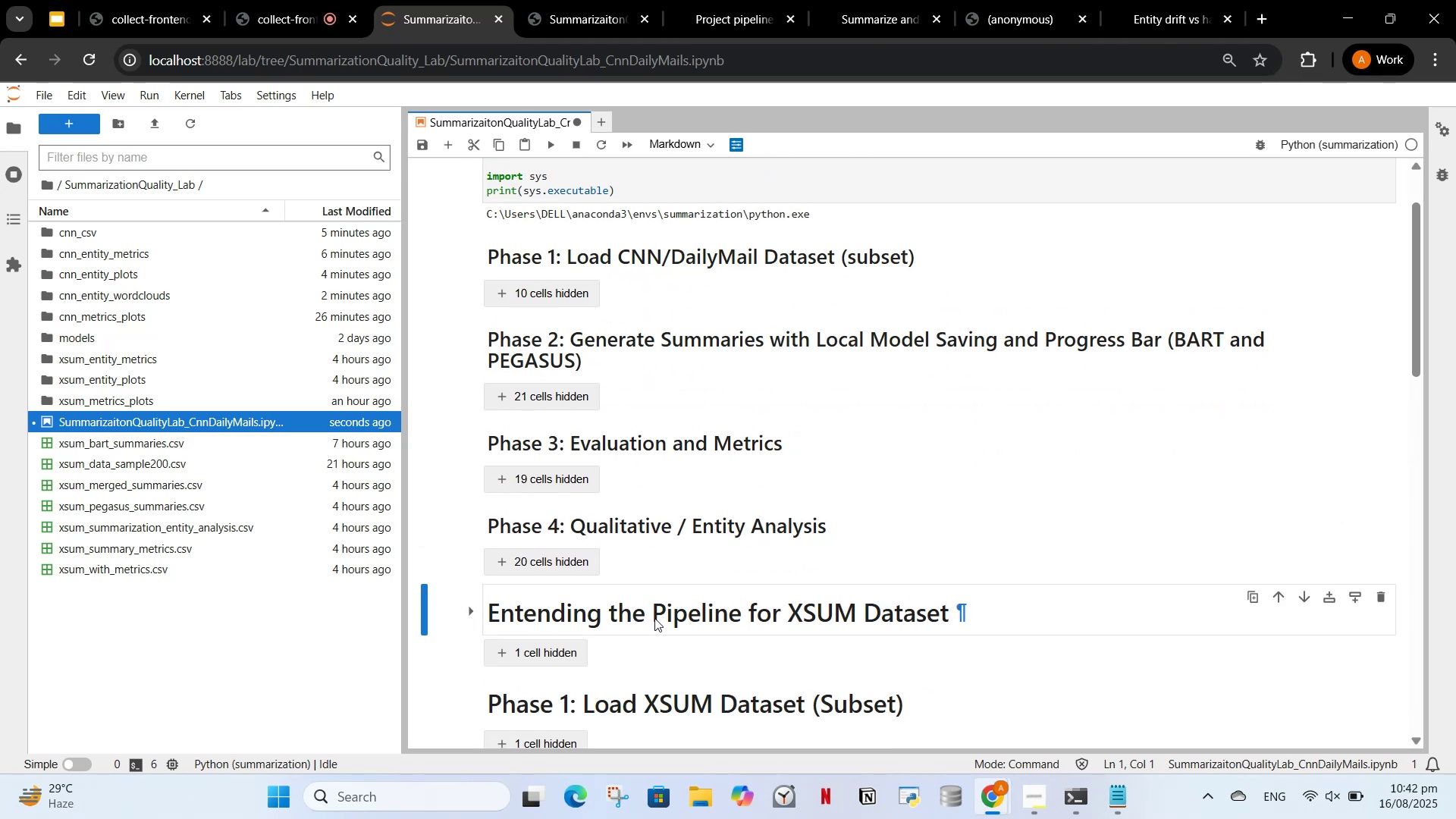 
double_click([654, 618])
 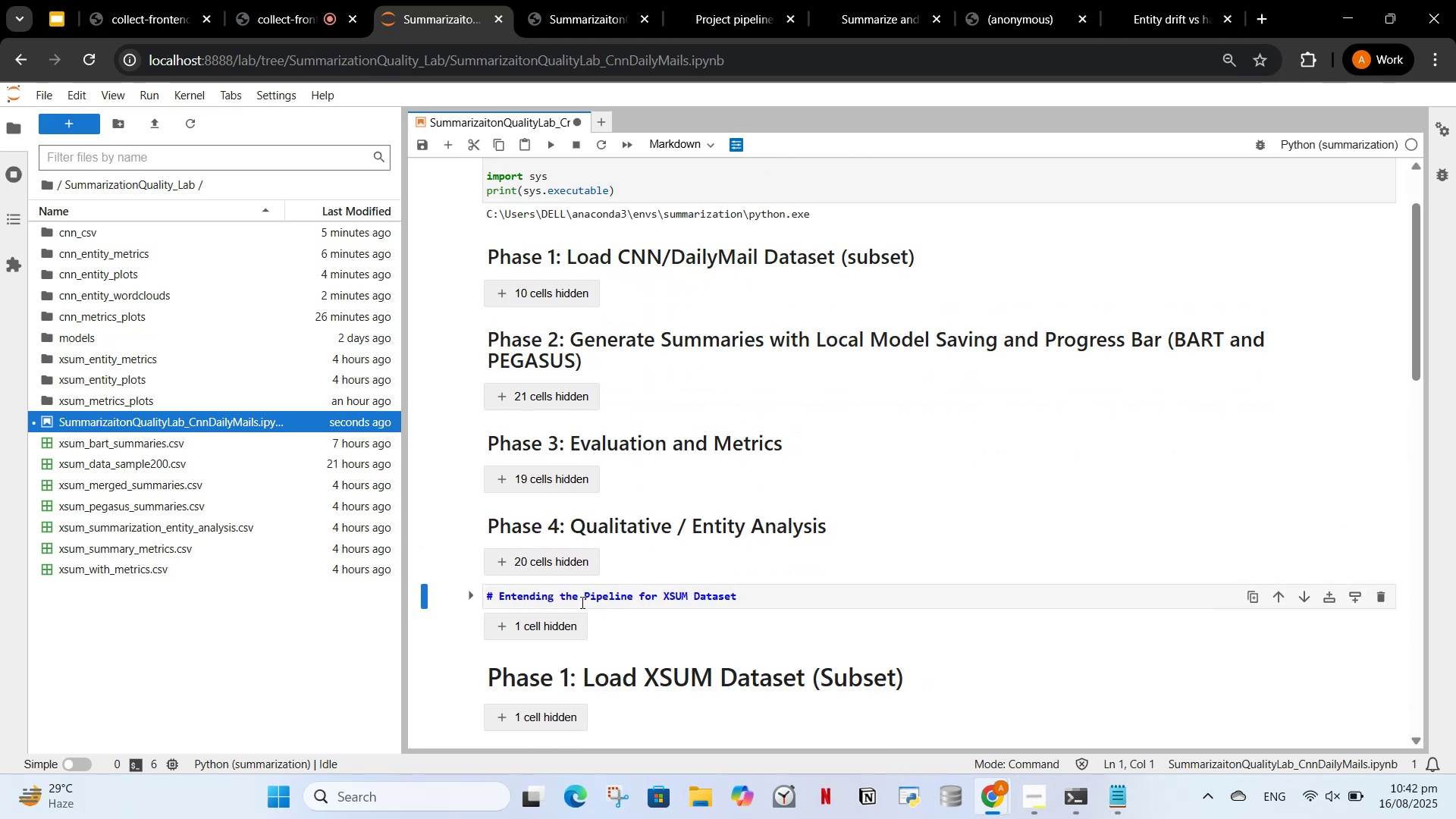 
left_click_drag(start_coordinate=[585, 598], to_coordinate=[498, 598])
 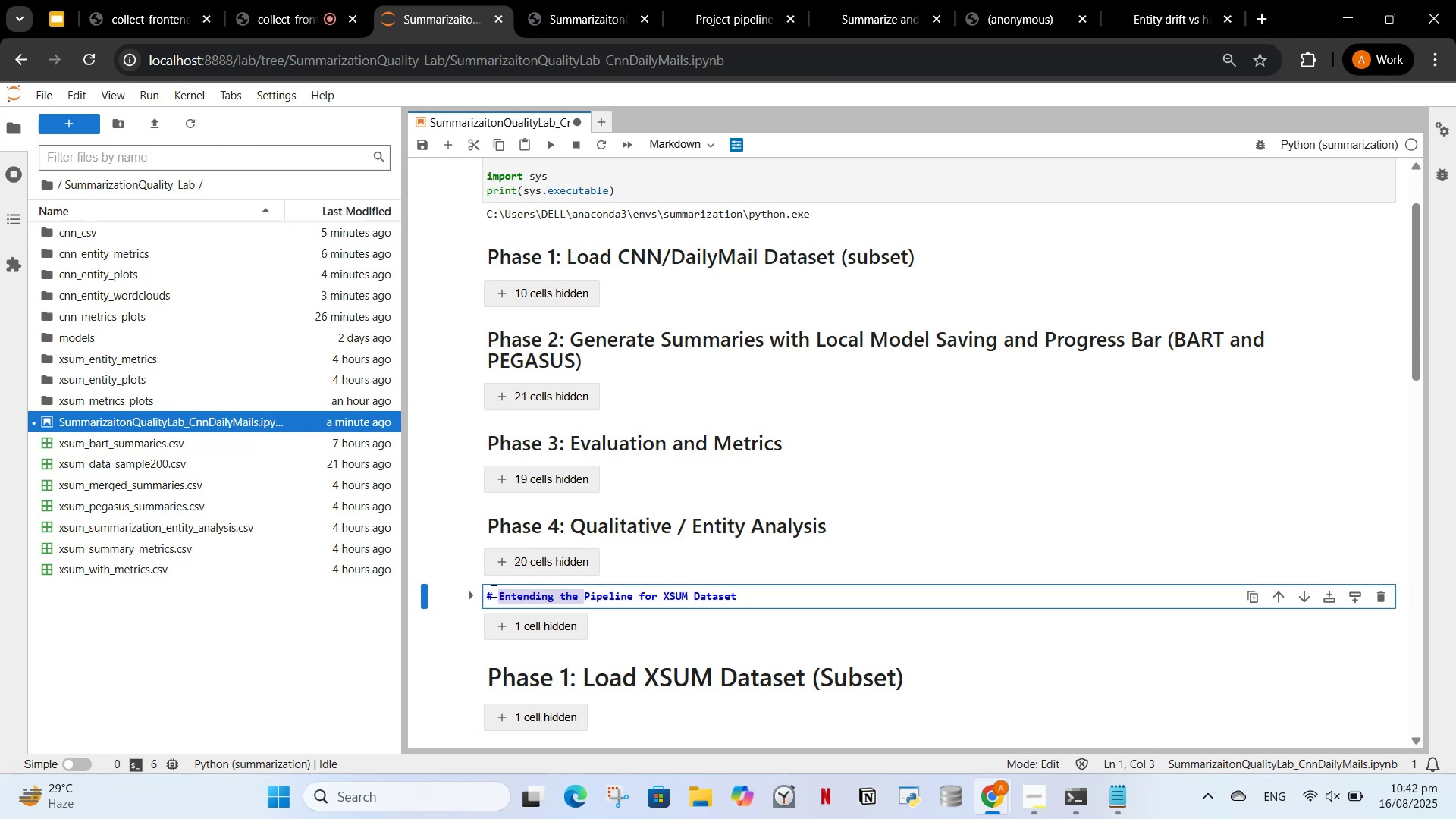 
key(Backspace)
 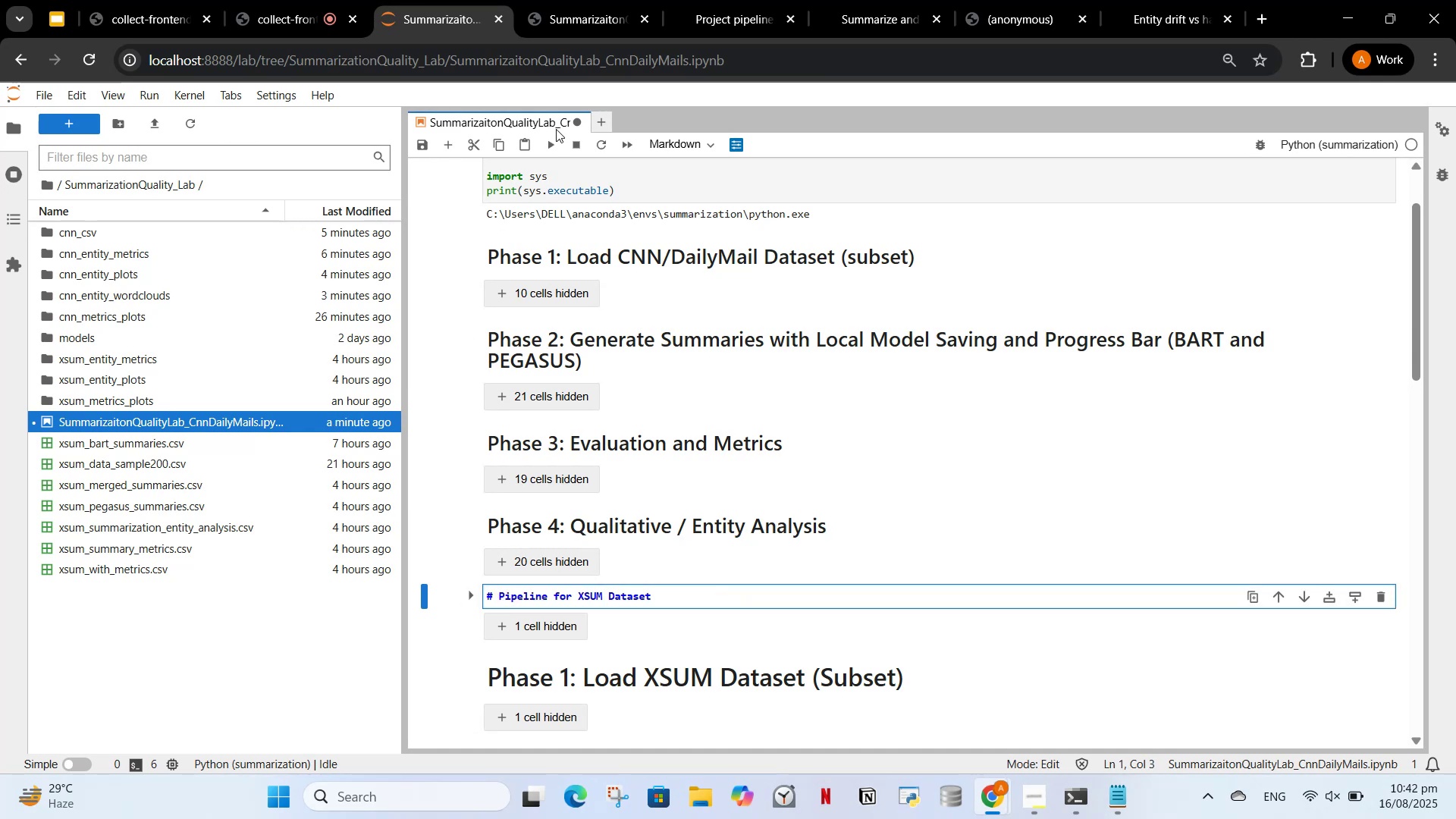 
left_click([551, 136])
 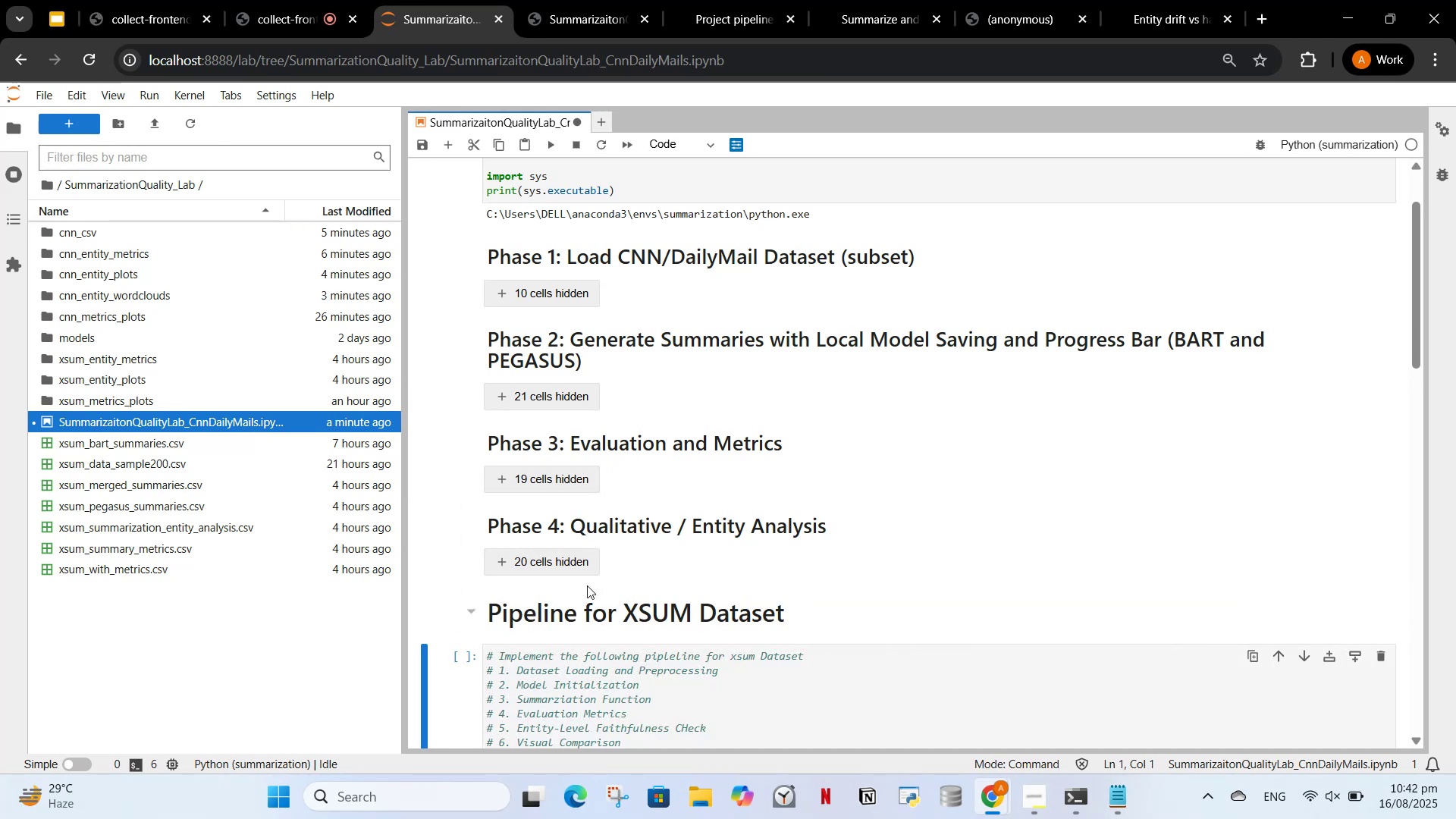 
scroll: coordinate [647, 593], scroll_direction: down, amount: 5.0
 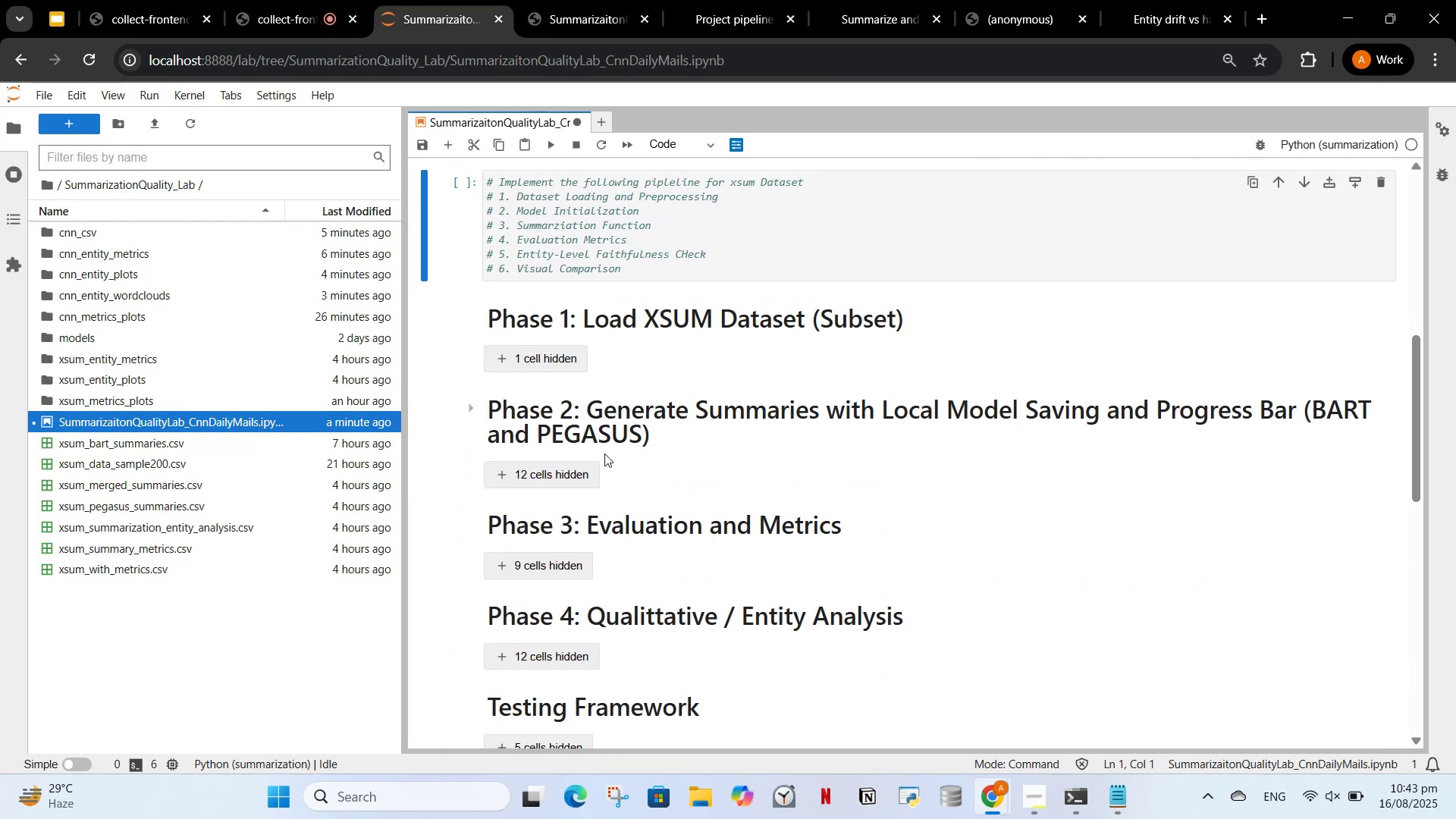 
scroll: coordinate [669, 476], scroll_direction: up, amount: 11.0
 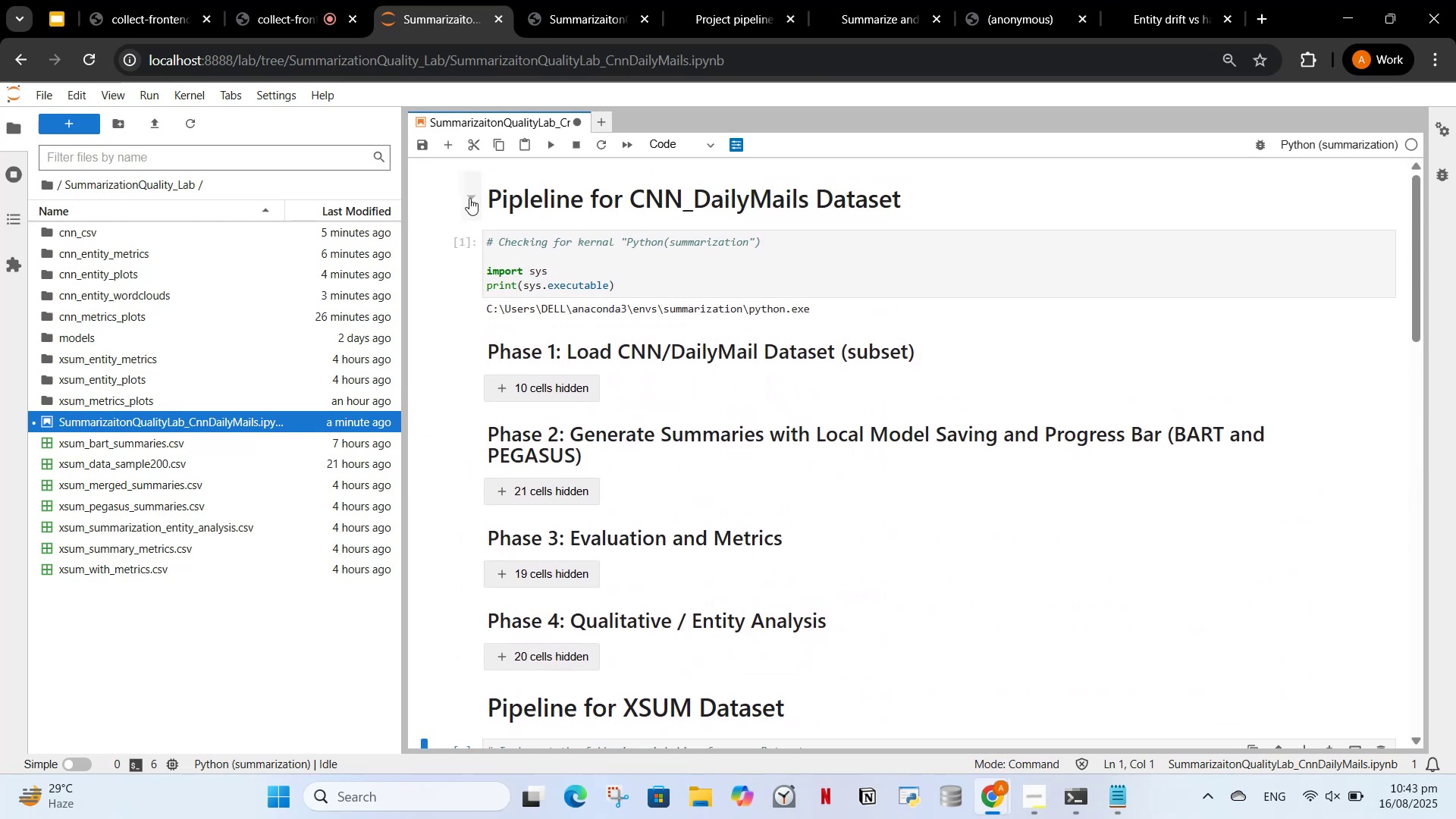 
left_click([472, 196])
 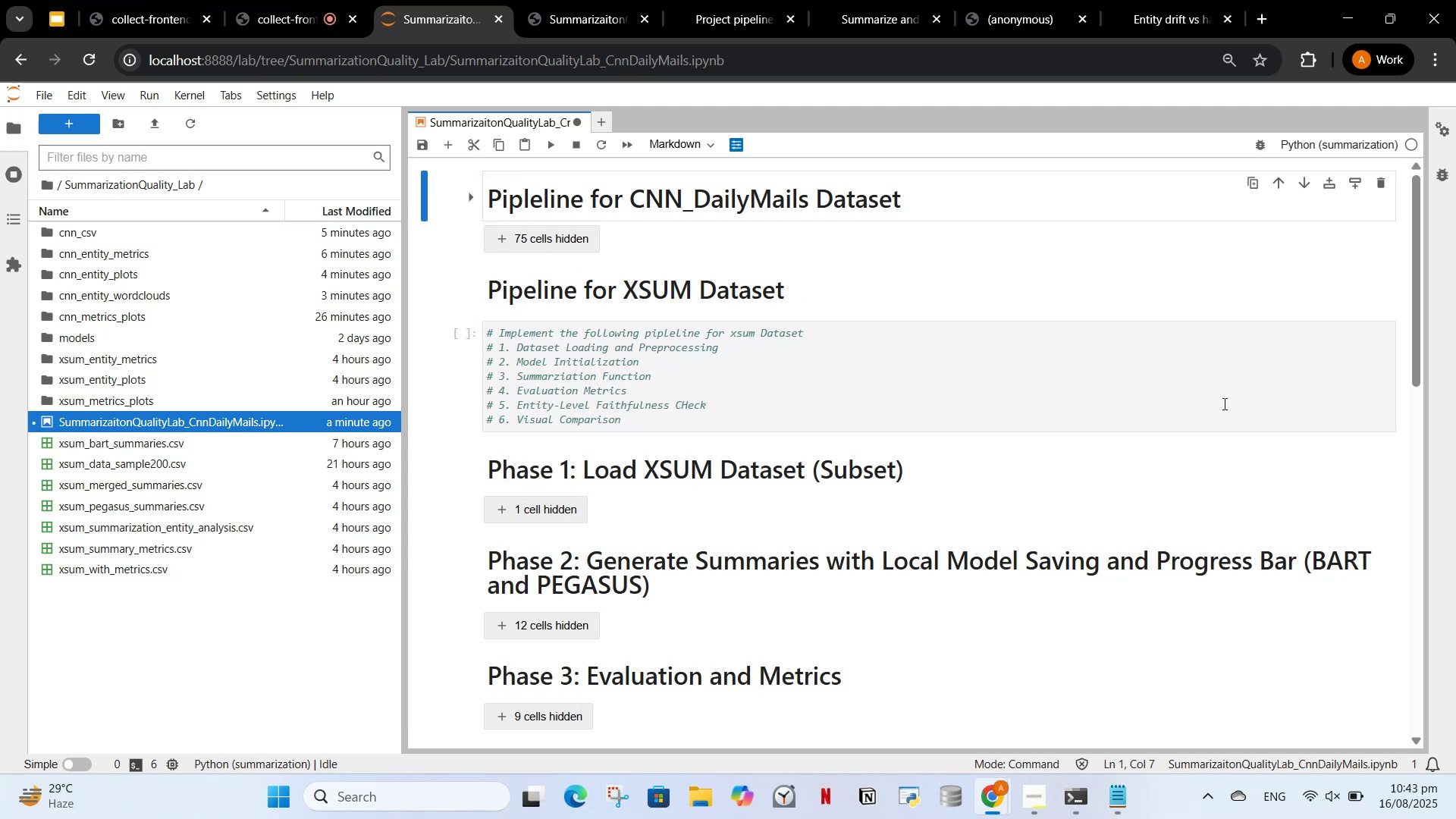 
left_click([544, 382])
 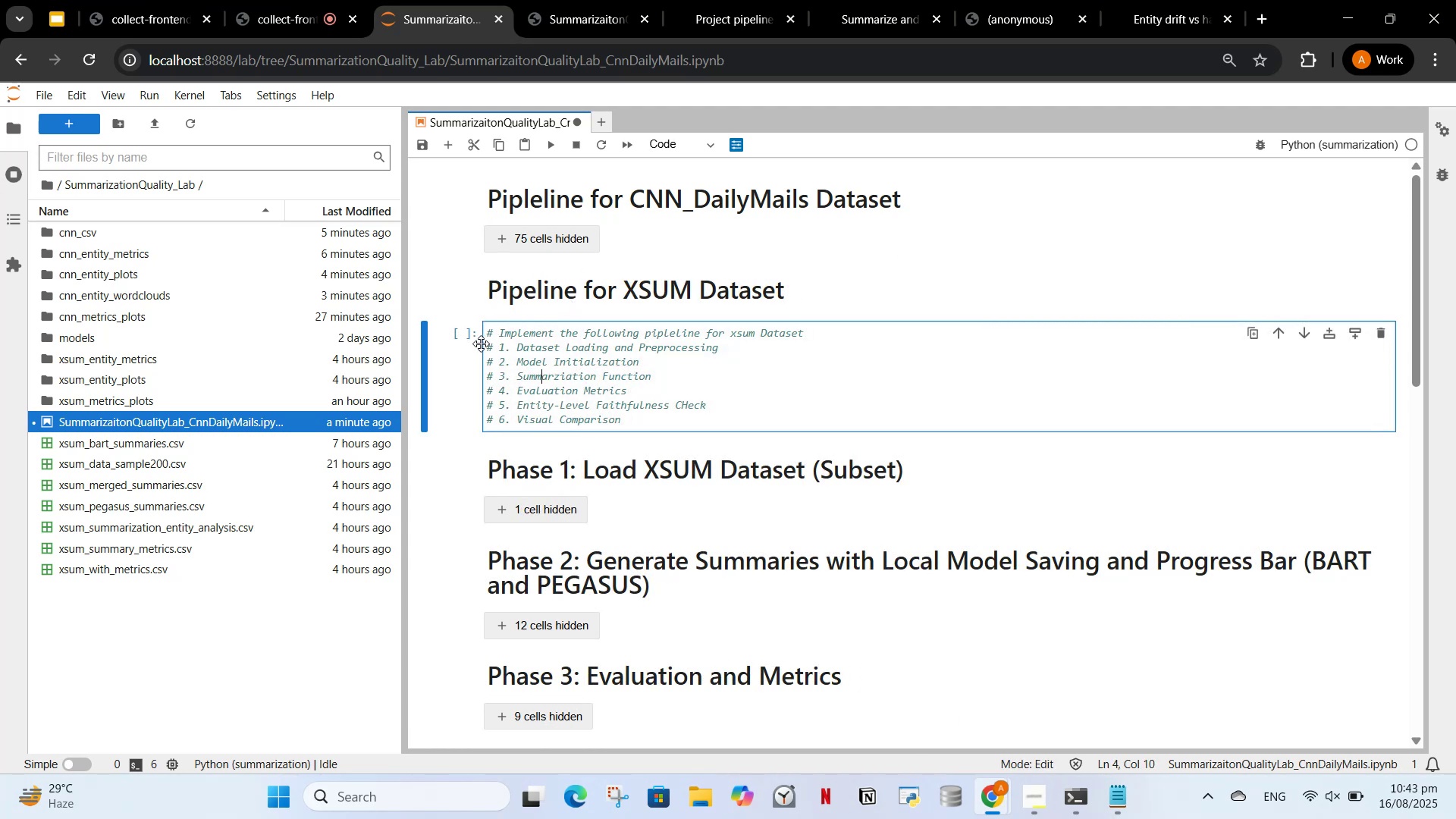 
left_click([526, 335])
 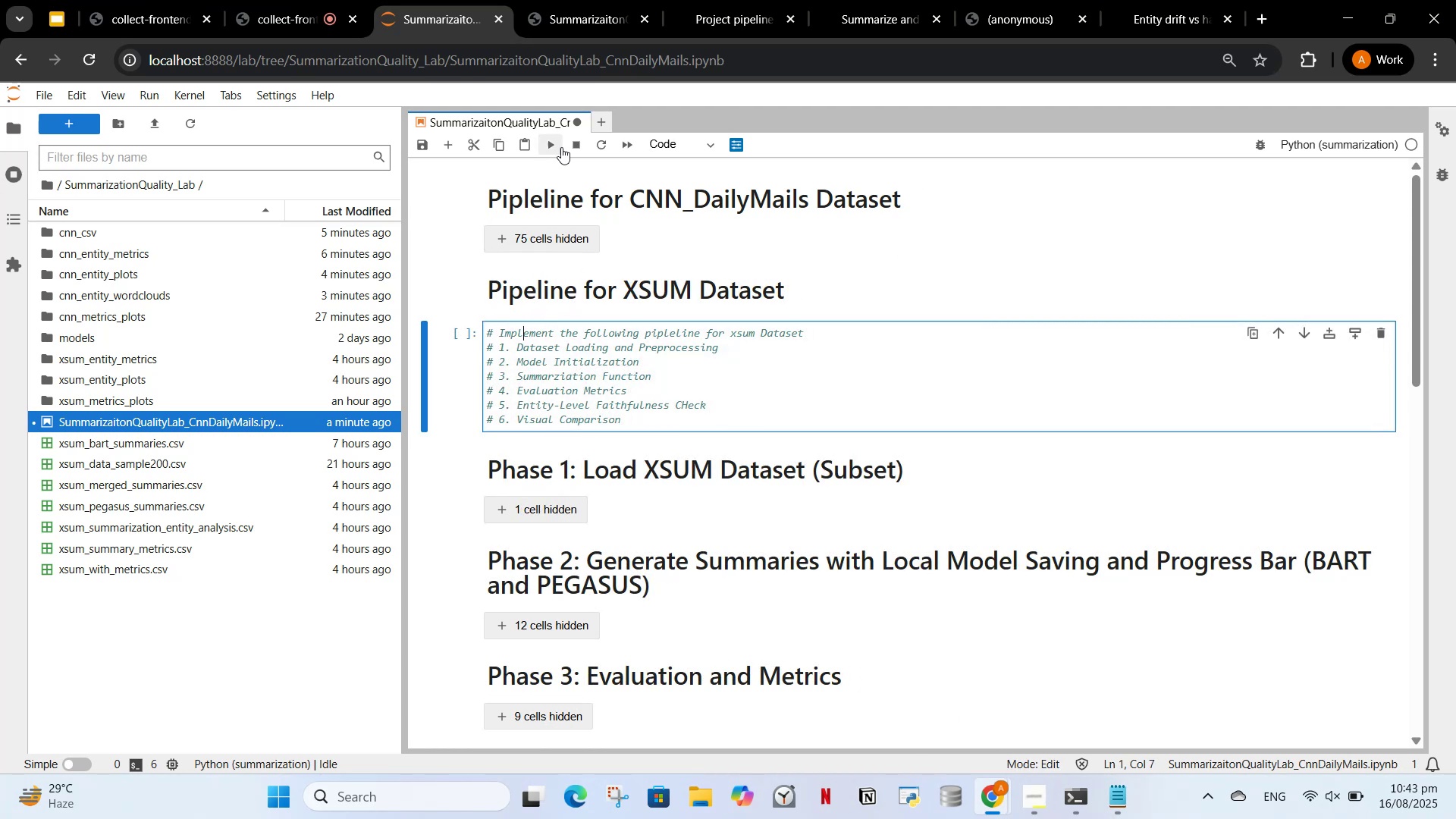 
left_click([551, 146])
 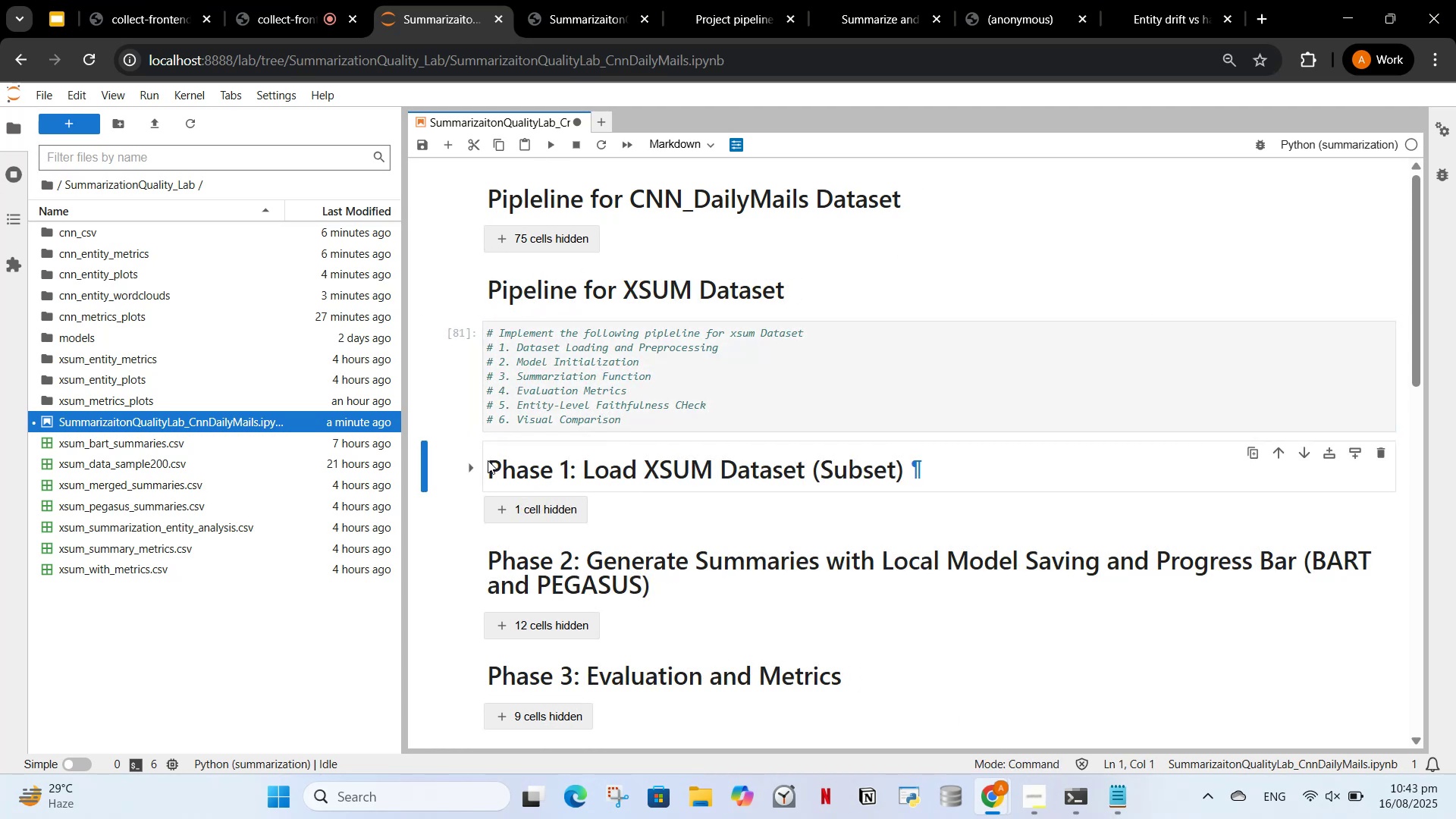 
left_click([471, 466])
 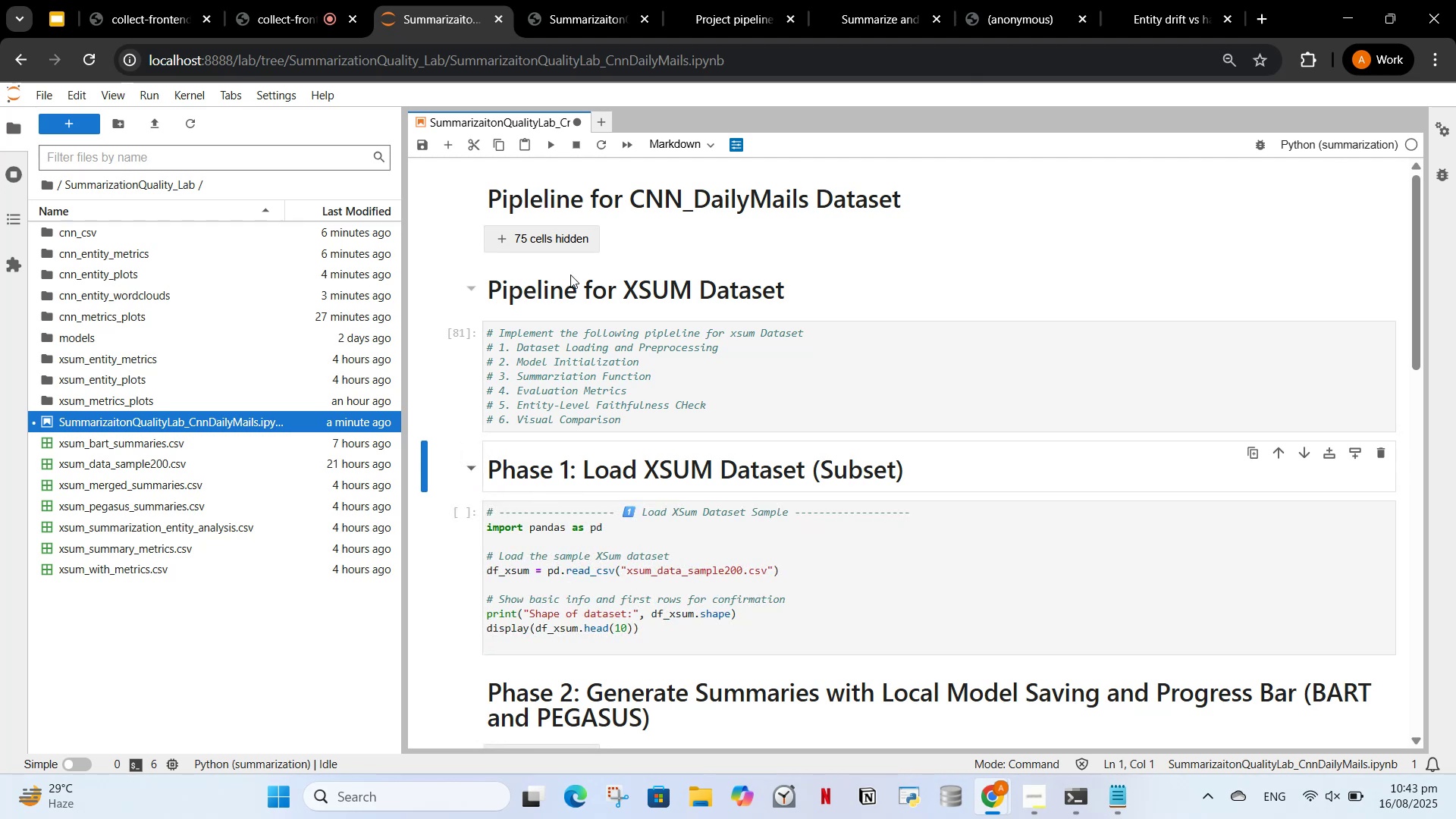 
double_click([570, 287])
 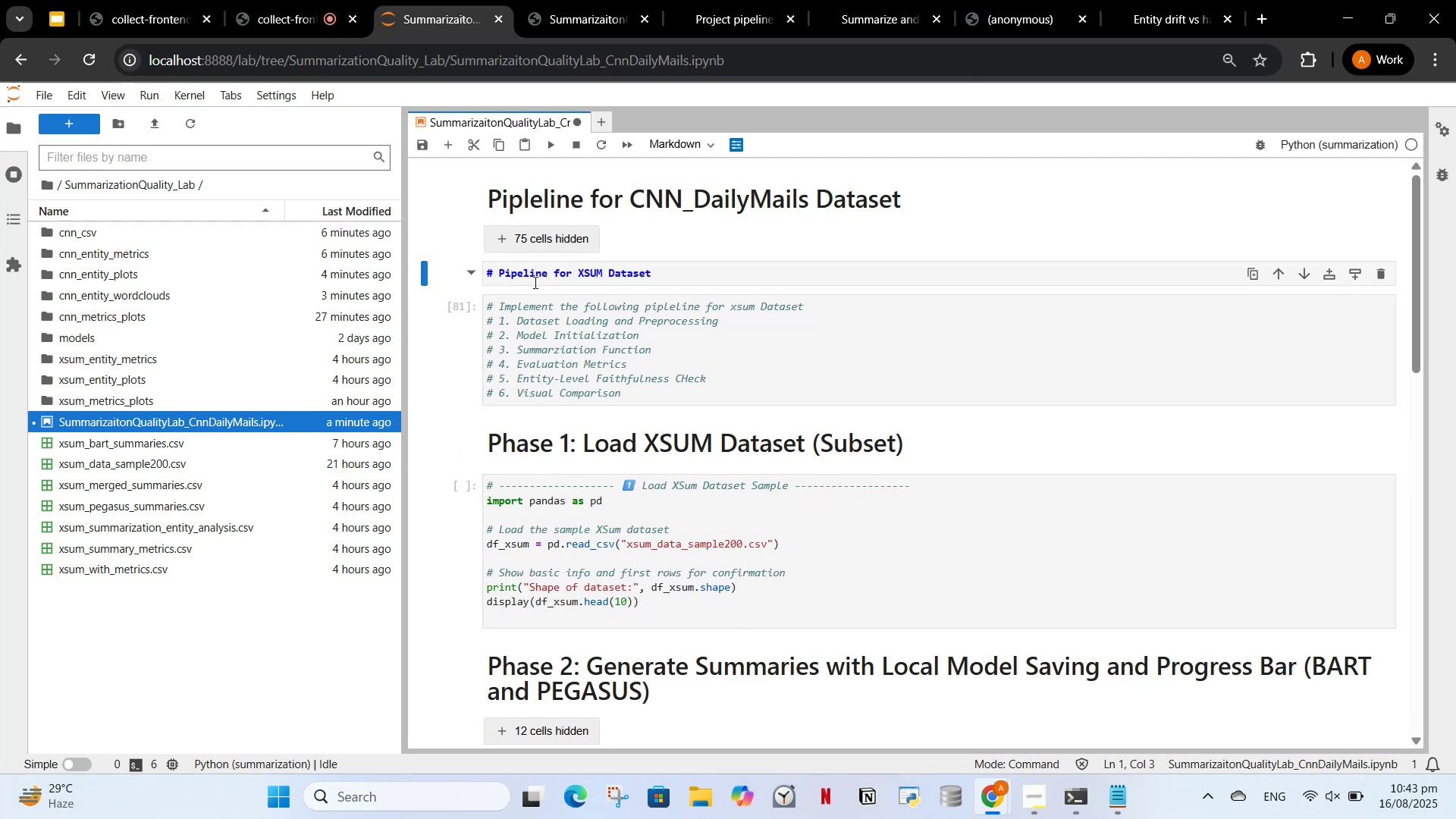 
left_click([541, 284])
 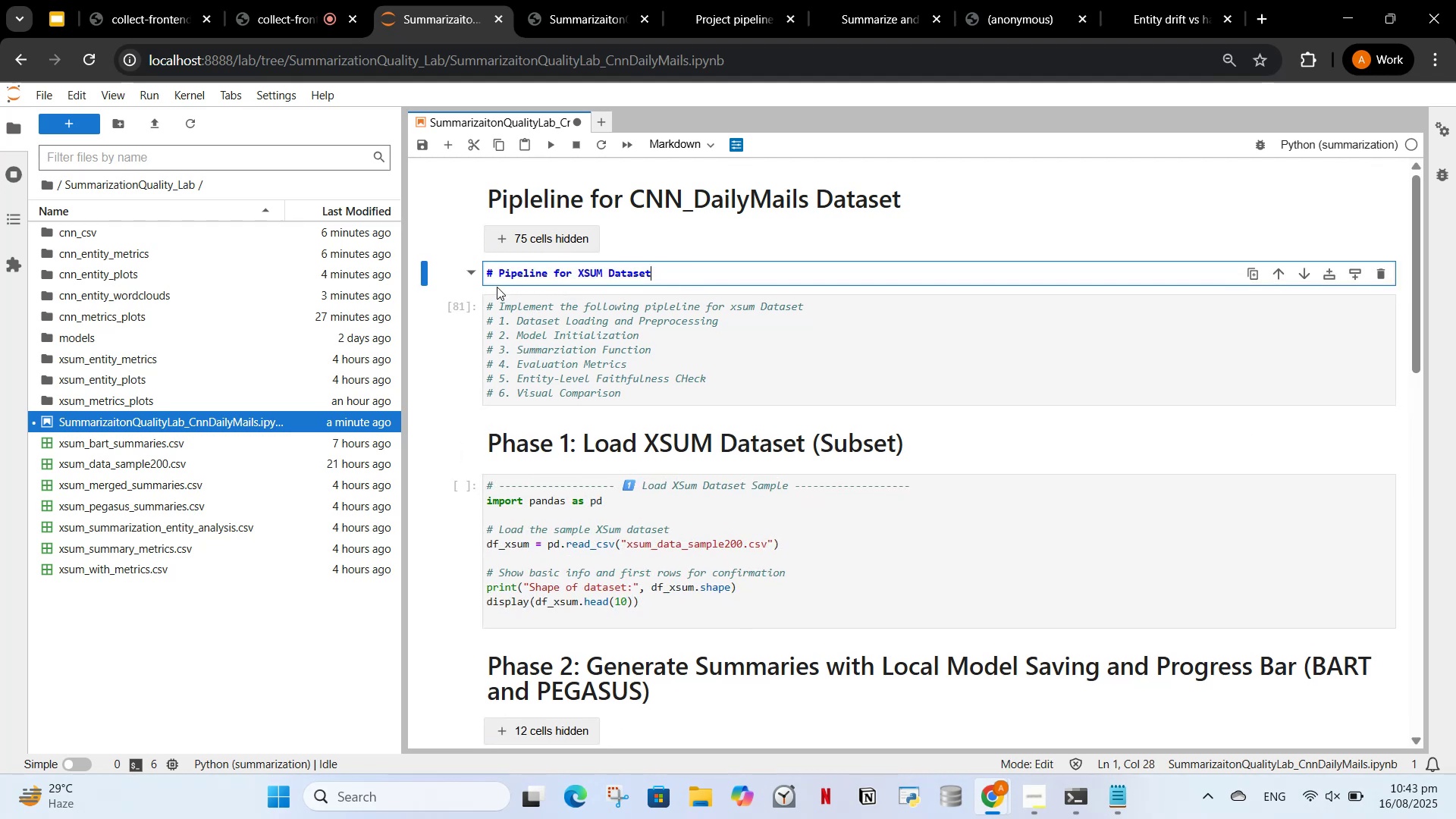 
left_click([495, 275])
 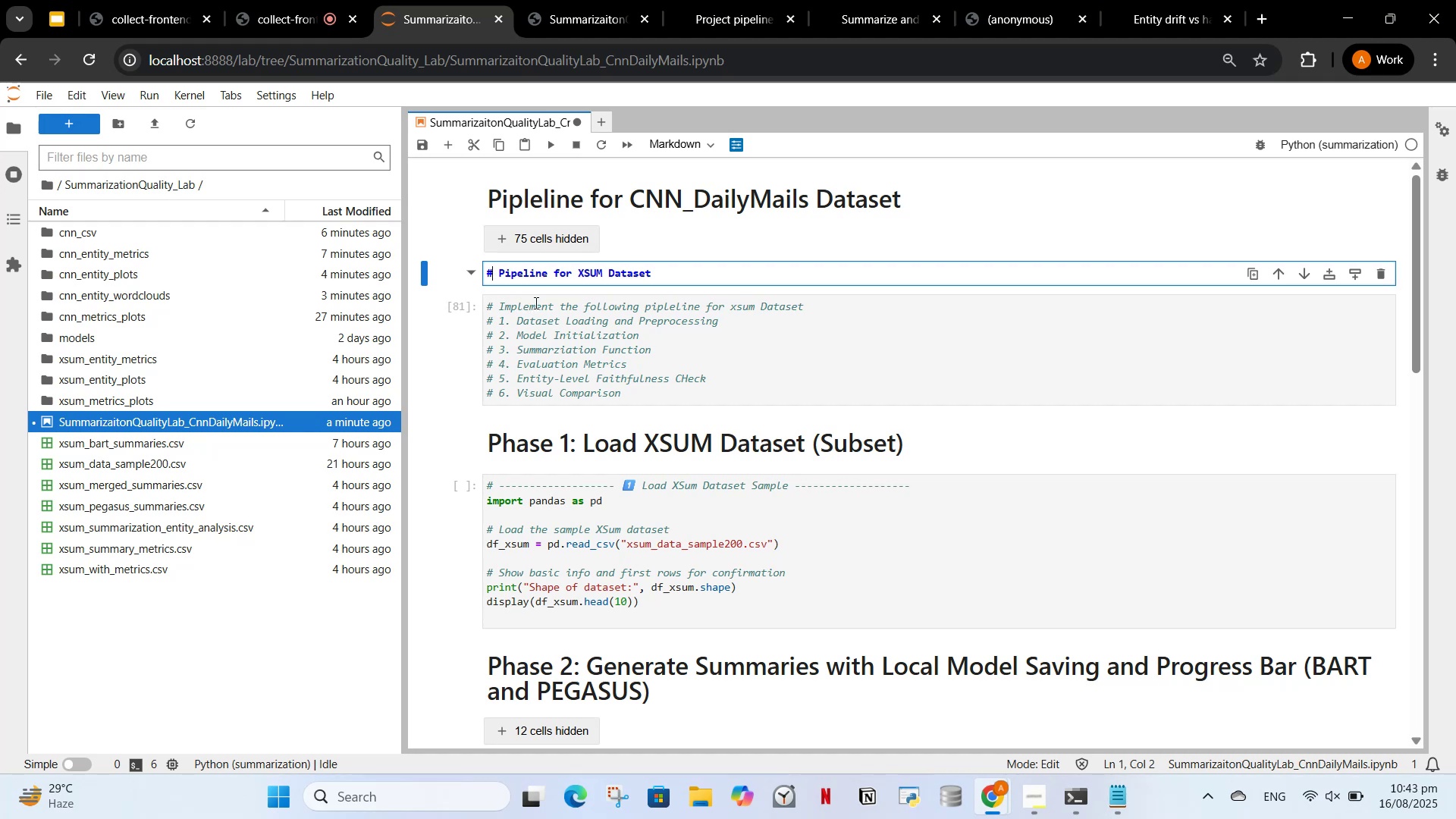 
left_click_drag(start_coordinate=[686, 274], to_coordinate=[466, 270])
 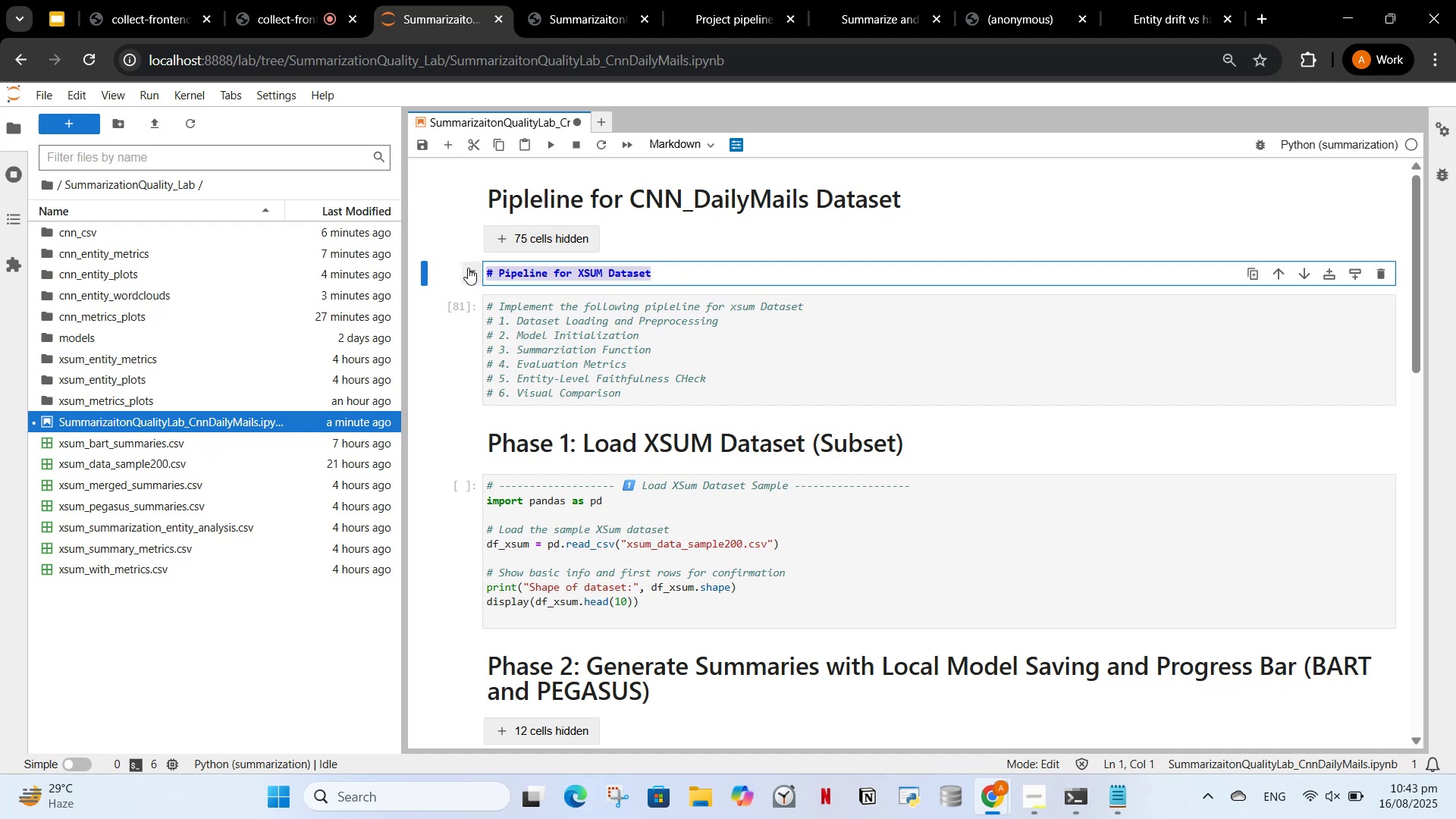 
key(Backspace)
 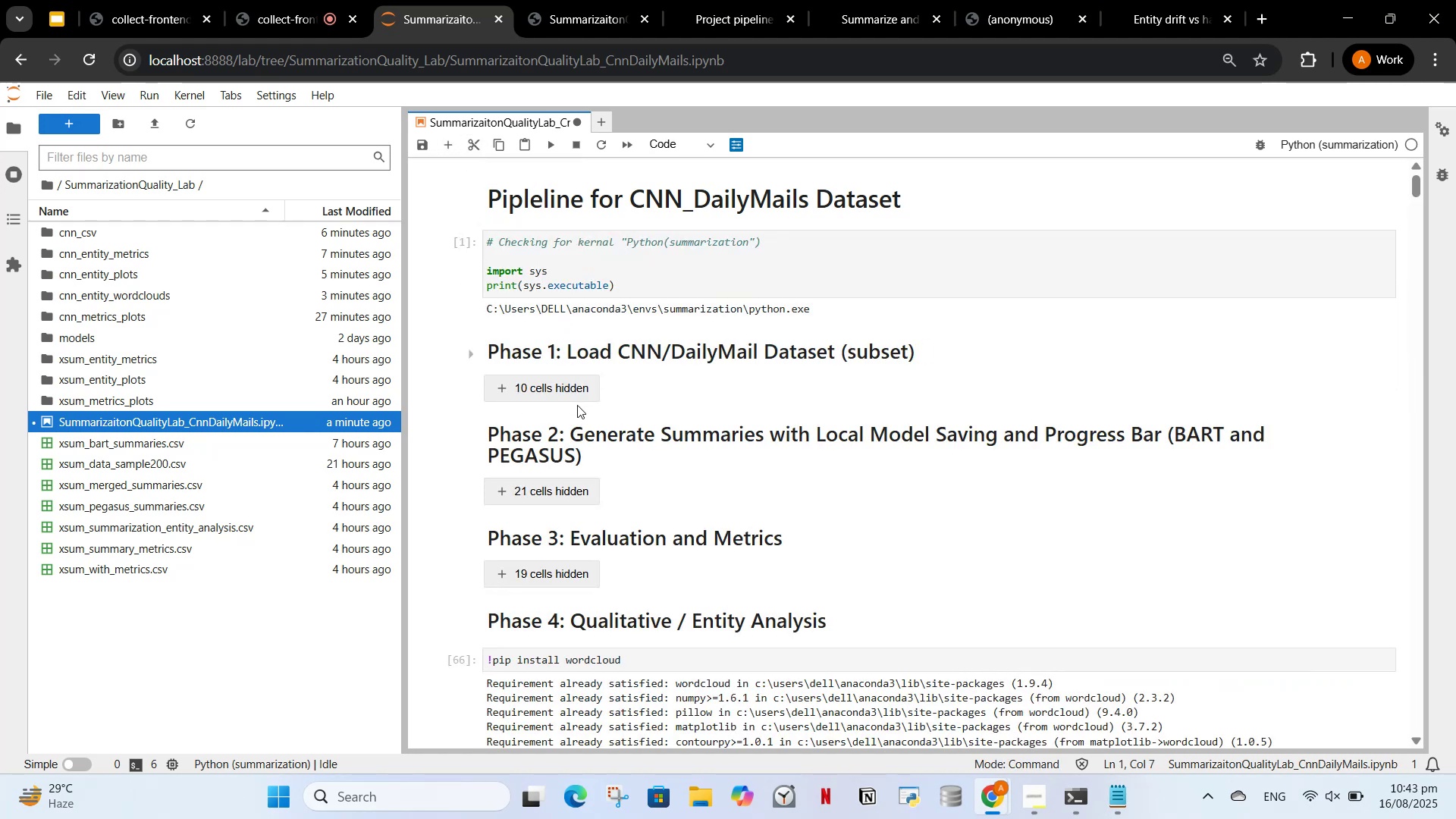 
wait(6.84)
 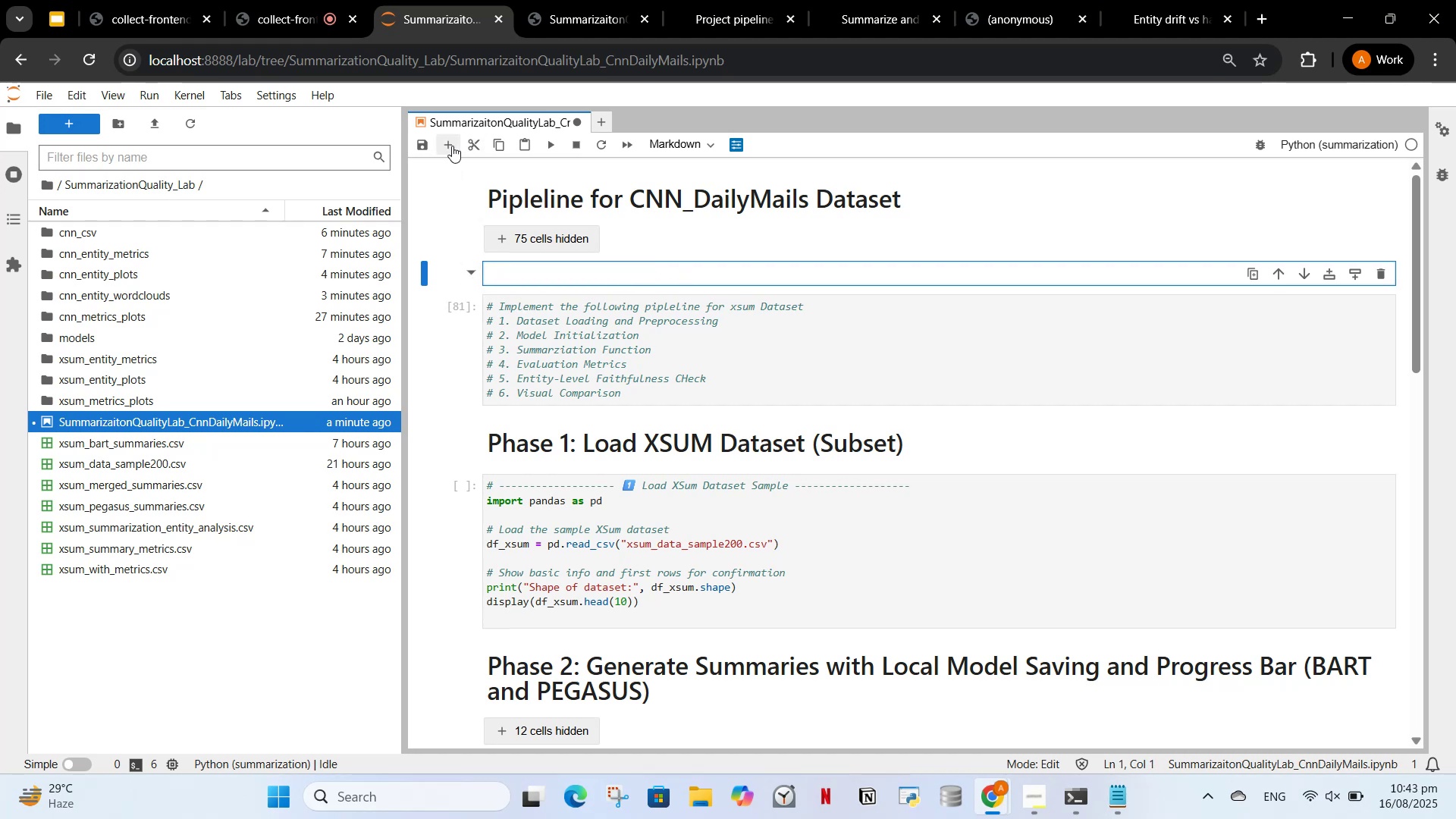 
scroll: coordinate [619, 286], scroll_direction: up, amount: 4.0
 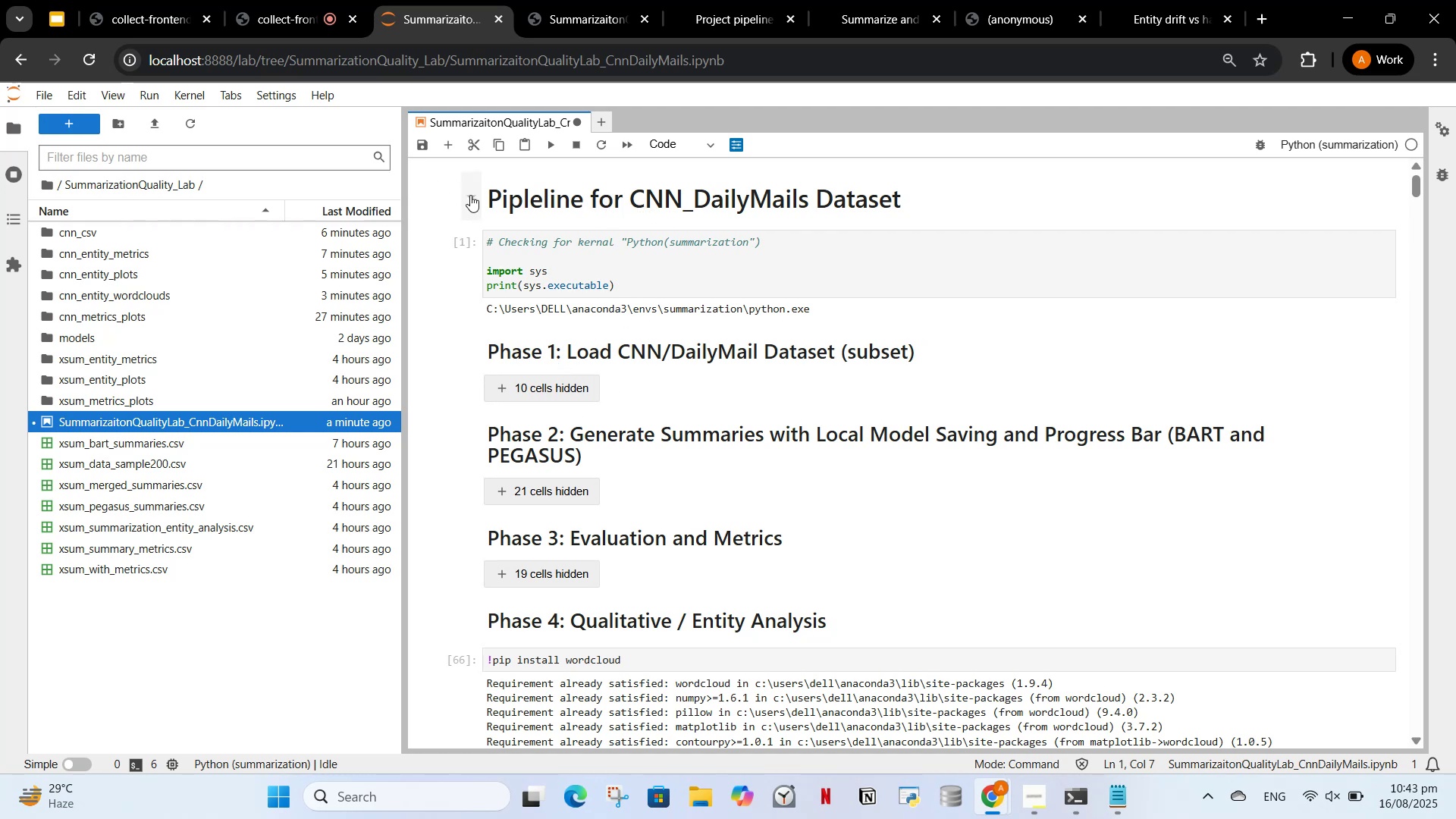 
left_click([469, 194])
 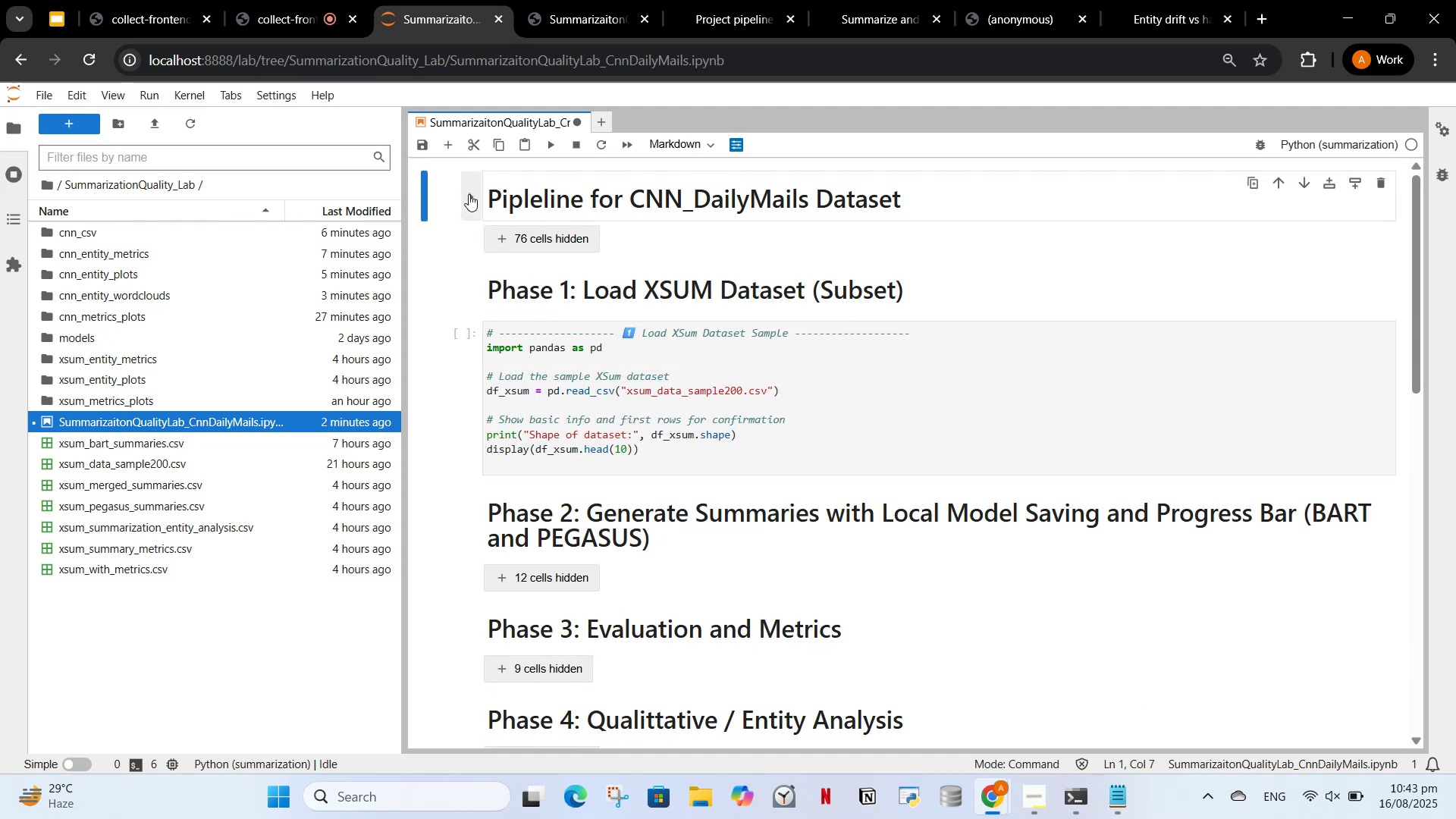 
left_click([469, 194])
 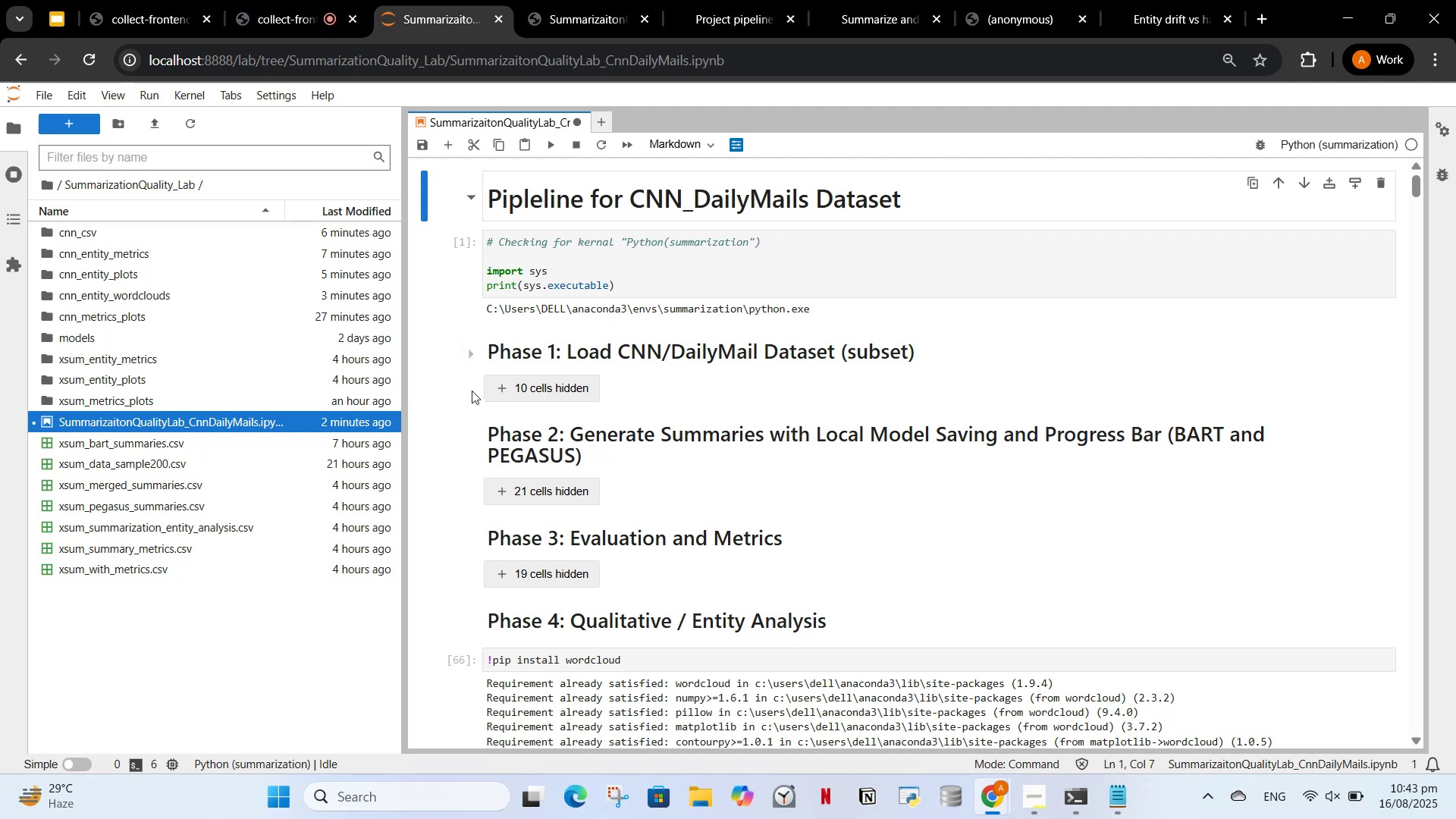 
scroll: coordinate [594, 475], scroll_direction: up, amount: 2.0
 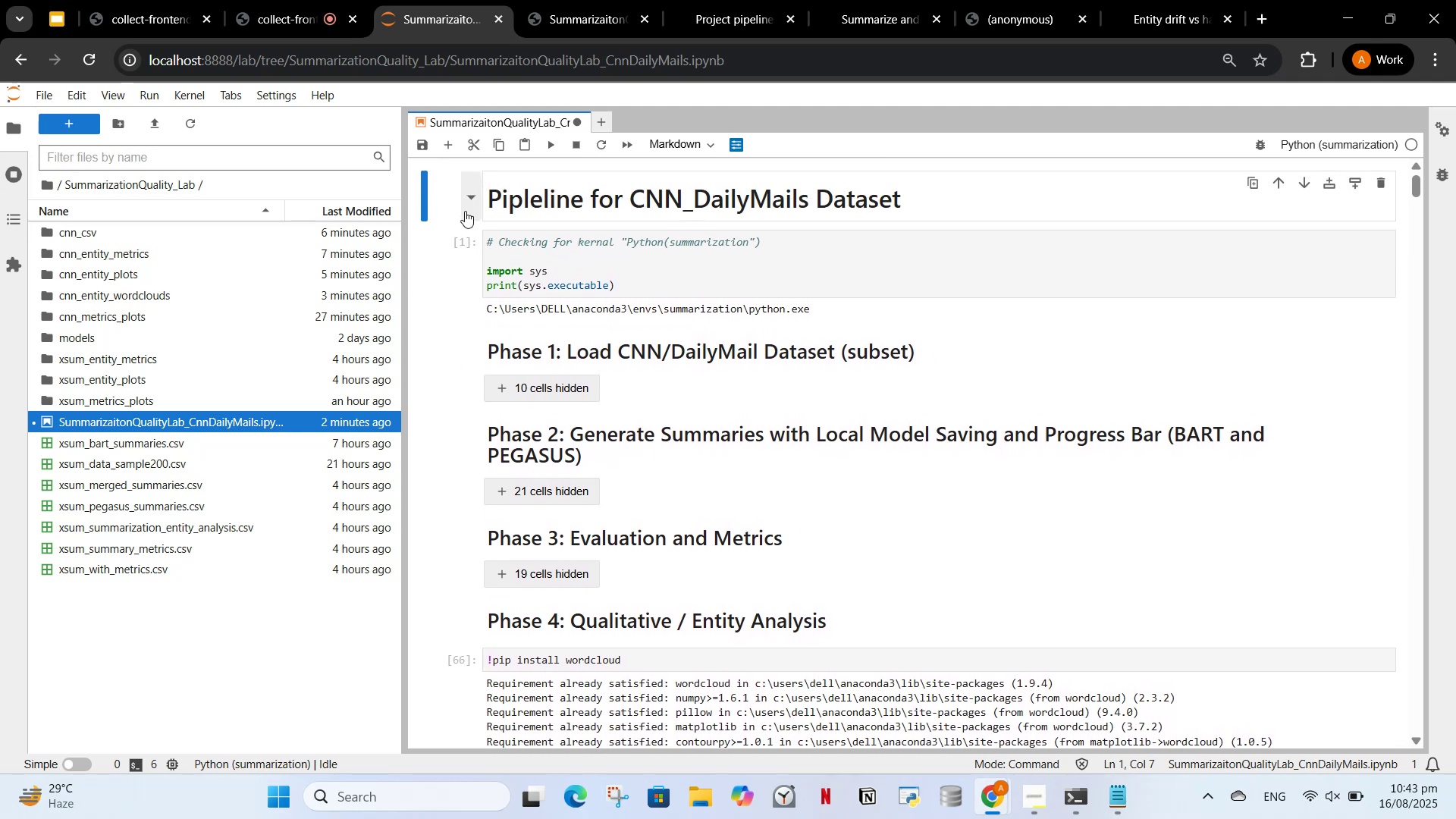 
left_click([465, 211])
 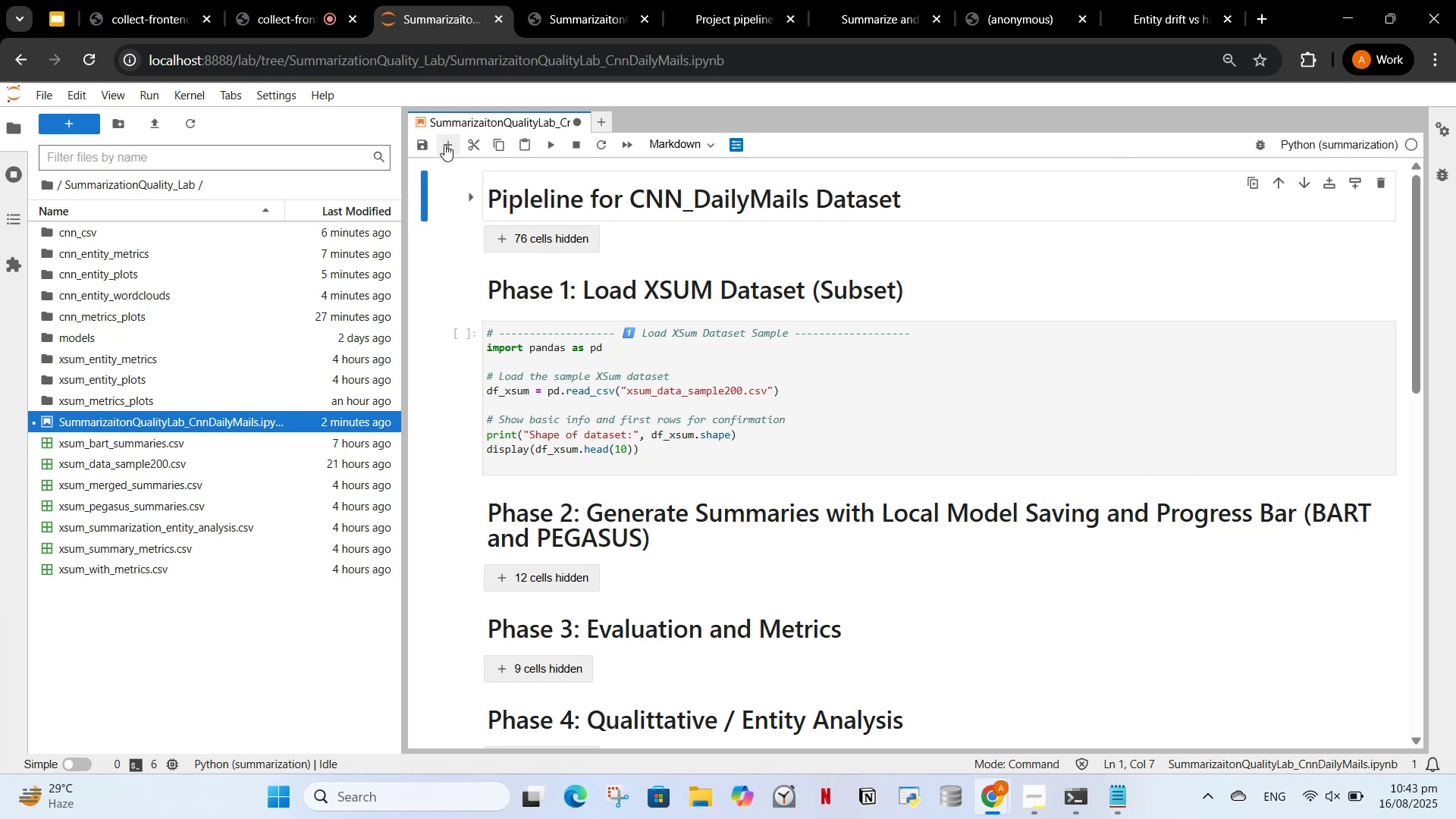 
wait(11.69)
 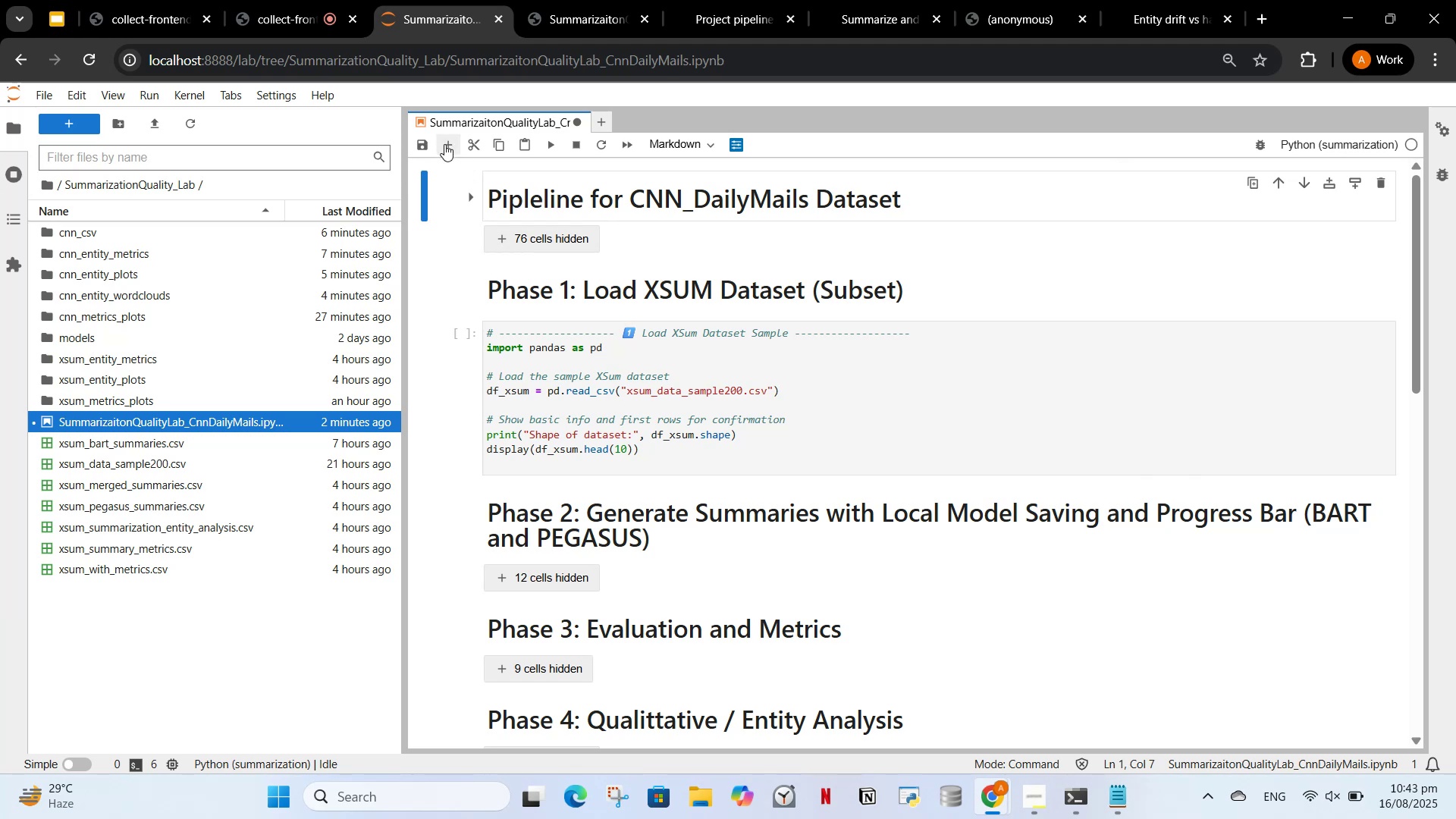 
left_click([466, 144])
 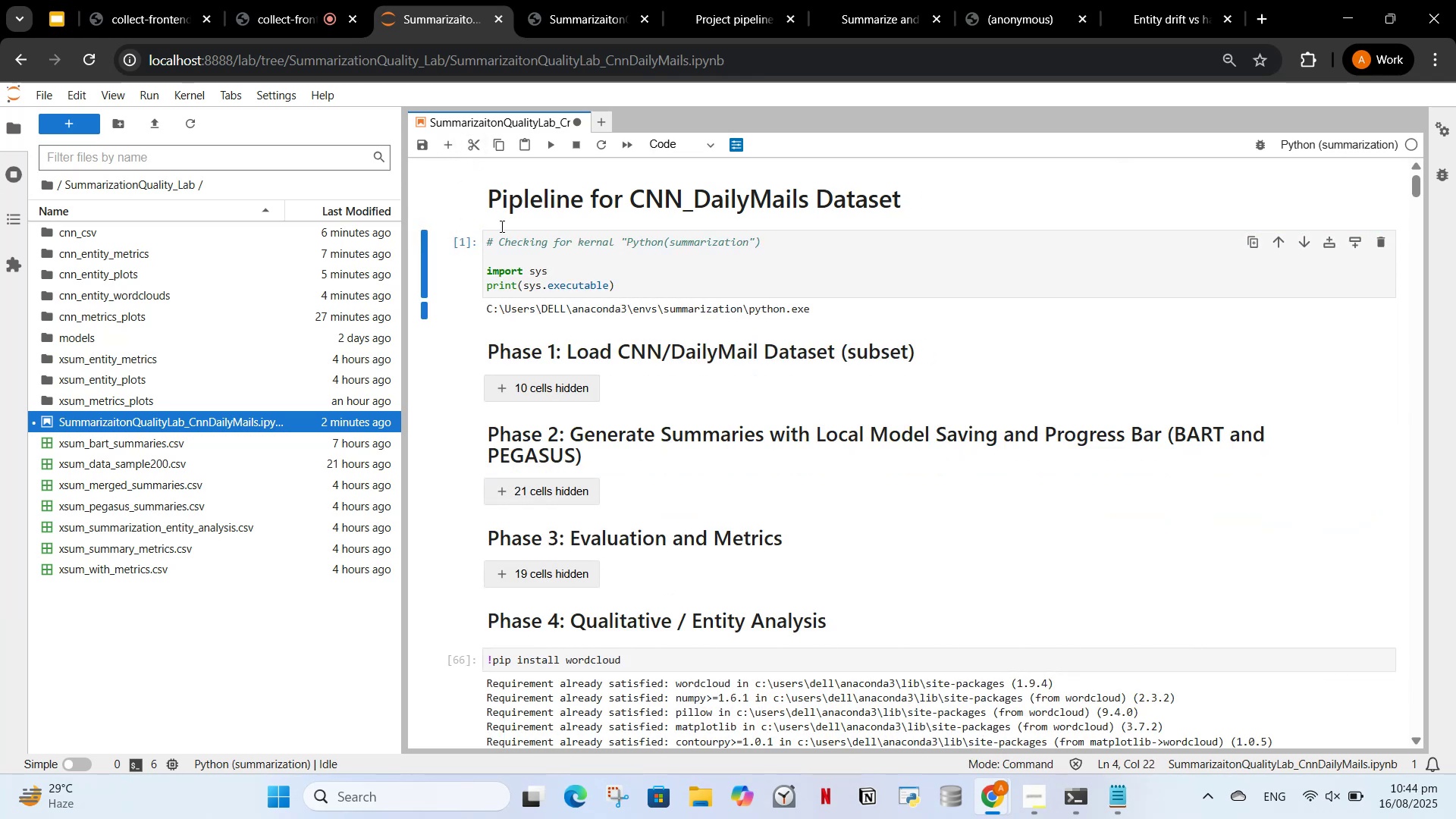 
left_click([473, 197])
 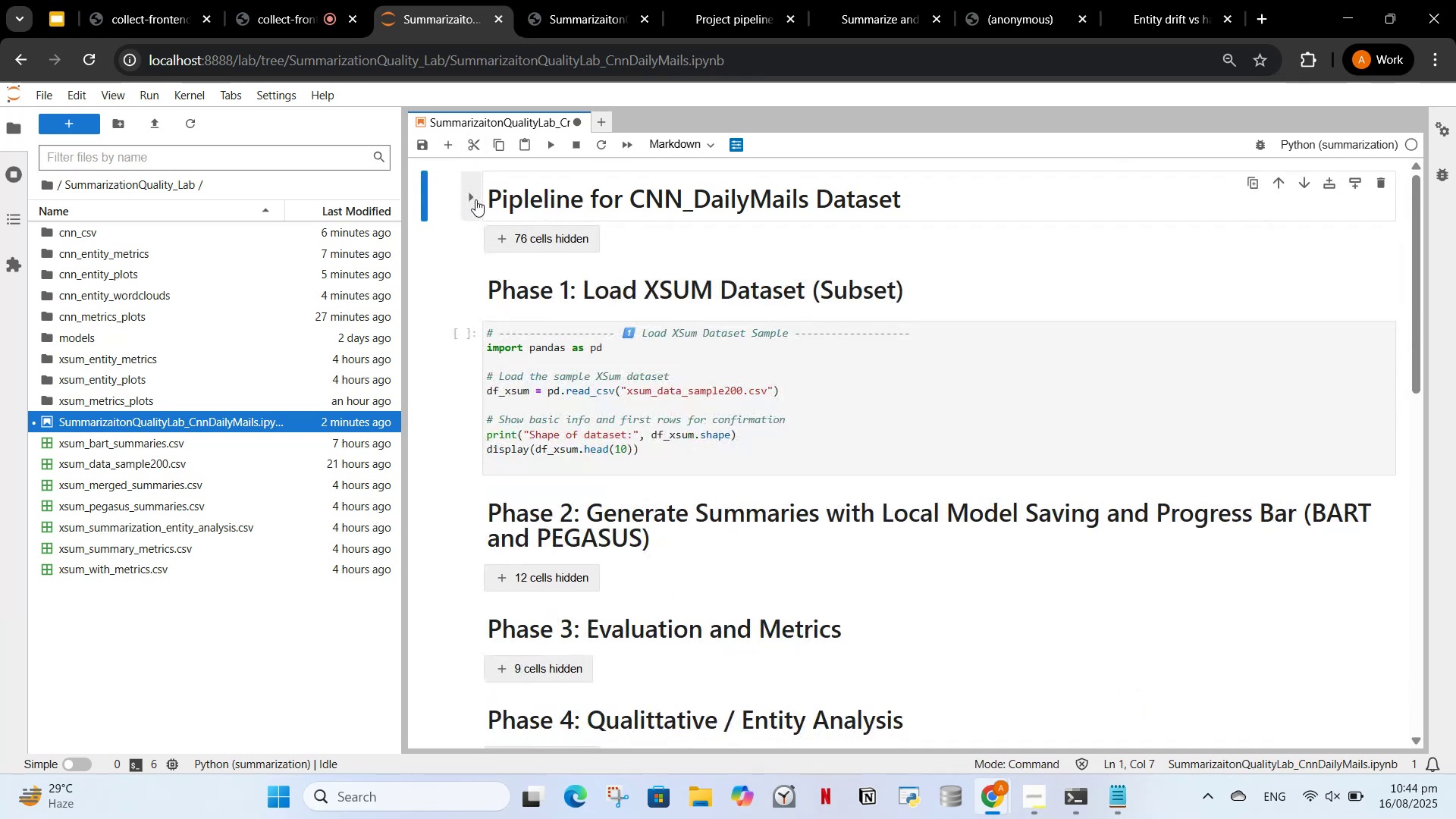 
left_click([475, 202])
 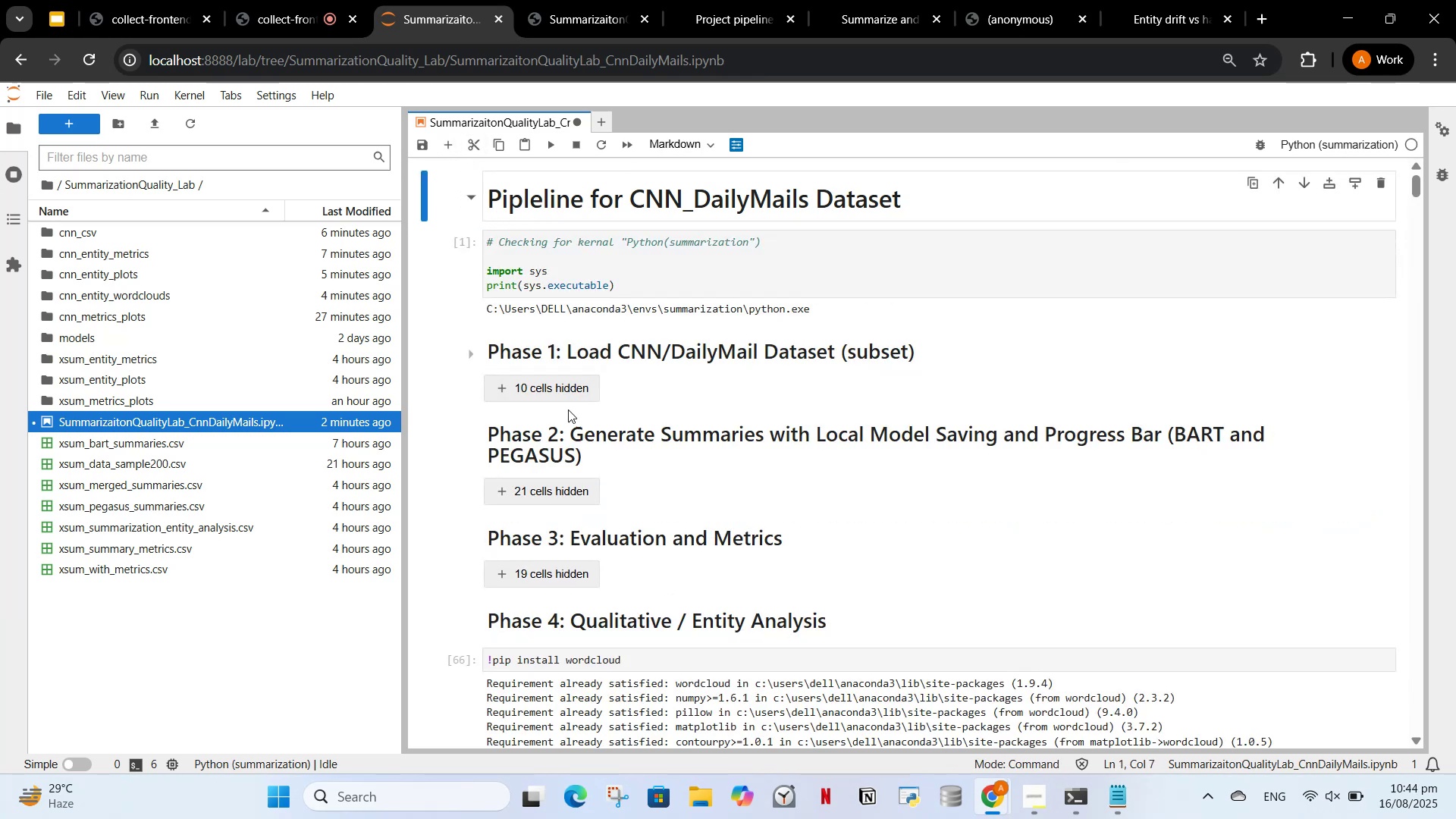 
scroll: coordinate [764, 616], scroll_direction: down, amount: 138.0
 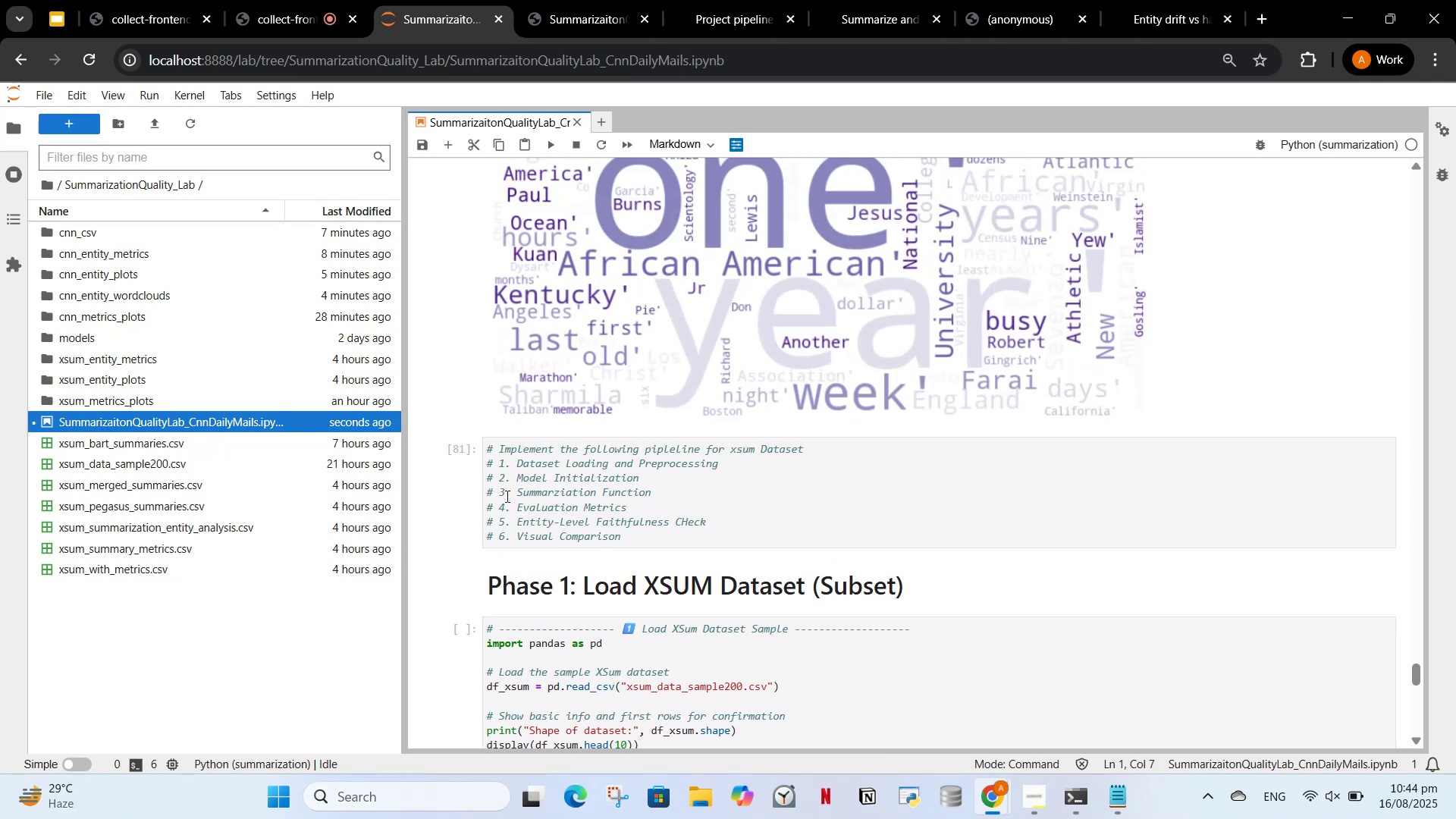 
left_click([507, 496])
 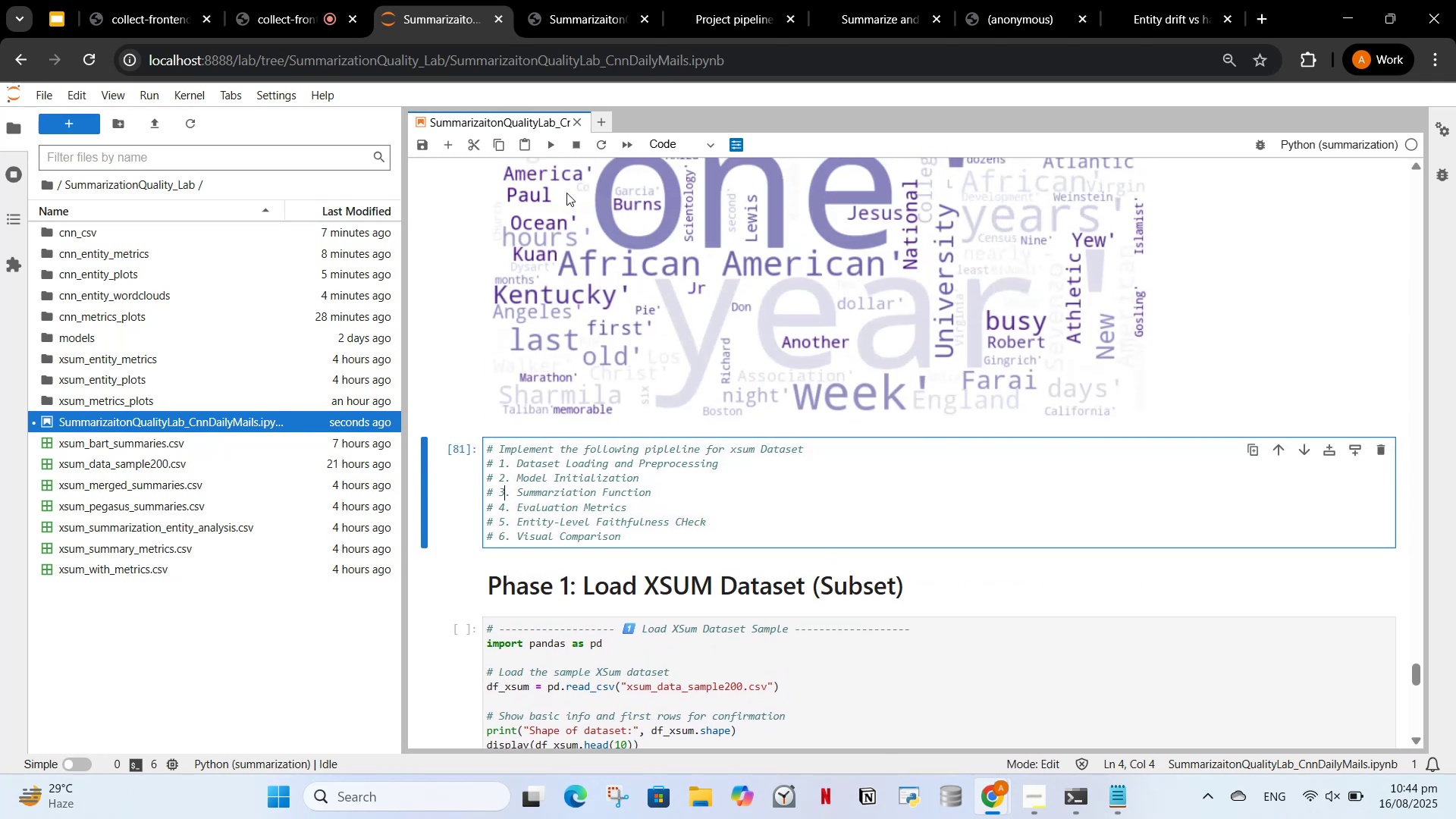 
scroll: coordinate [589, 413], scroll_direction: up, amount: 18.0
 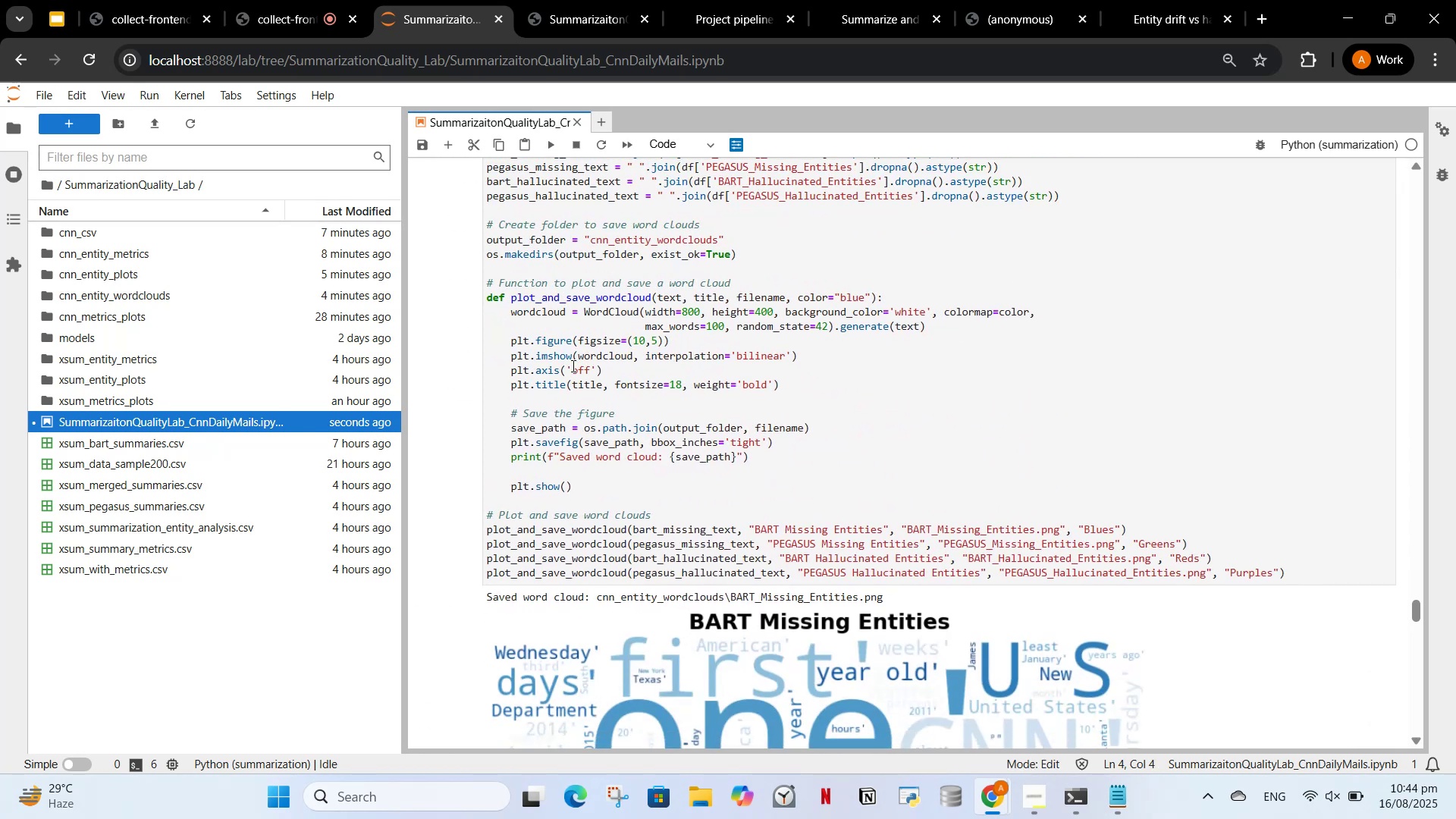 
left_click([572, 366])
 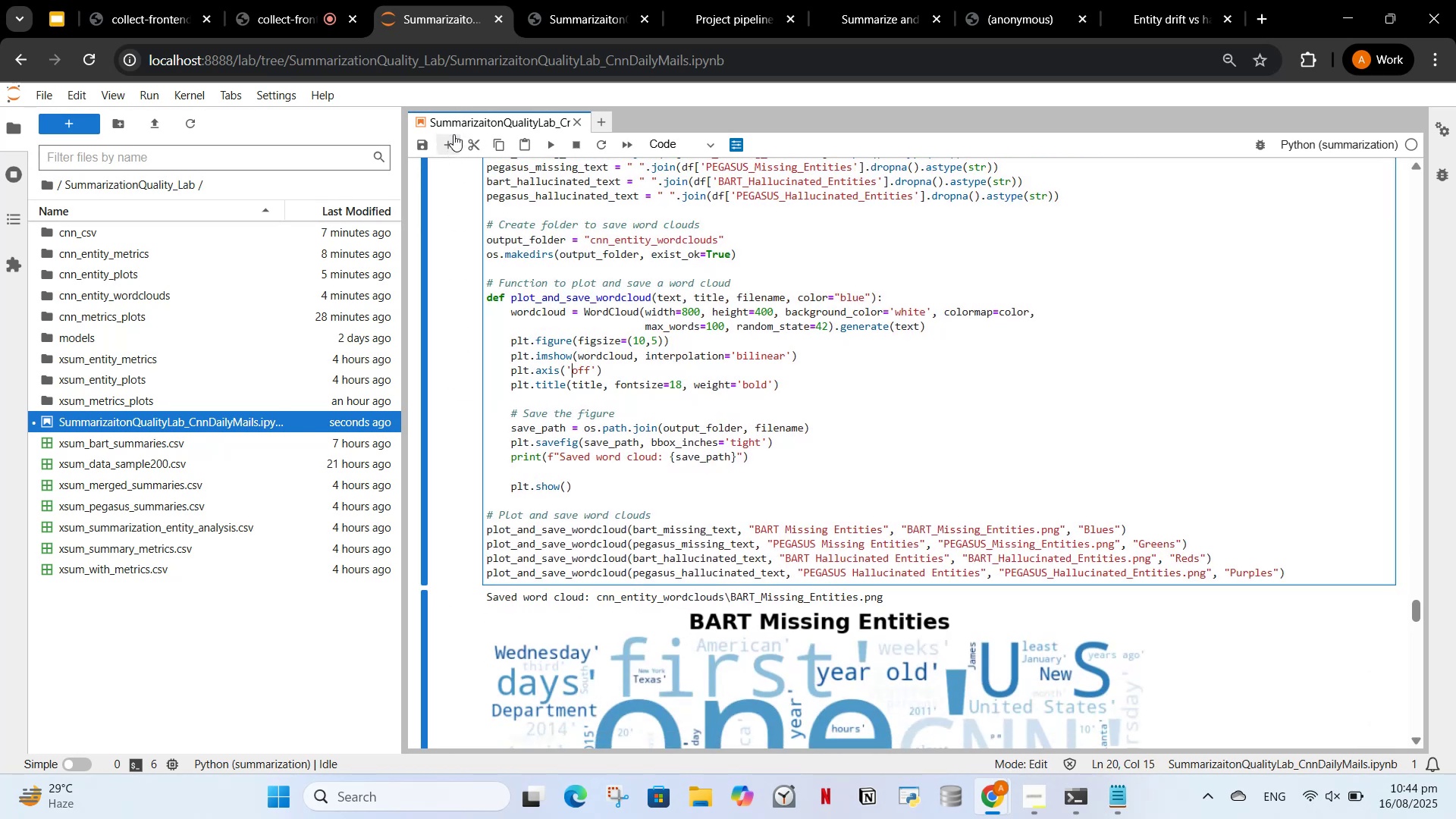 
left_click([453, 134])
 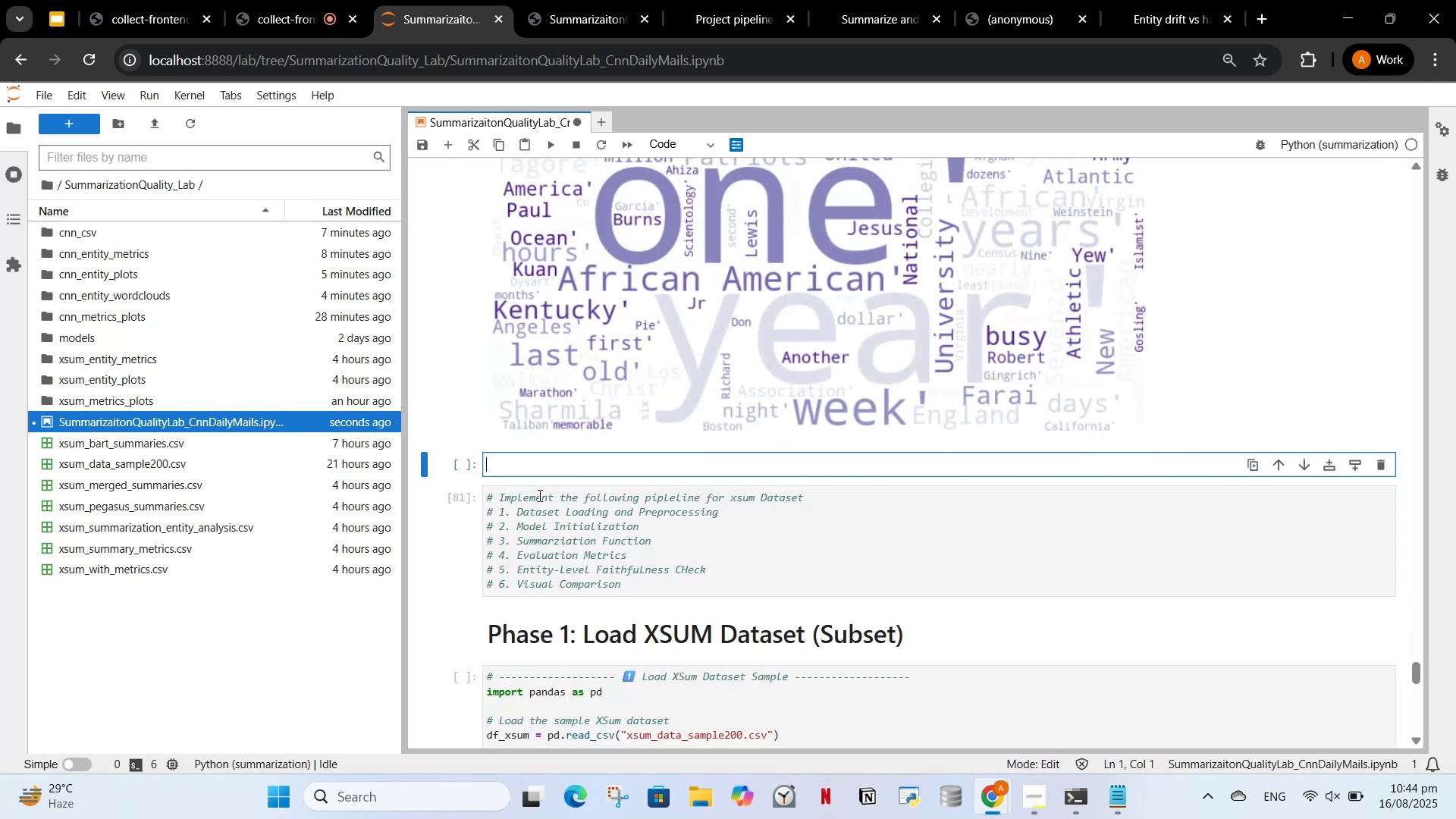 
type(### Piple)
key(Backspace)
key(Backspace)
type(eline for XSUM Dataset)
 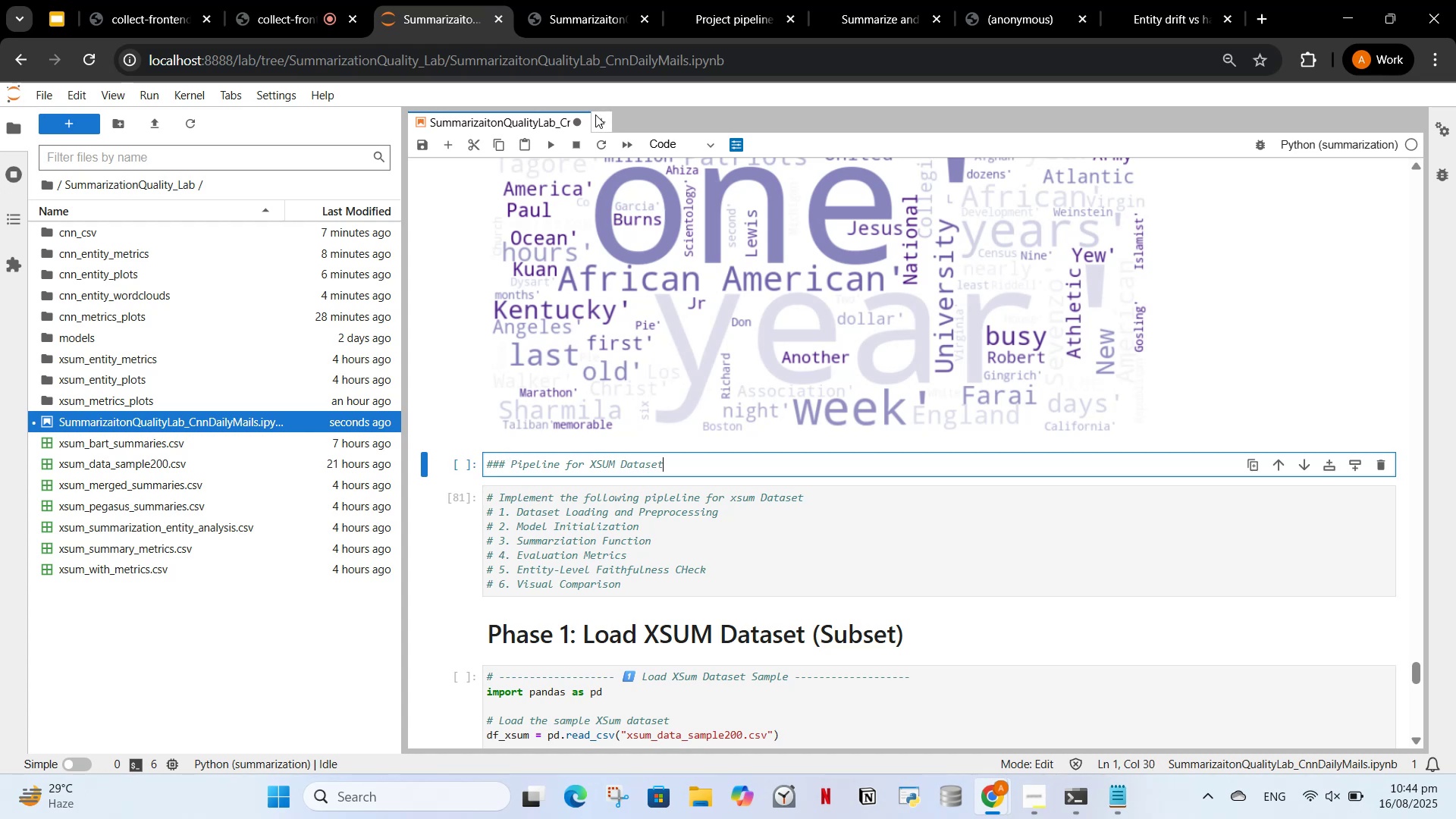 
left_click([677, 150])
 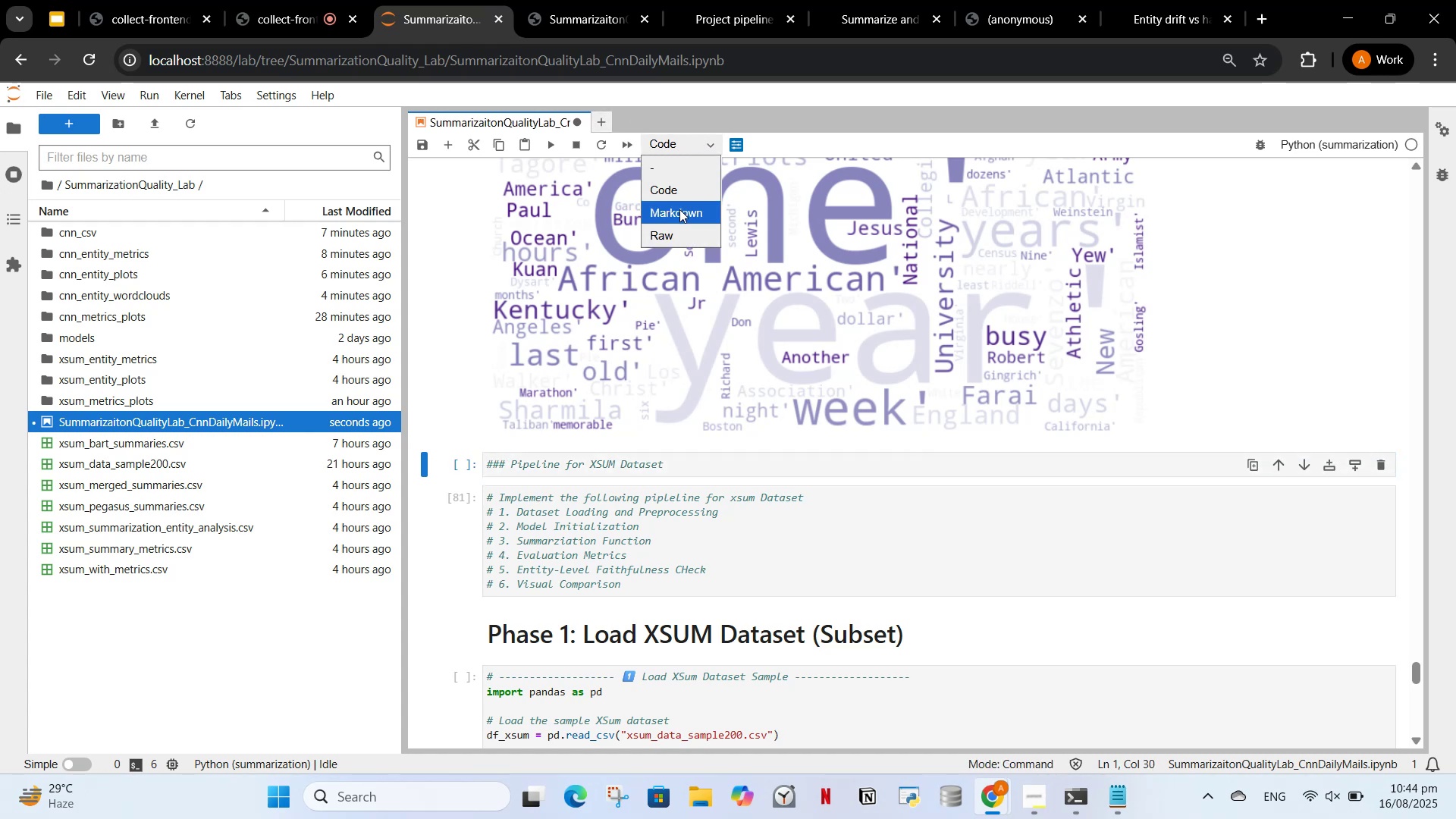 
left_click([679, 209])
 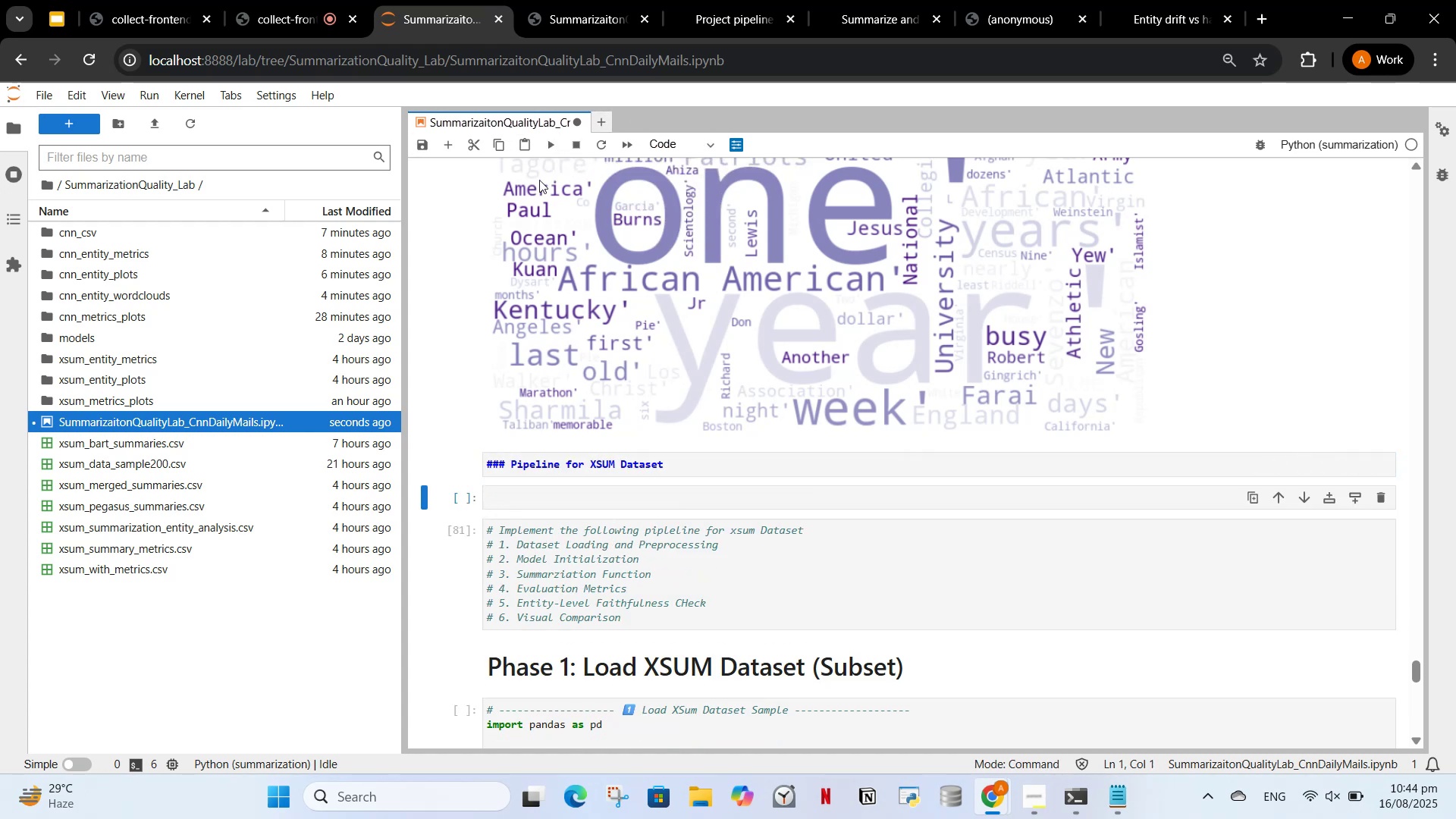 
left_click([506, 457])
 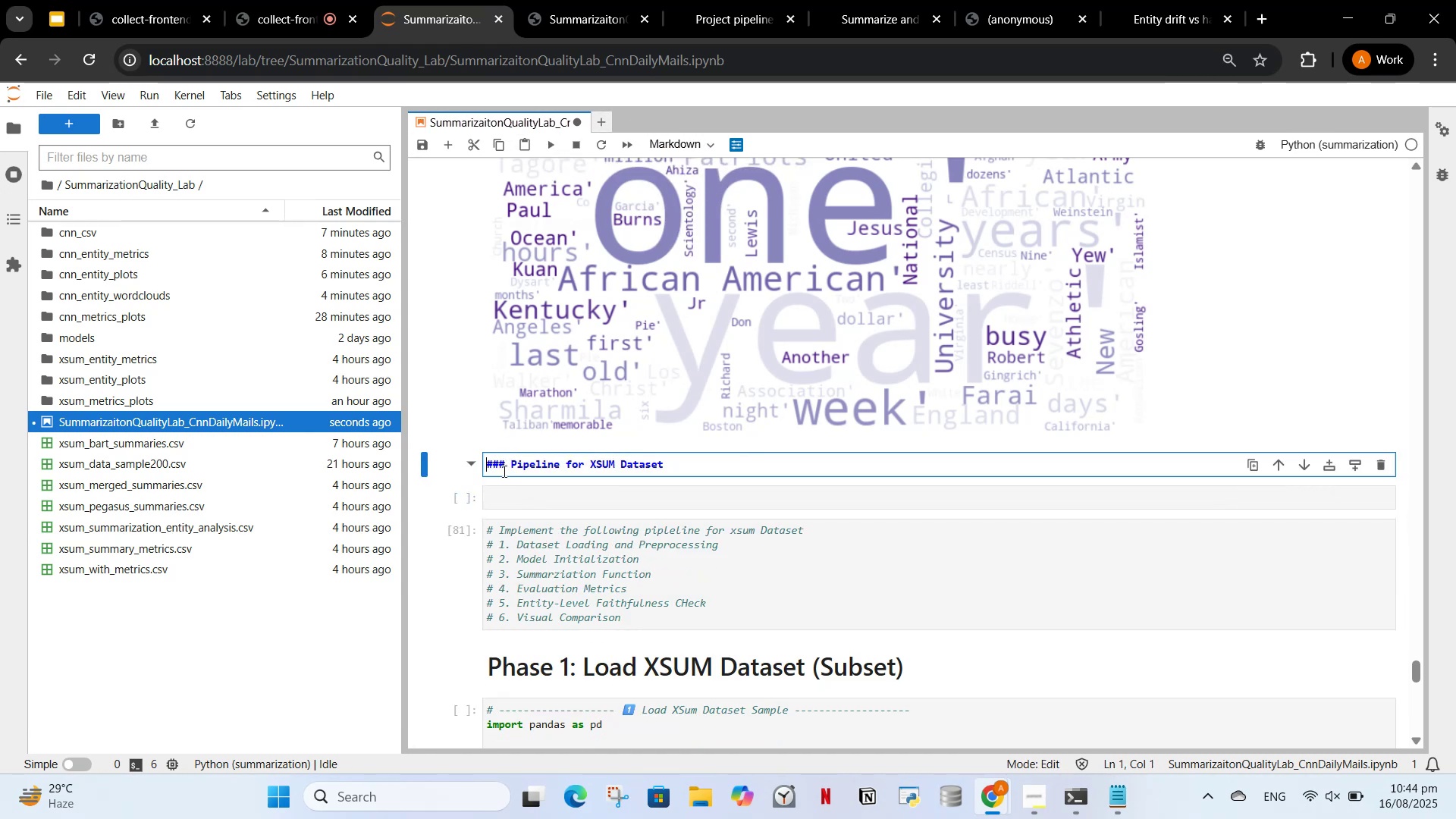 
left_click([503, 471])
 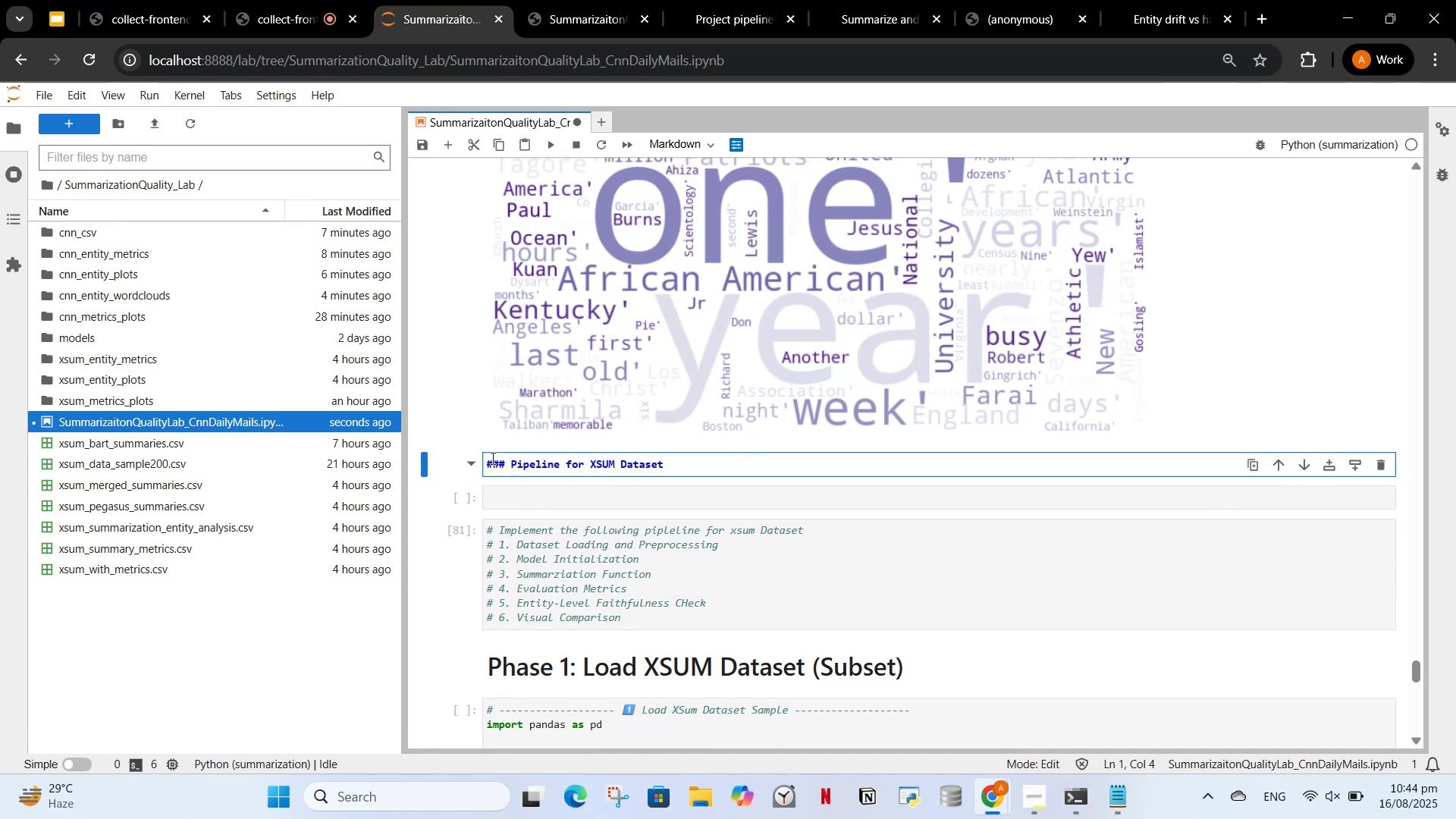 
key(Backspace)
 